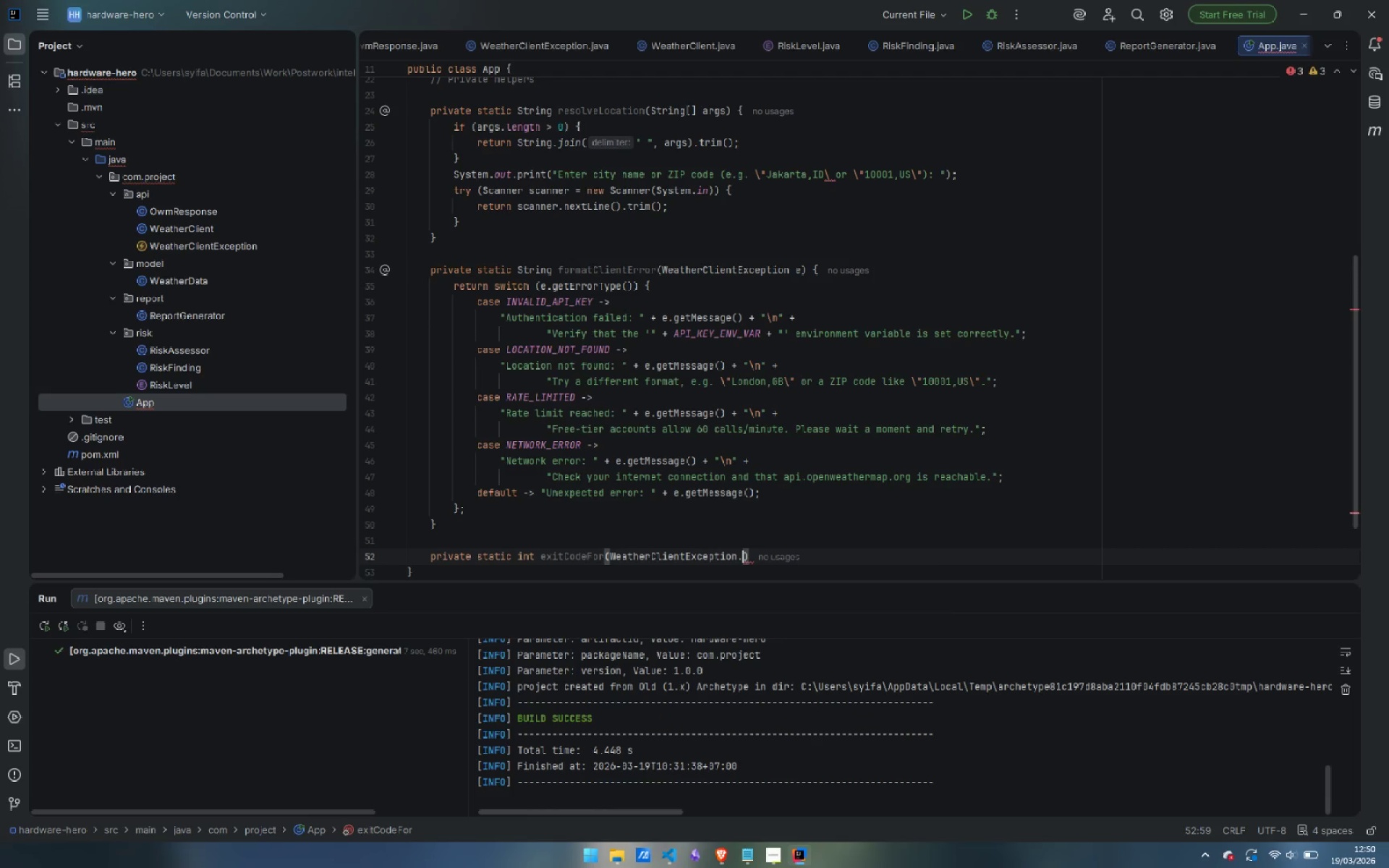 
key(Shift+ShiftLeft)
 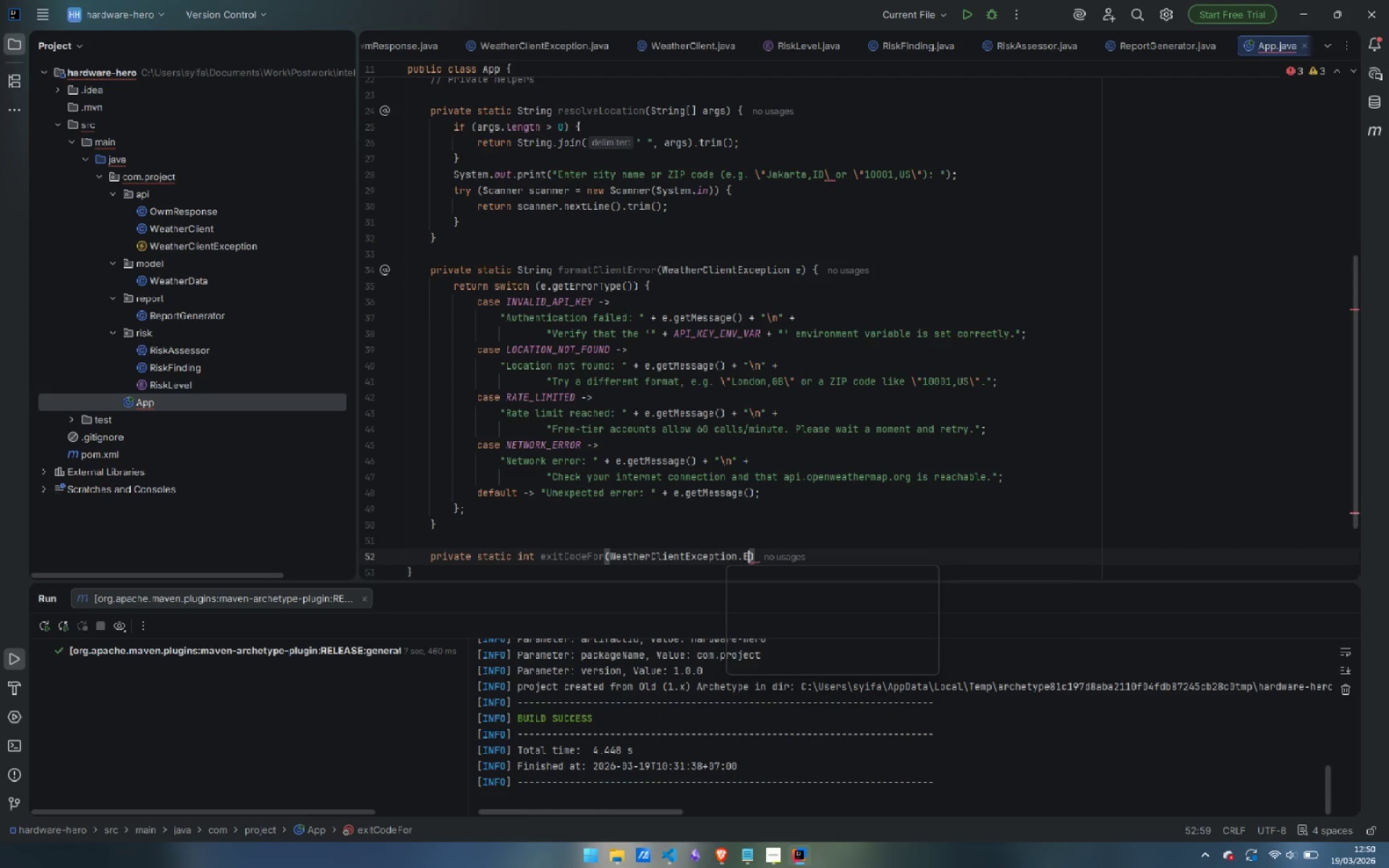 
key(Shift+E)
 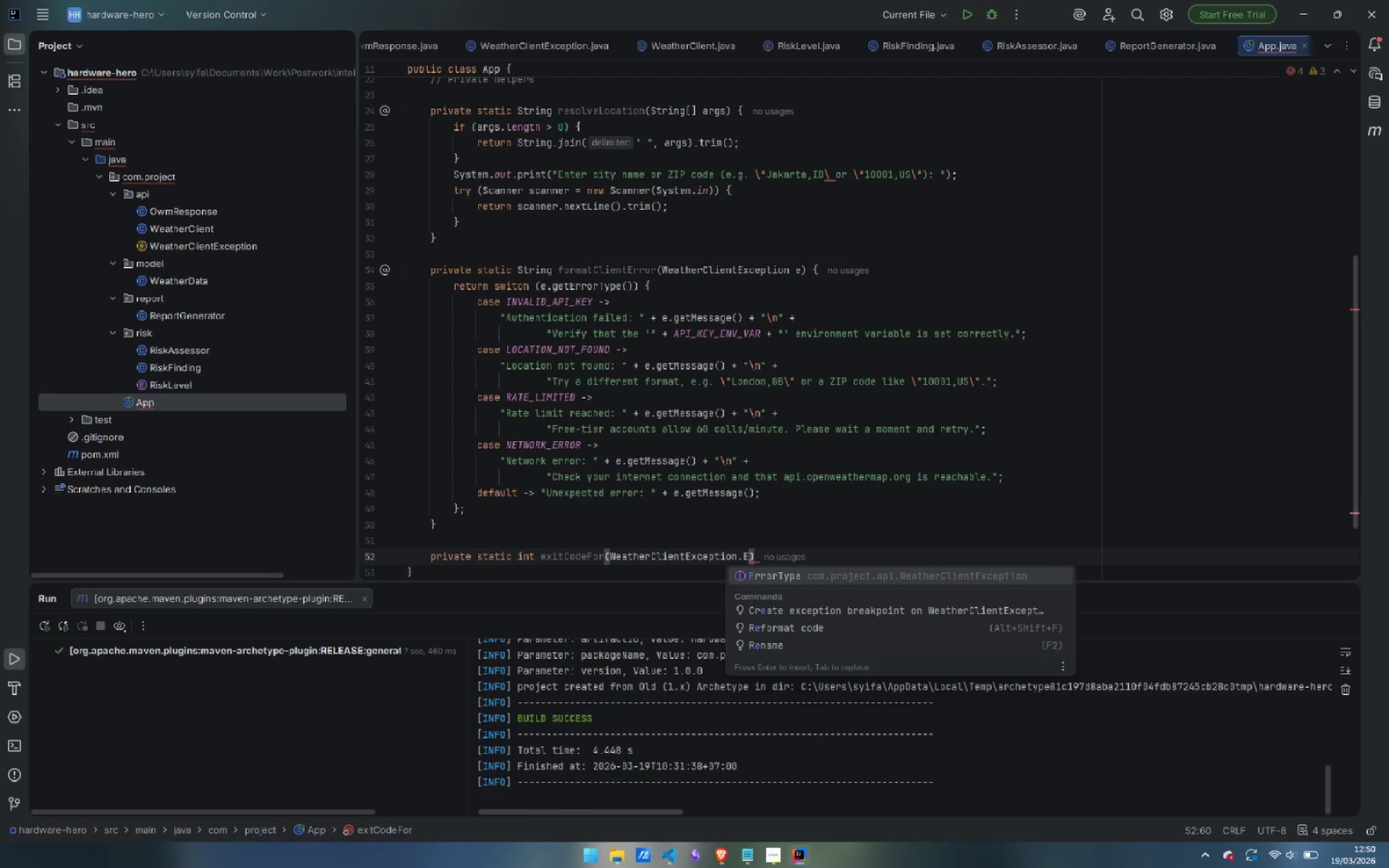 
key(Enter)
 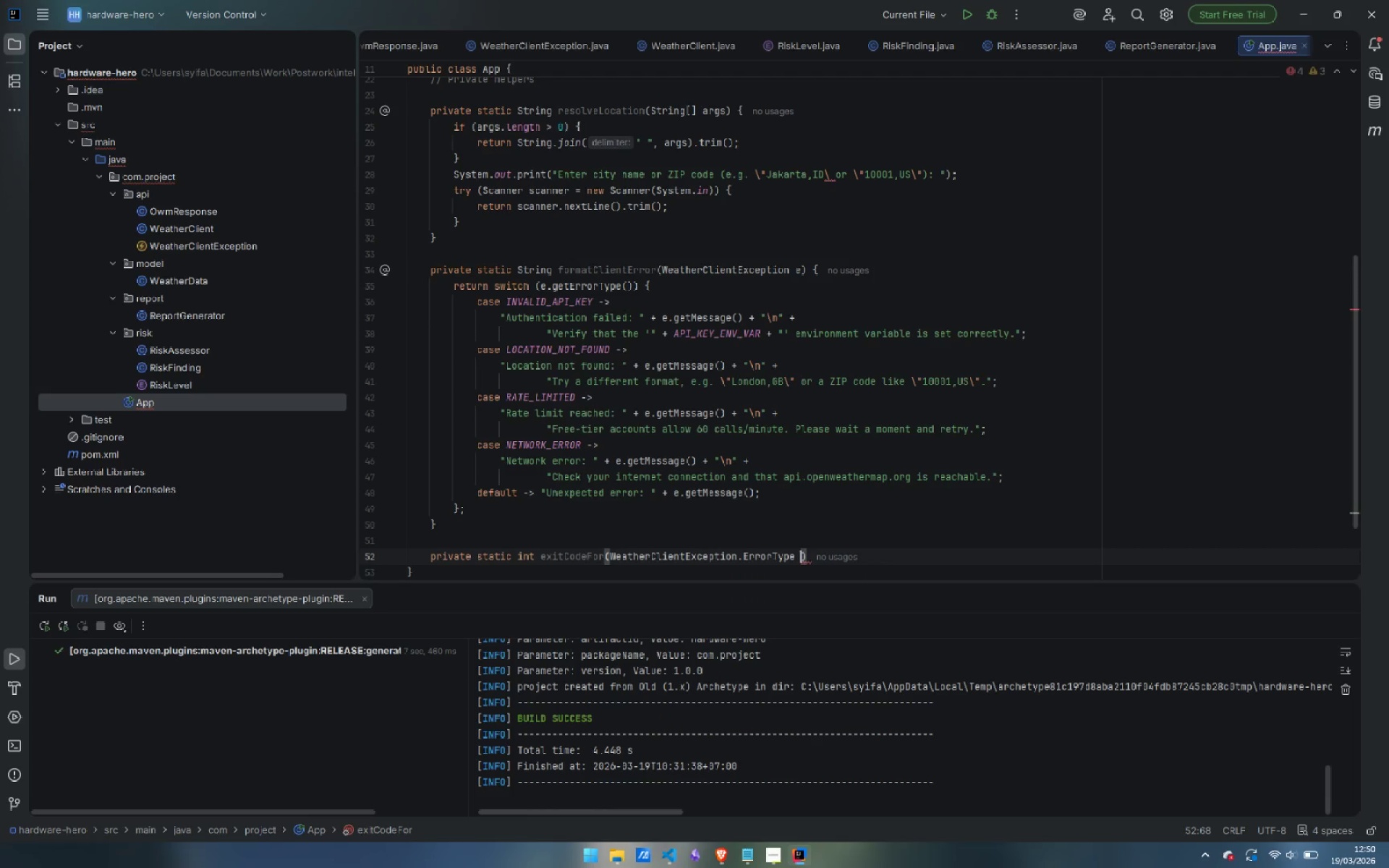 
type( type)
 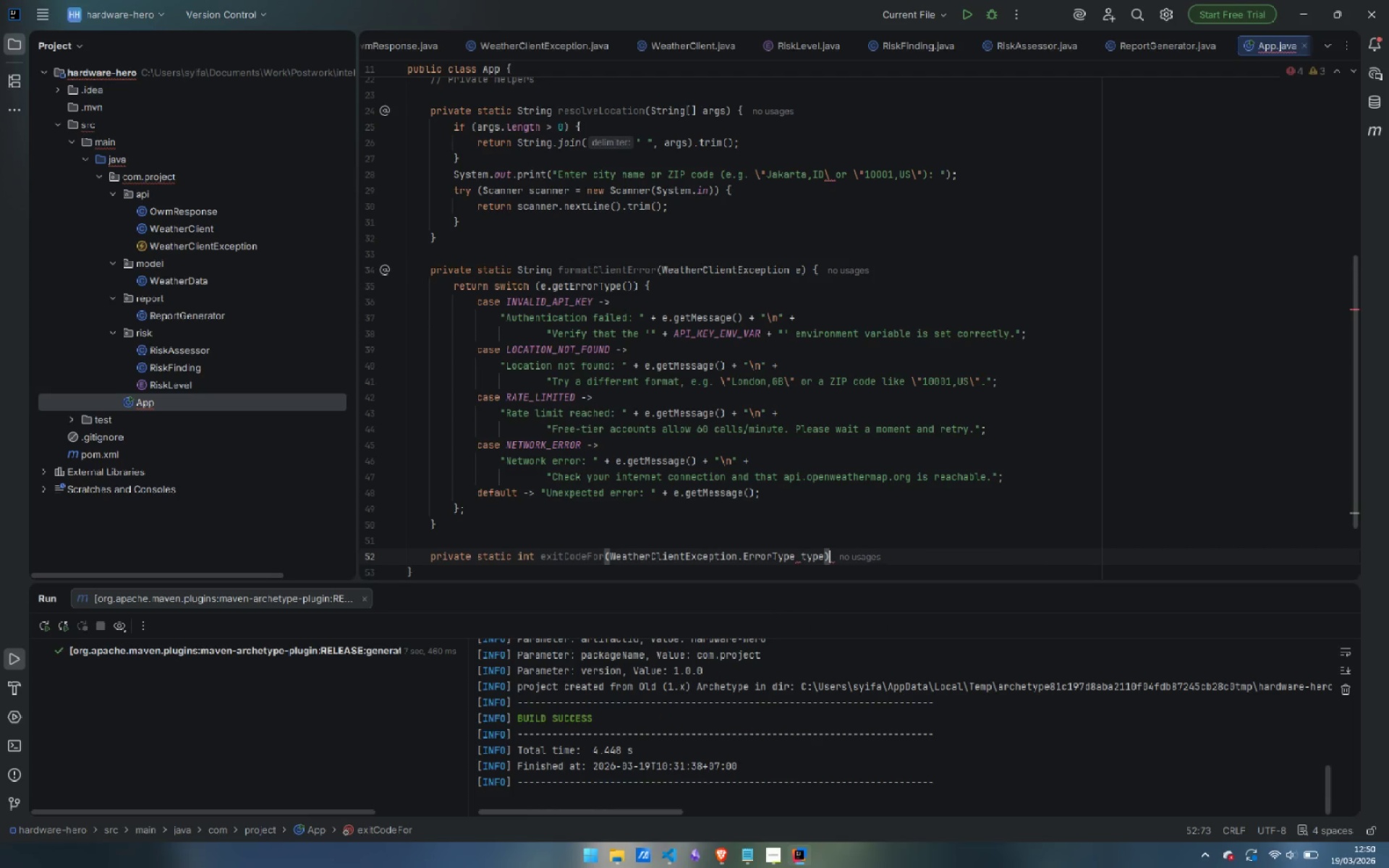 
key(ArrowRight)
 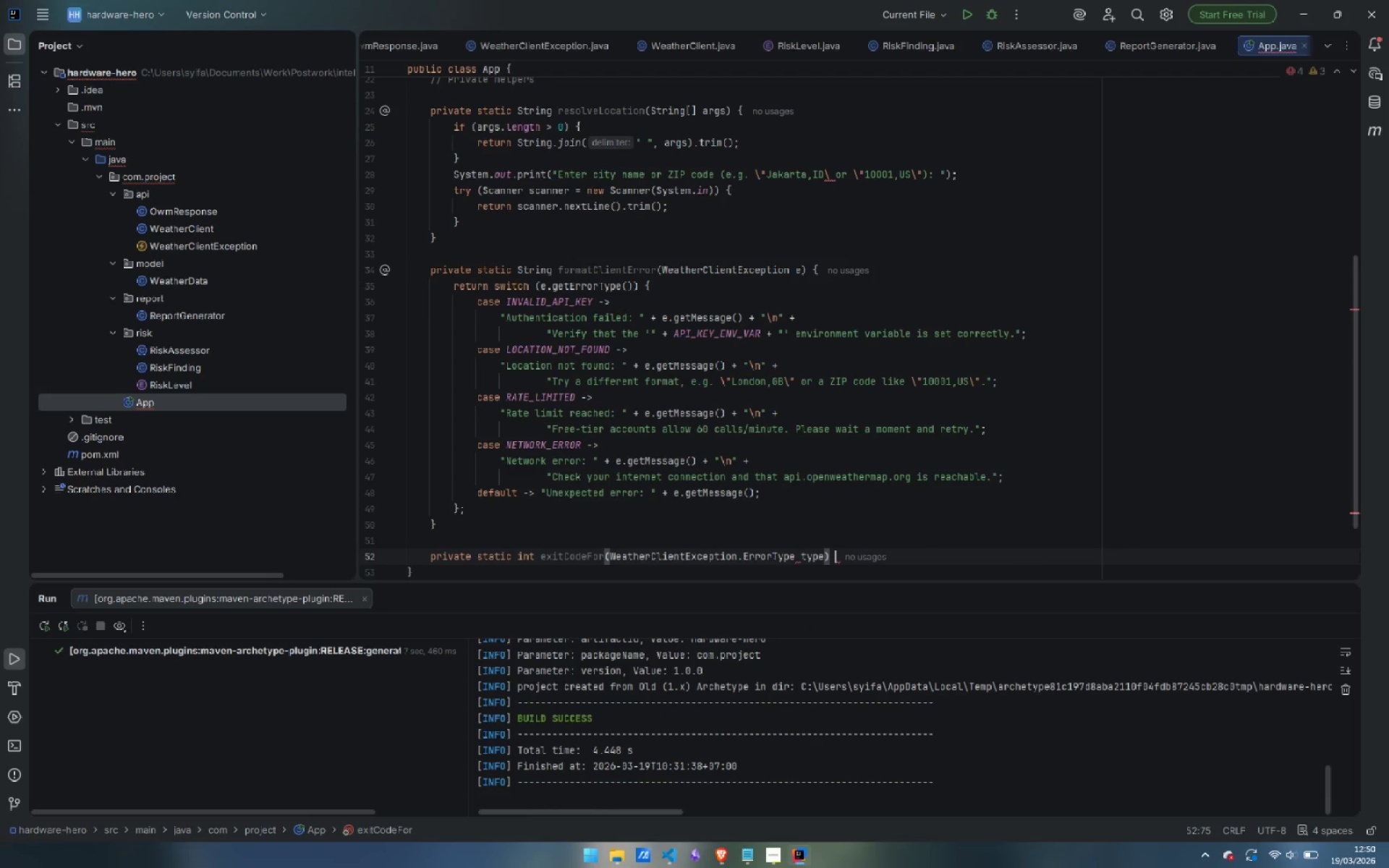 
key(Space)
 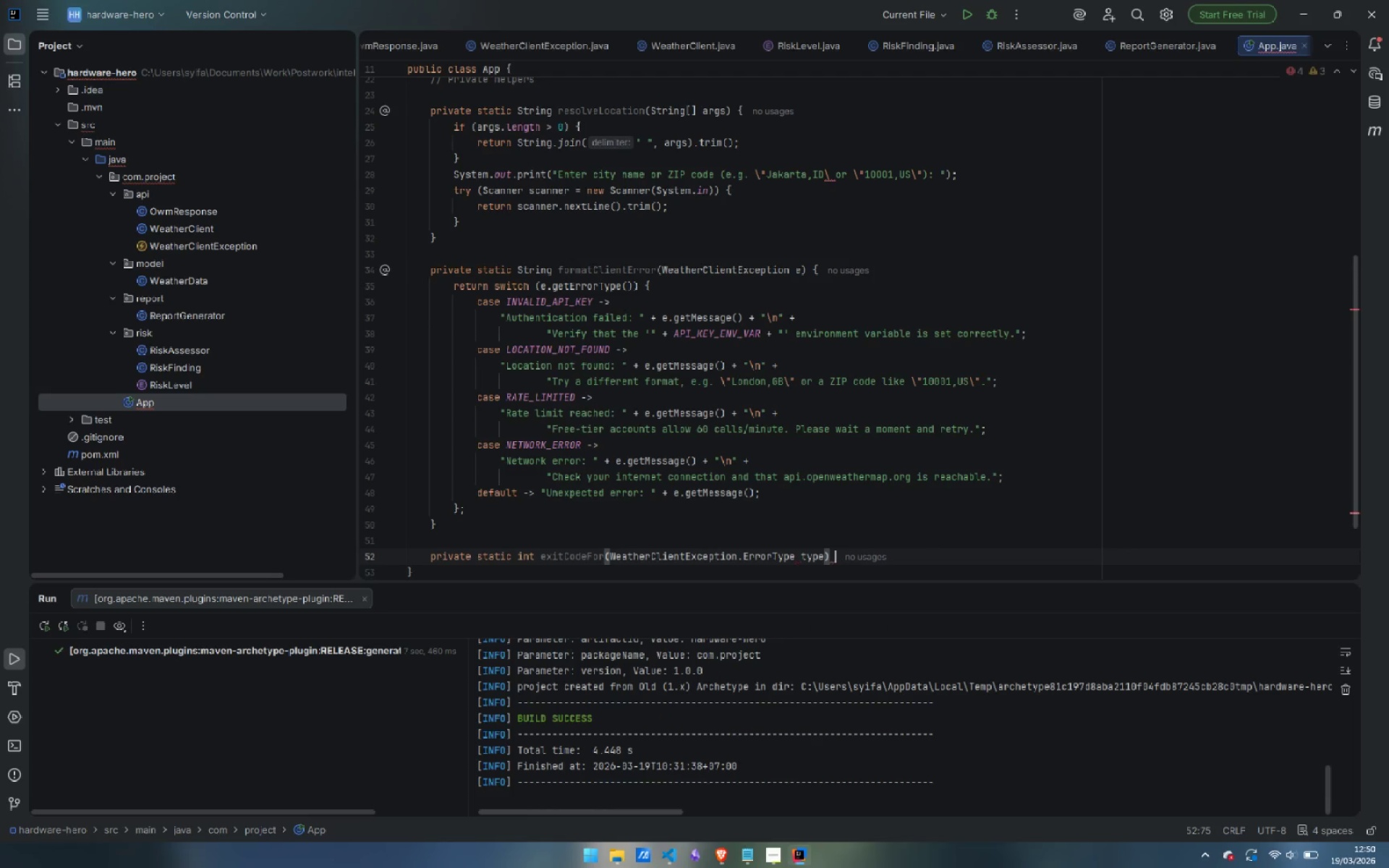 
key(Shift+ShiftLeft)
 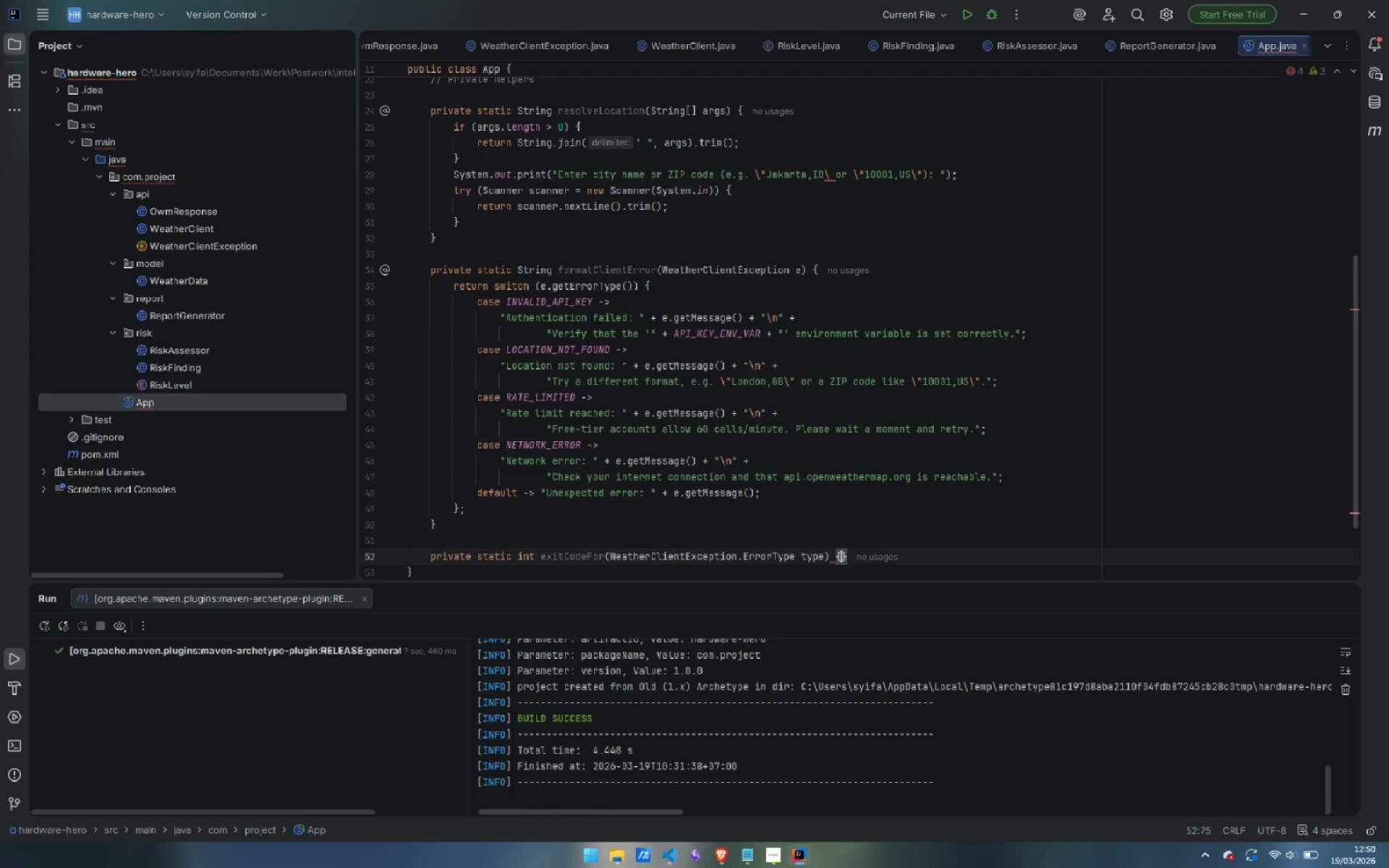 
key(Shift+BracketLeft)
 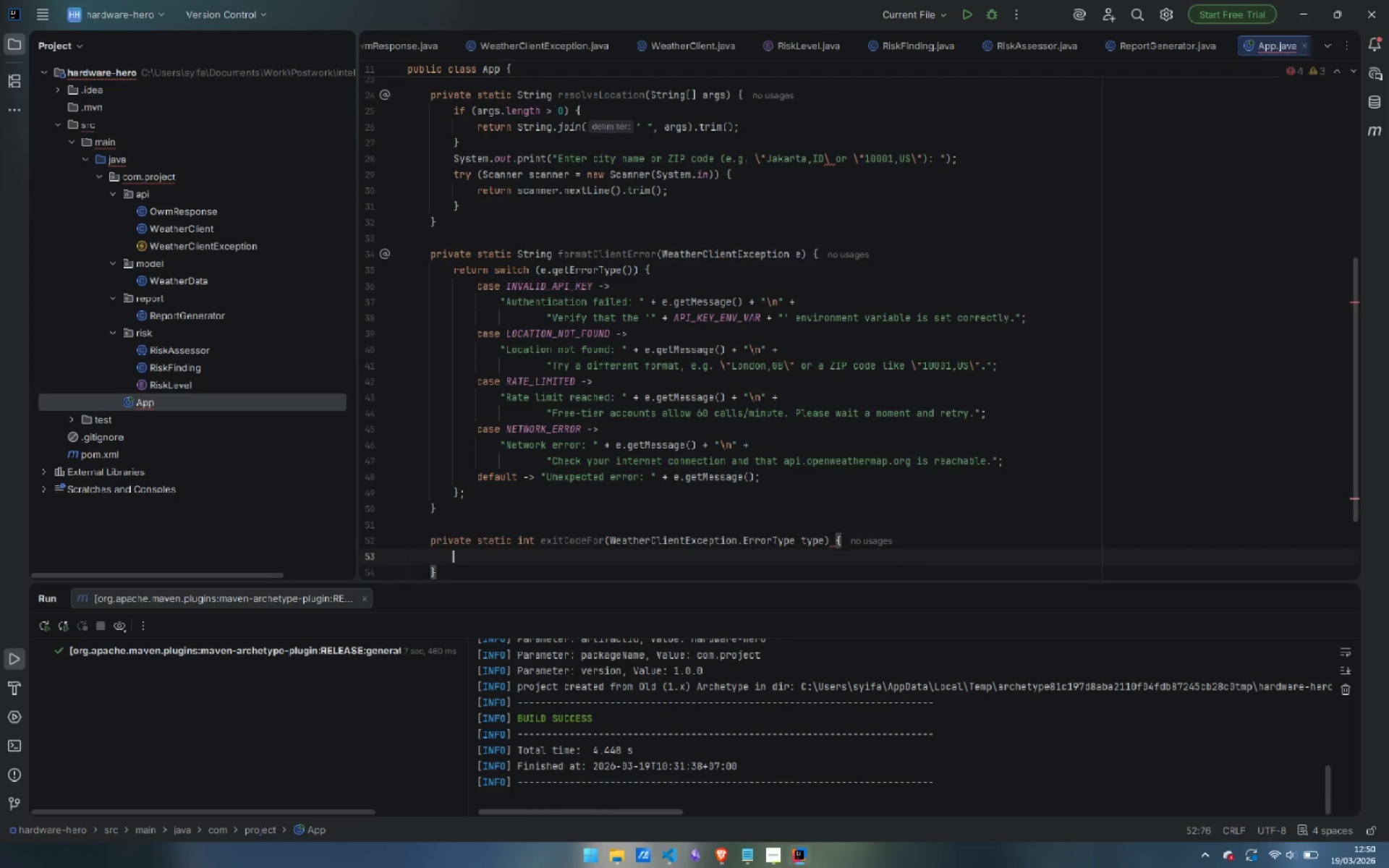 
key(Enter)
 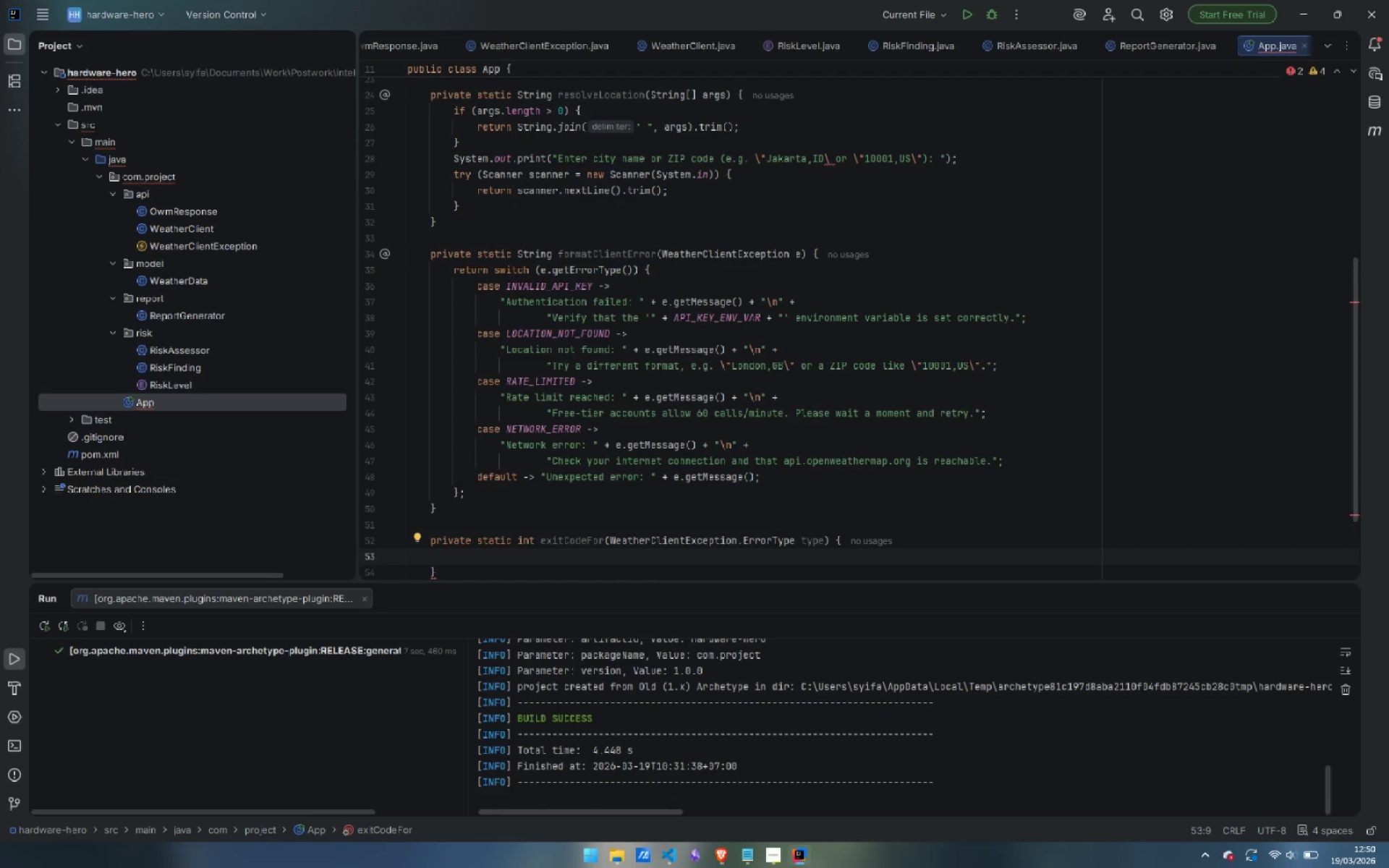 
wait(5.62)
 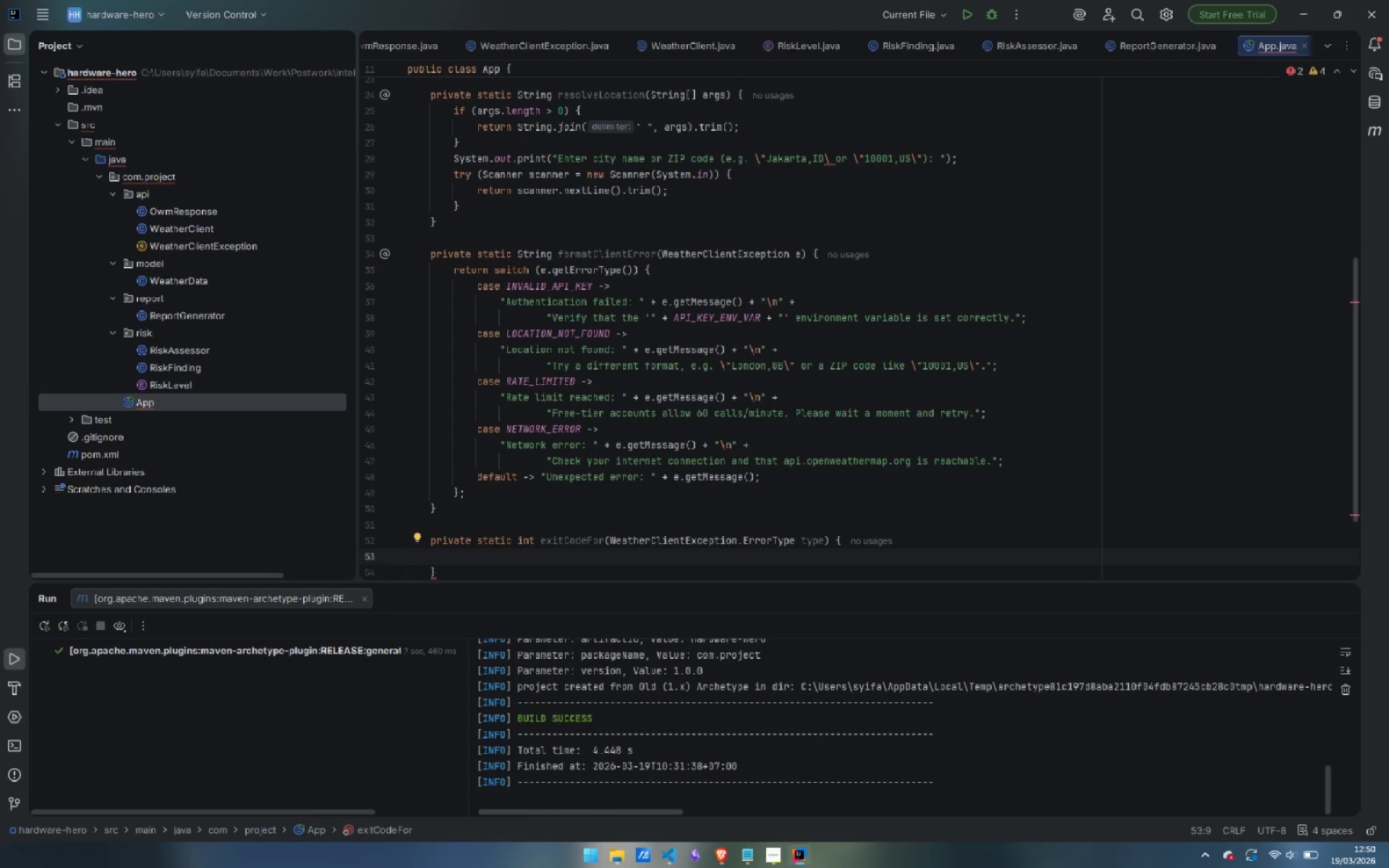 
type(retur)
 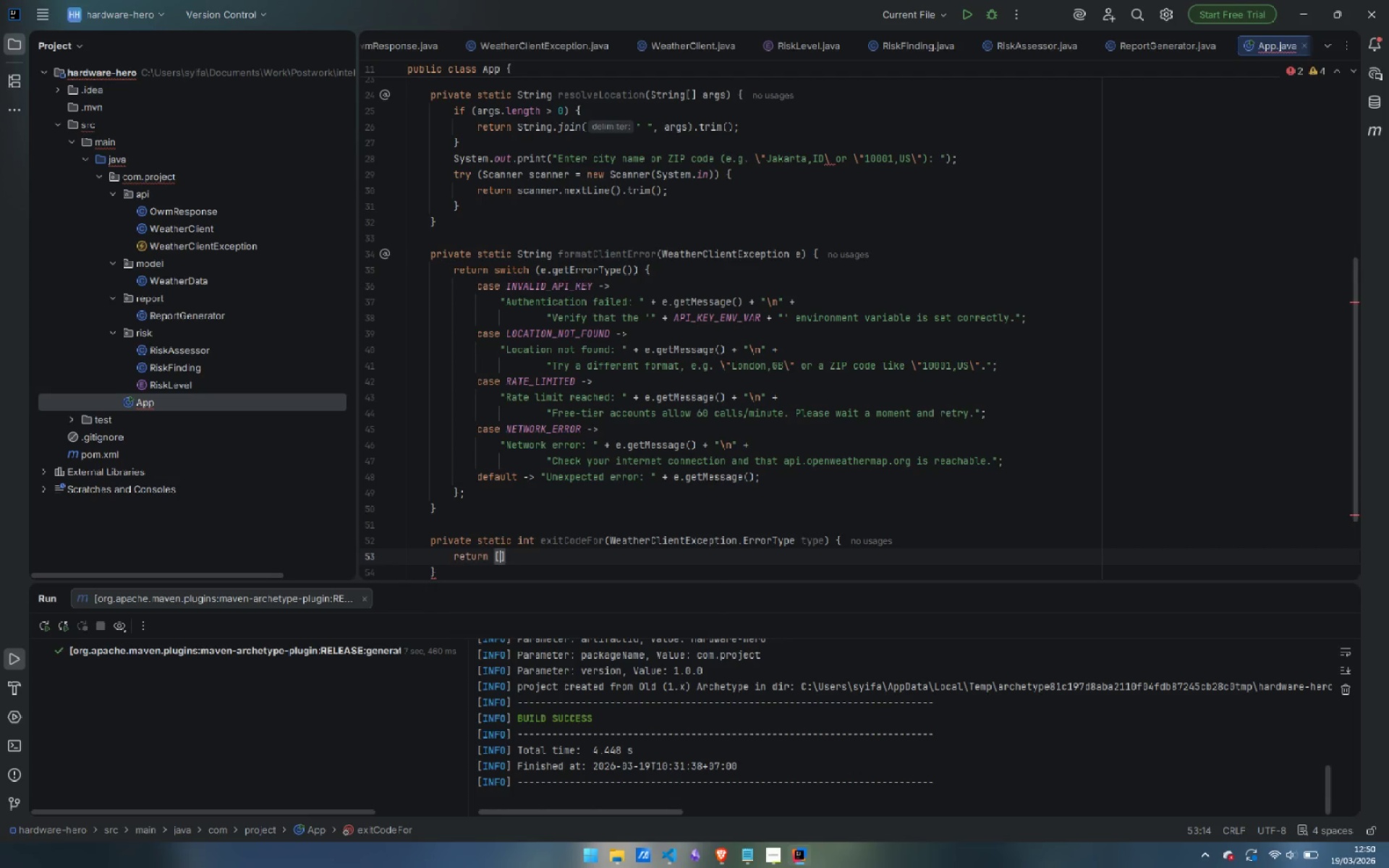 
key(Enter)
 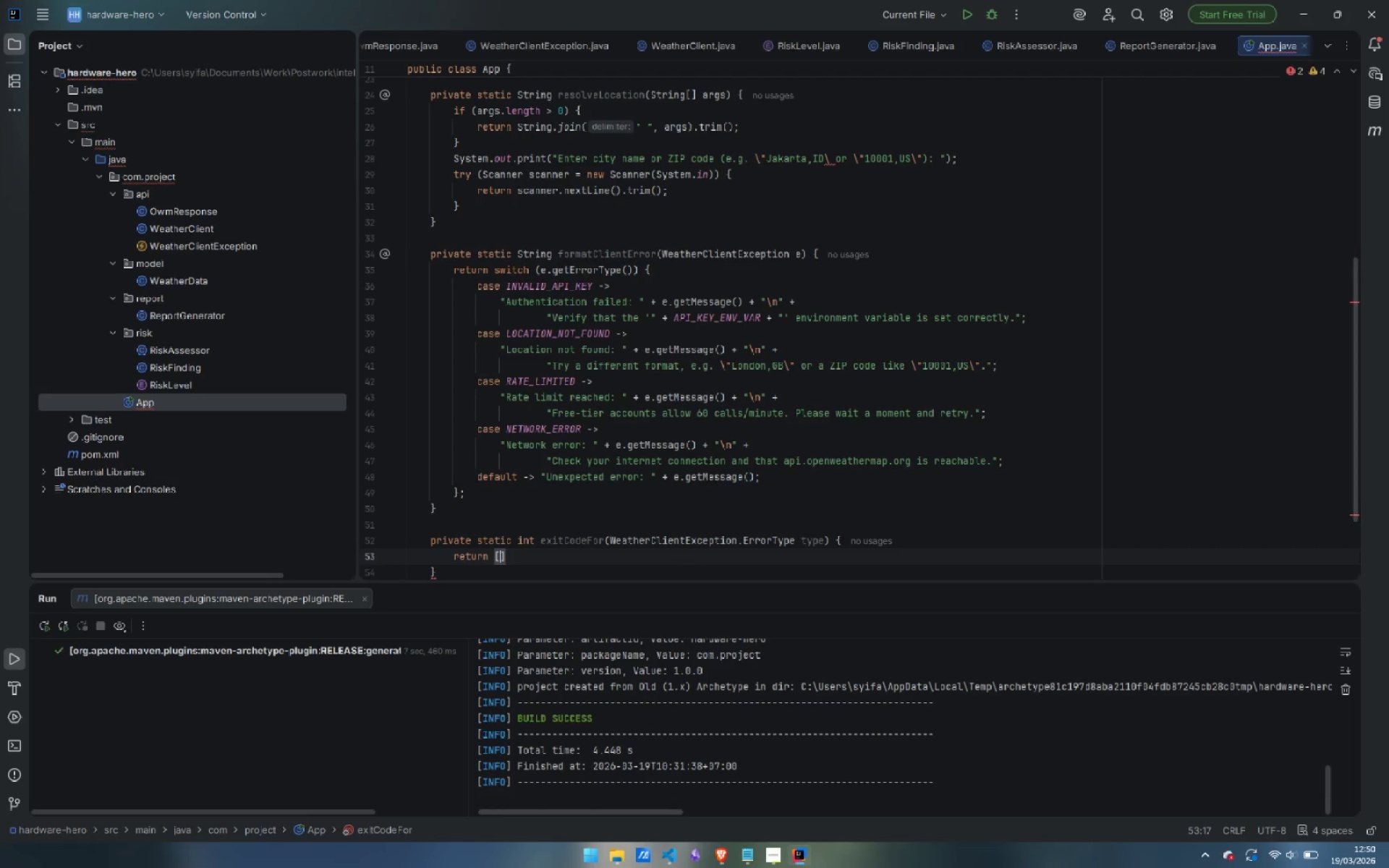 
type([)
key(Backspace)
type(sw)
 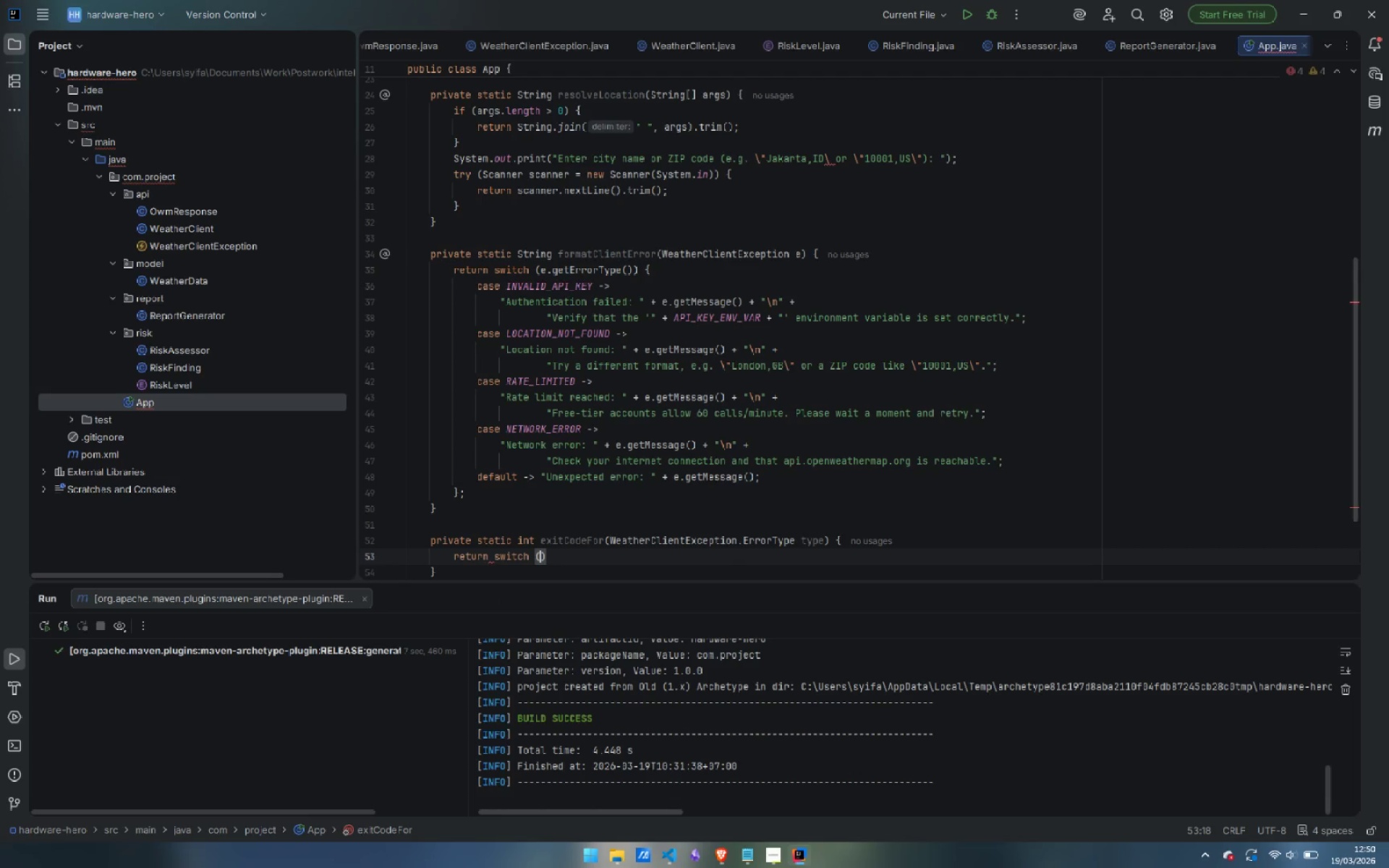 
key(Enter)
 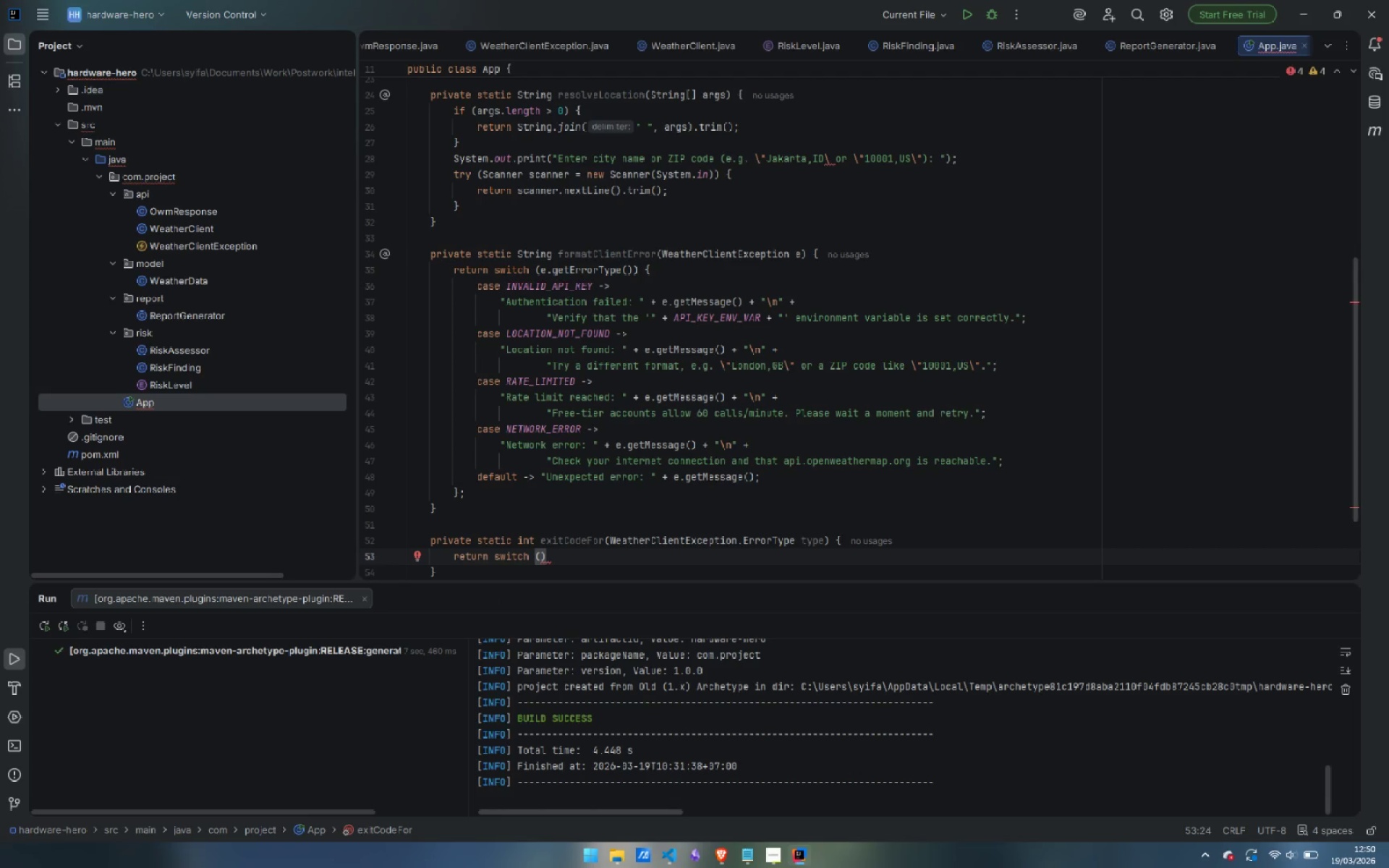 
type(type)
 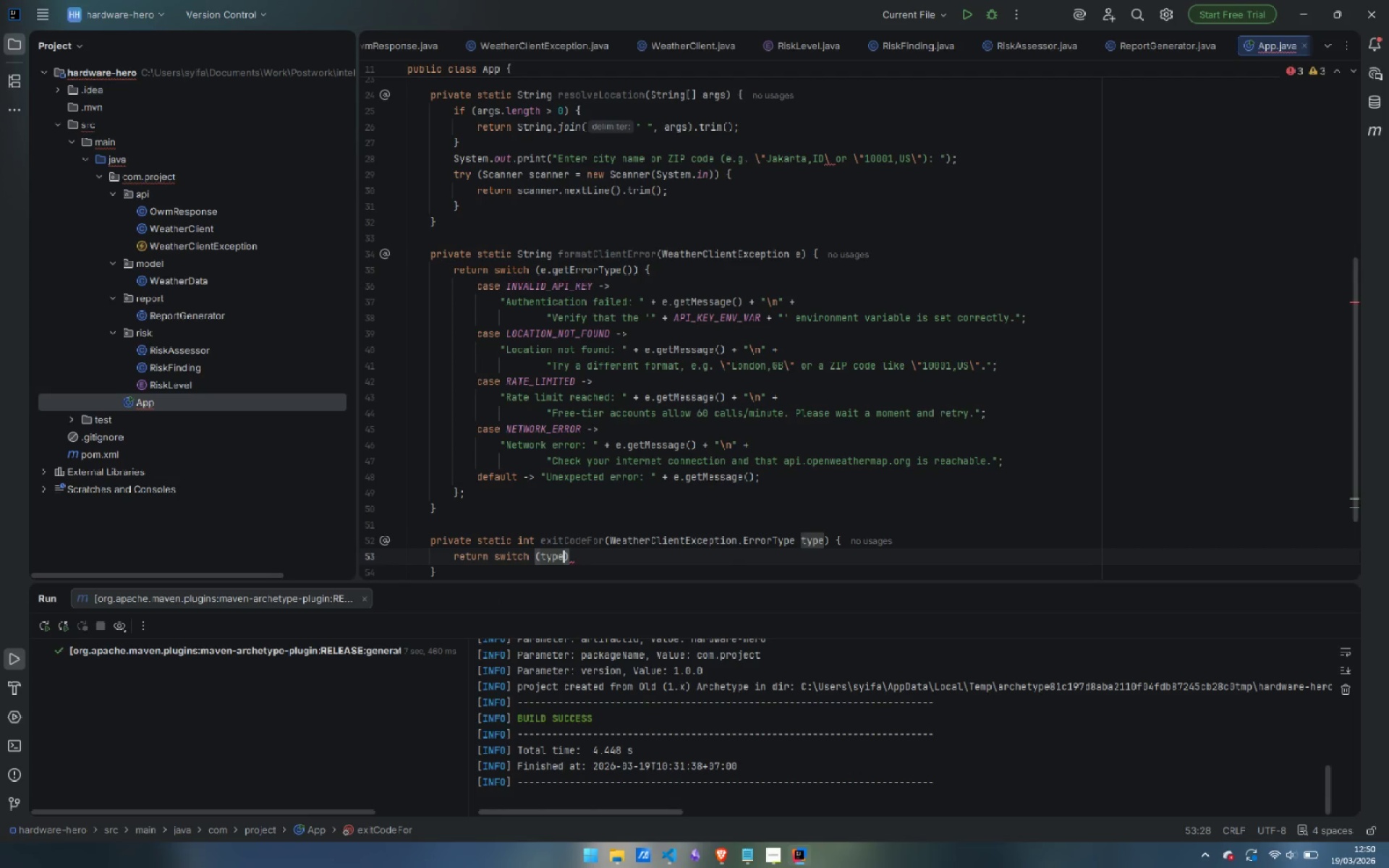 
key(ArrowRight)
 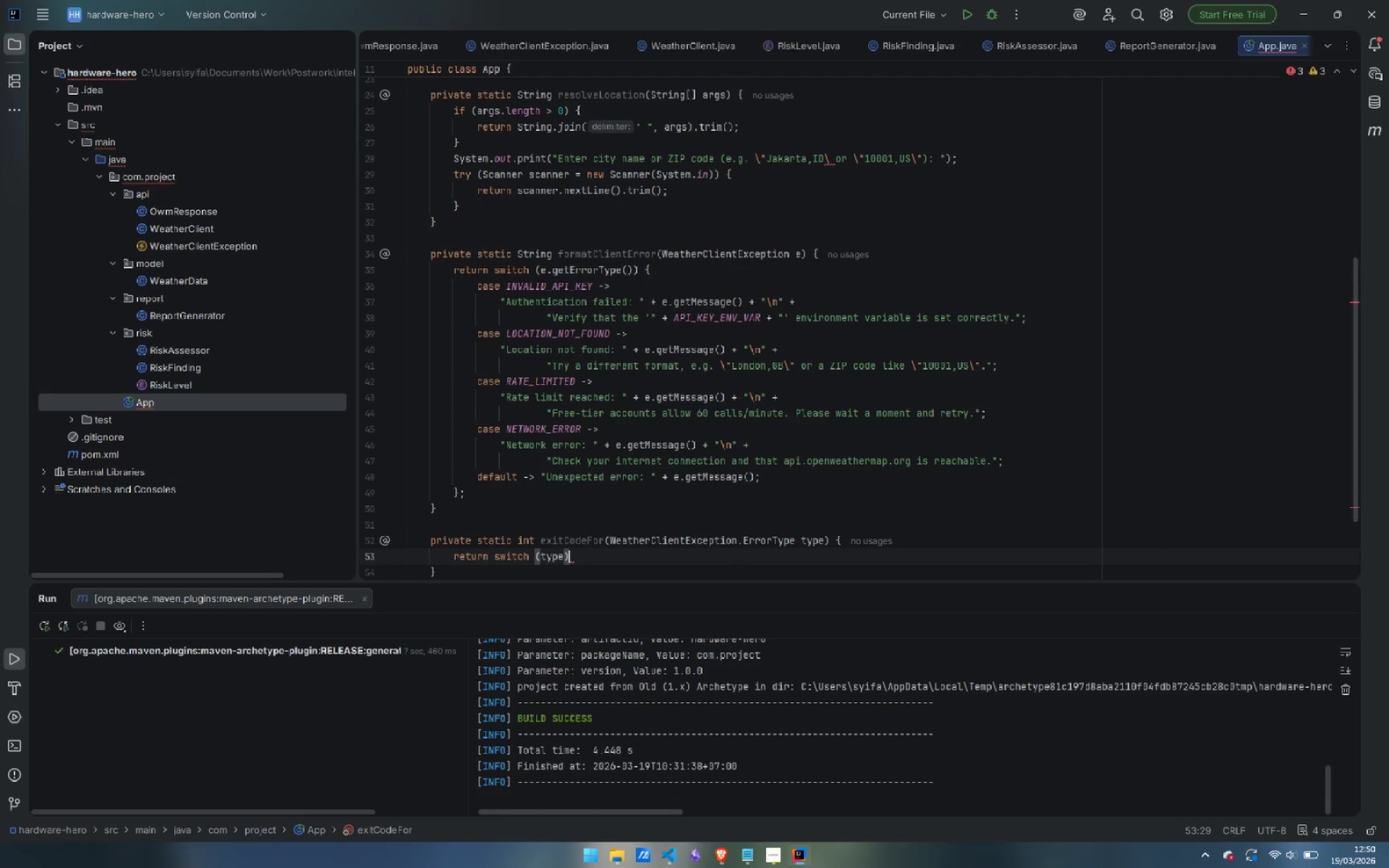 
key(Shift+Space)
 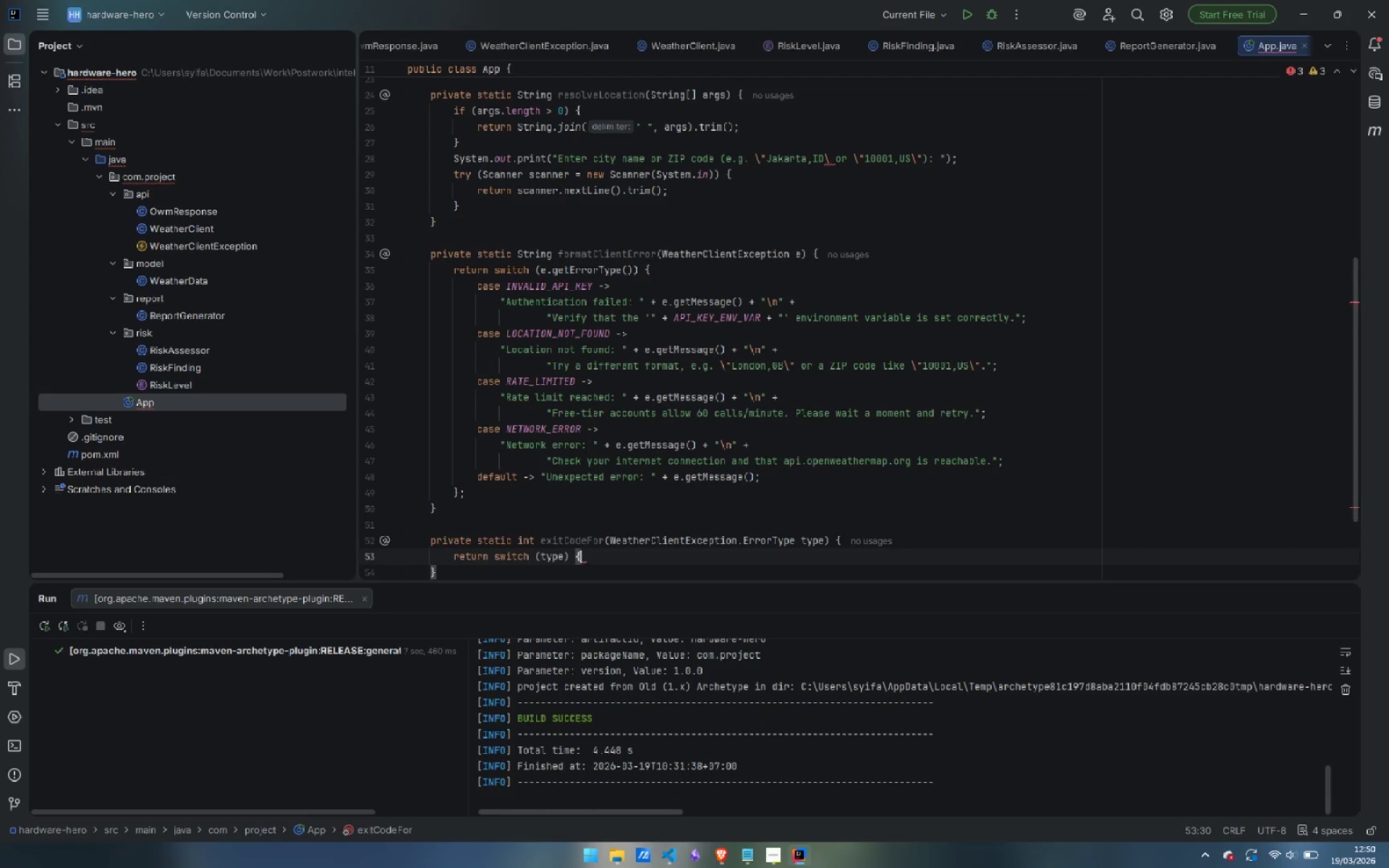 
key(Shift+BracketLeft)
 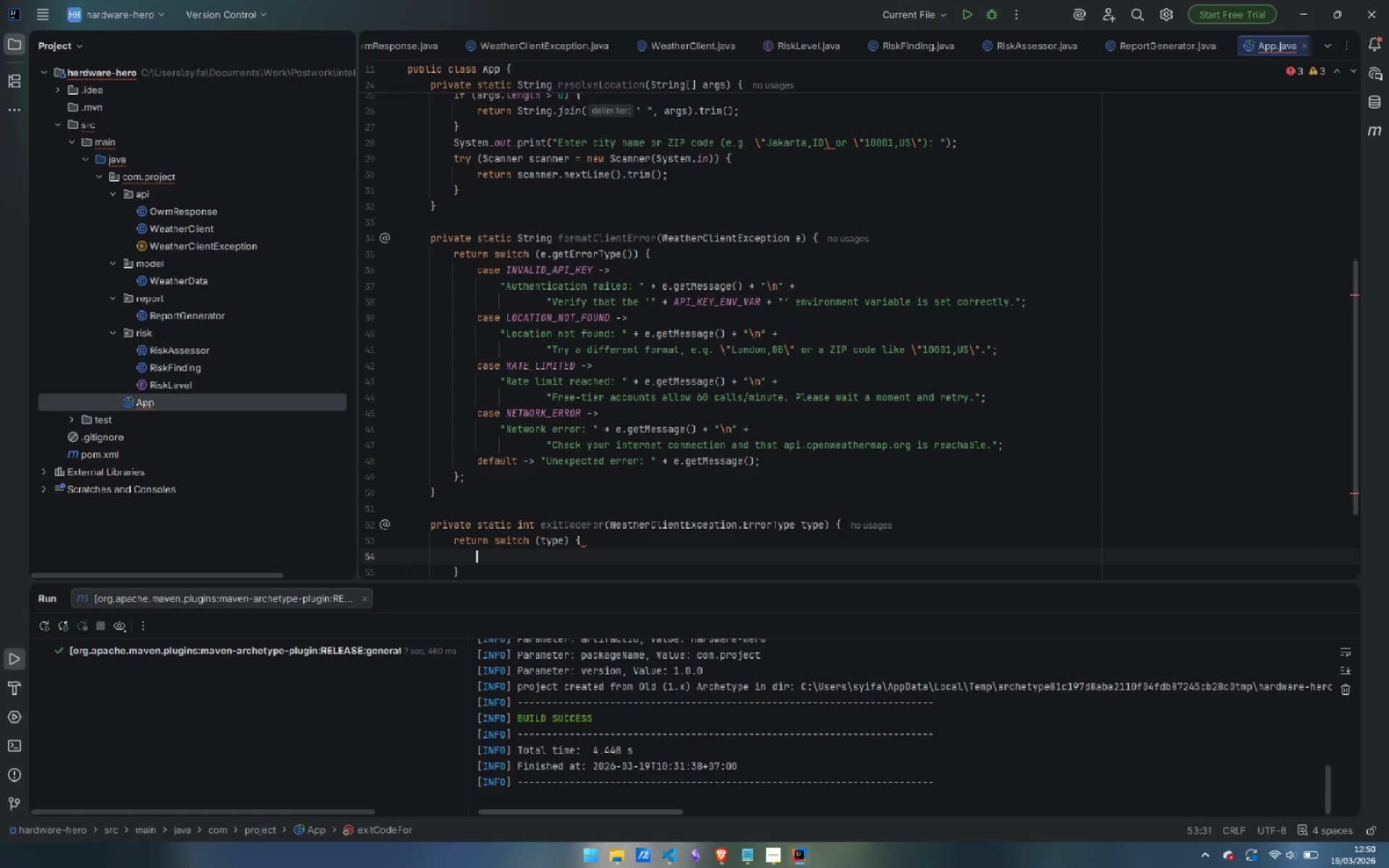 
key(Enter)
 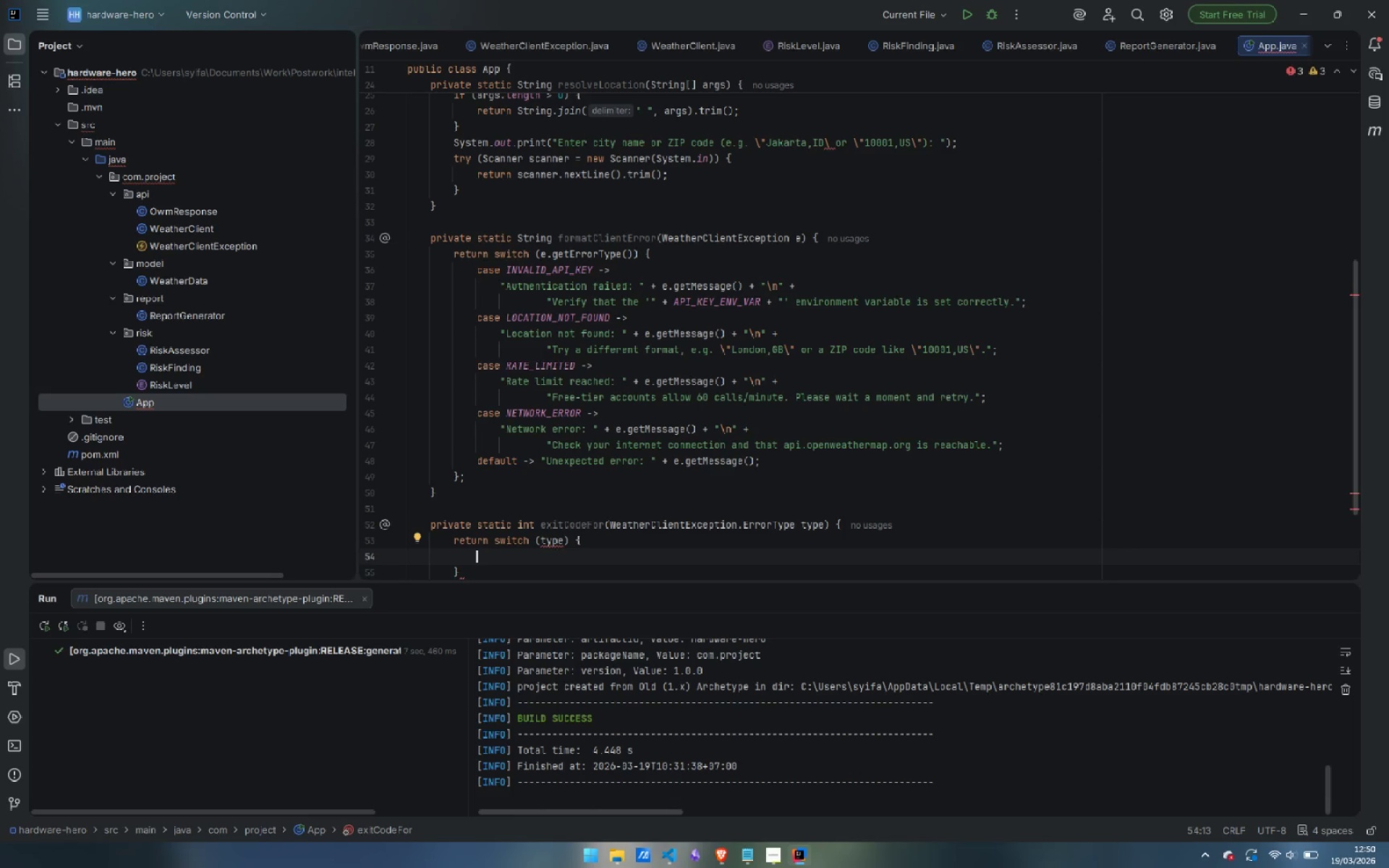 
type(case)
 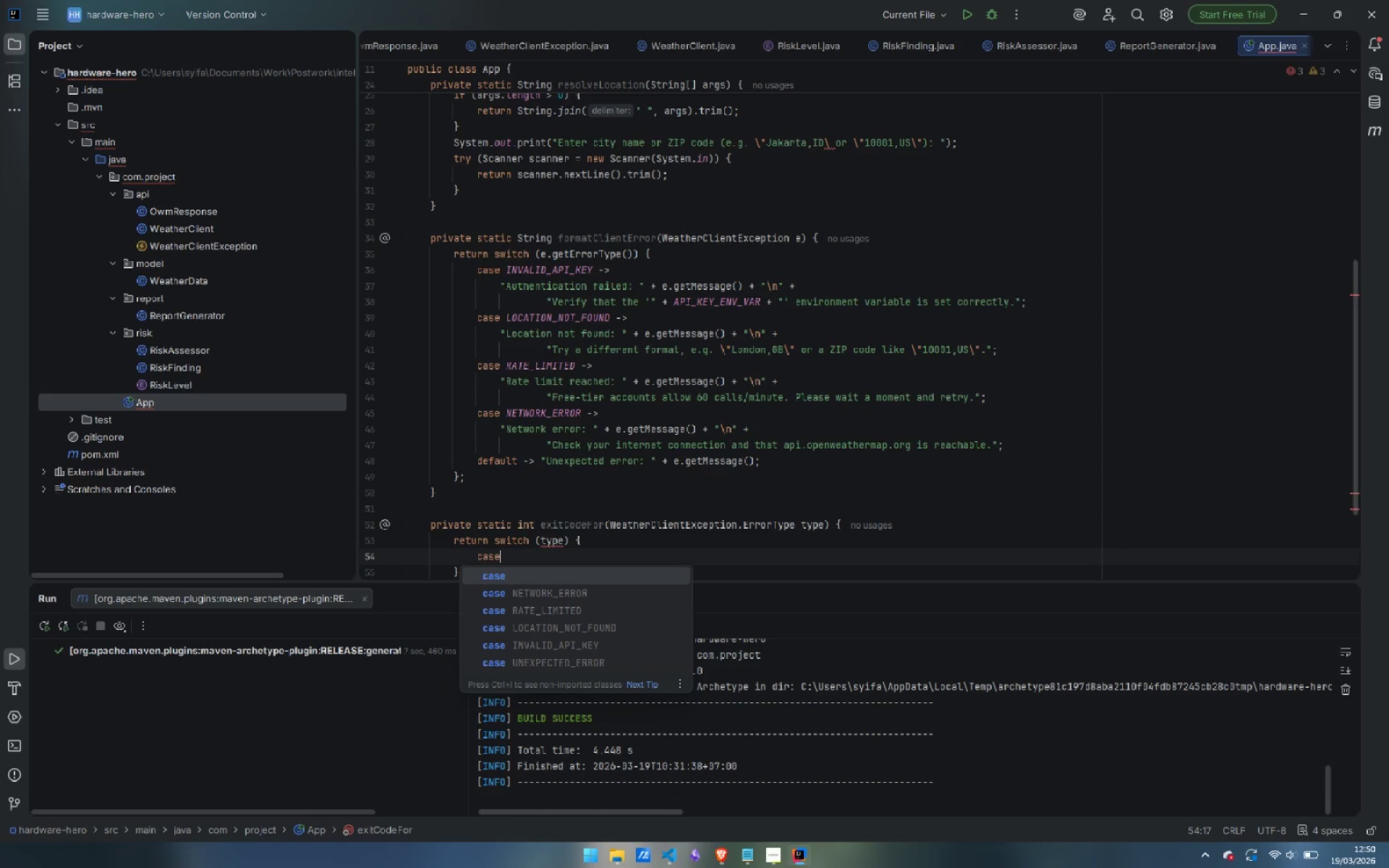 
key(ArrowDown)
 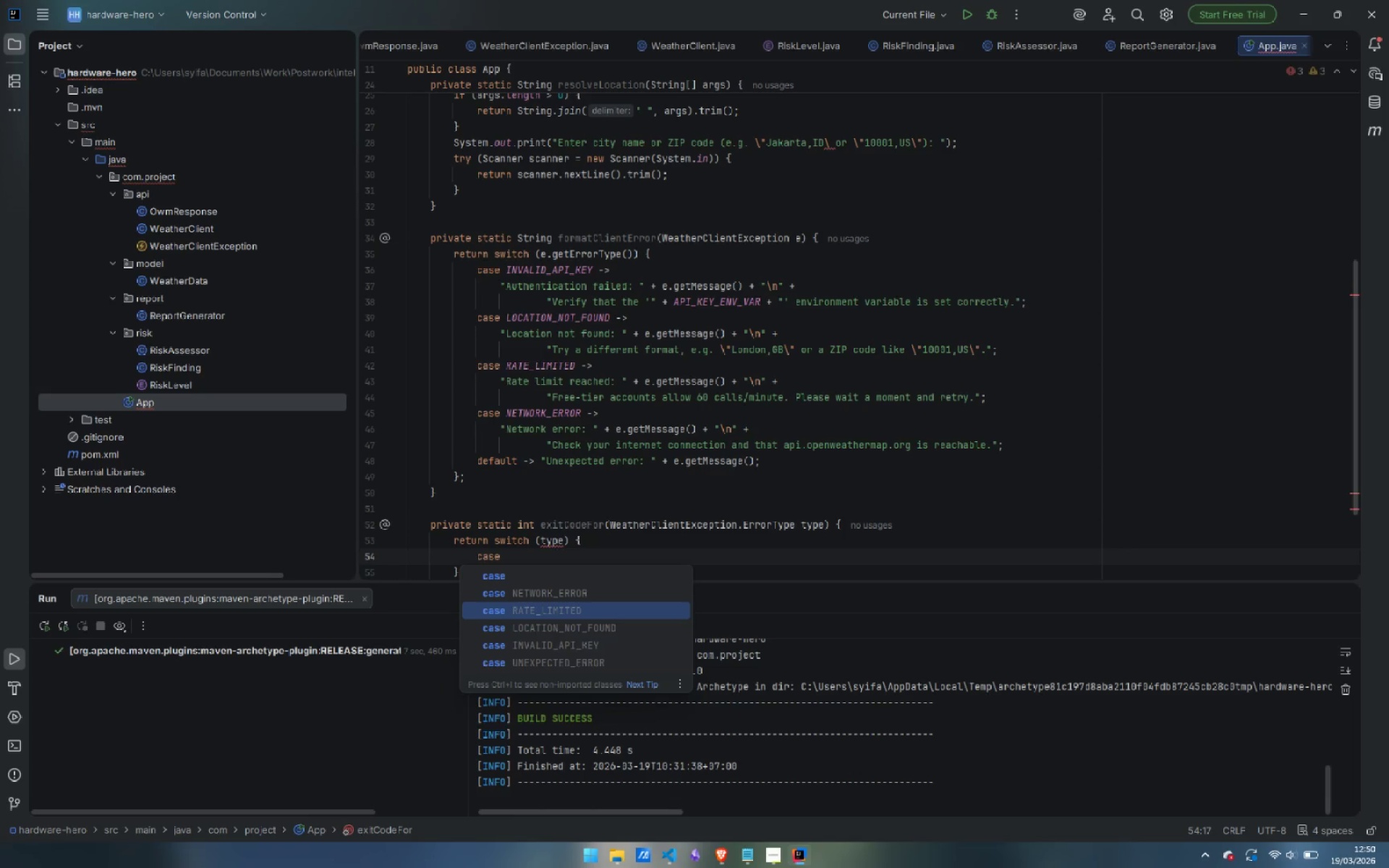 
key(ArrowDown)
 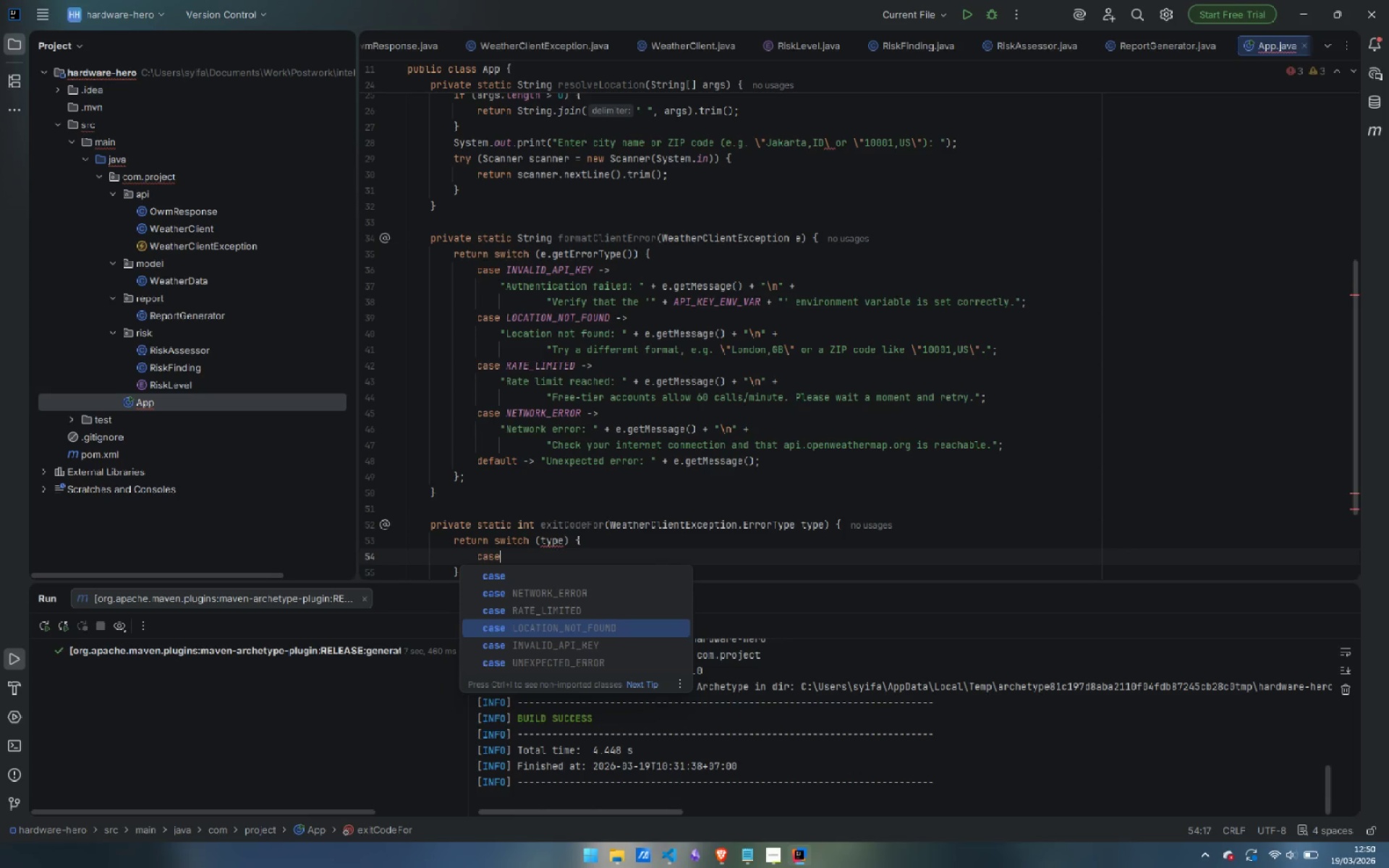 
key(ArrowDown)
 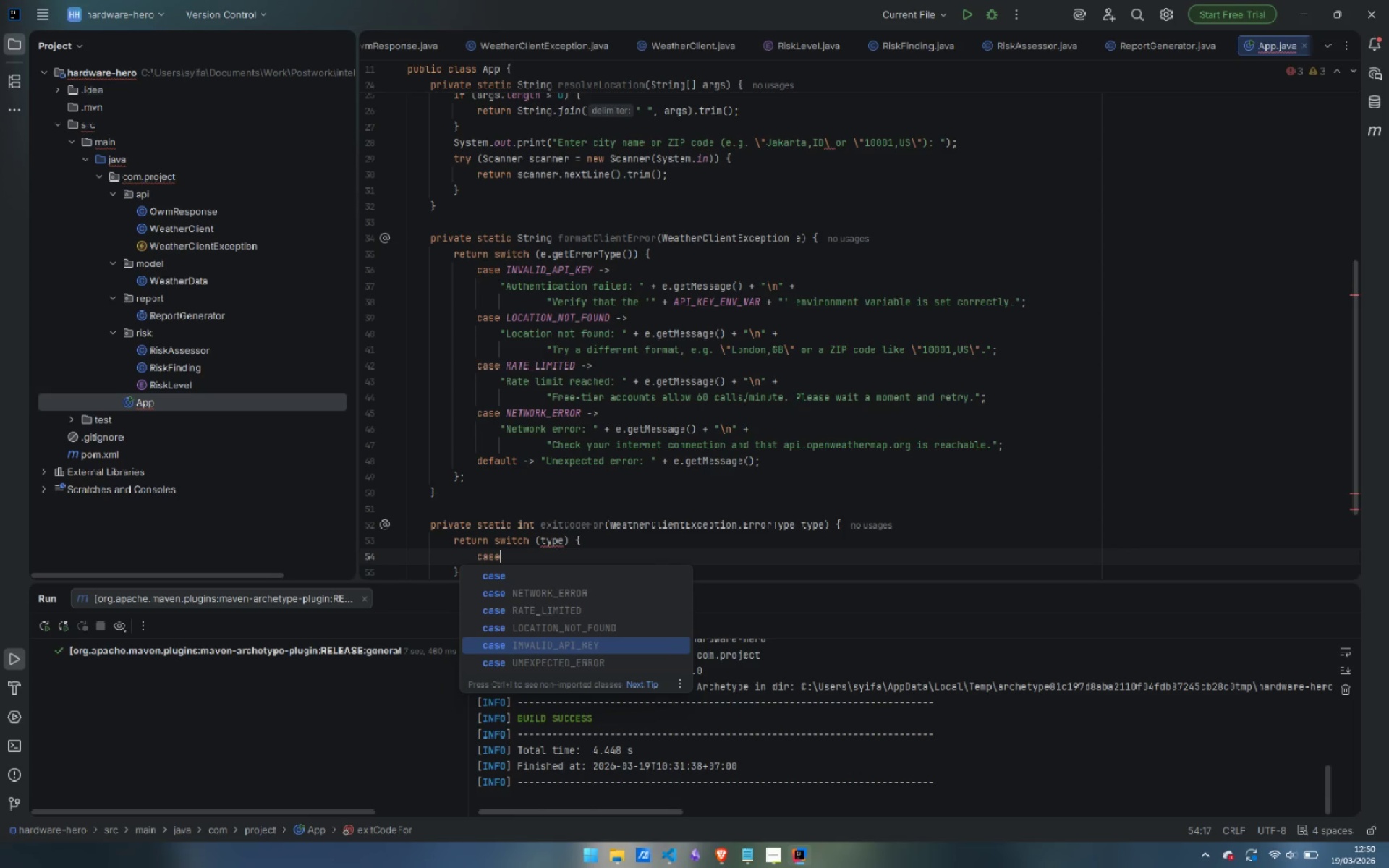 
key(ArrowDown)
 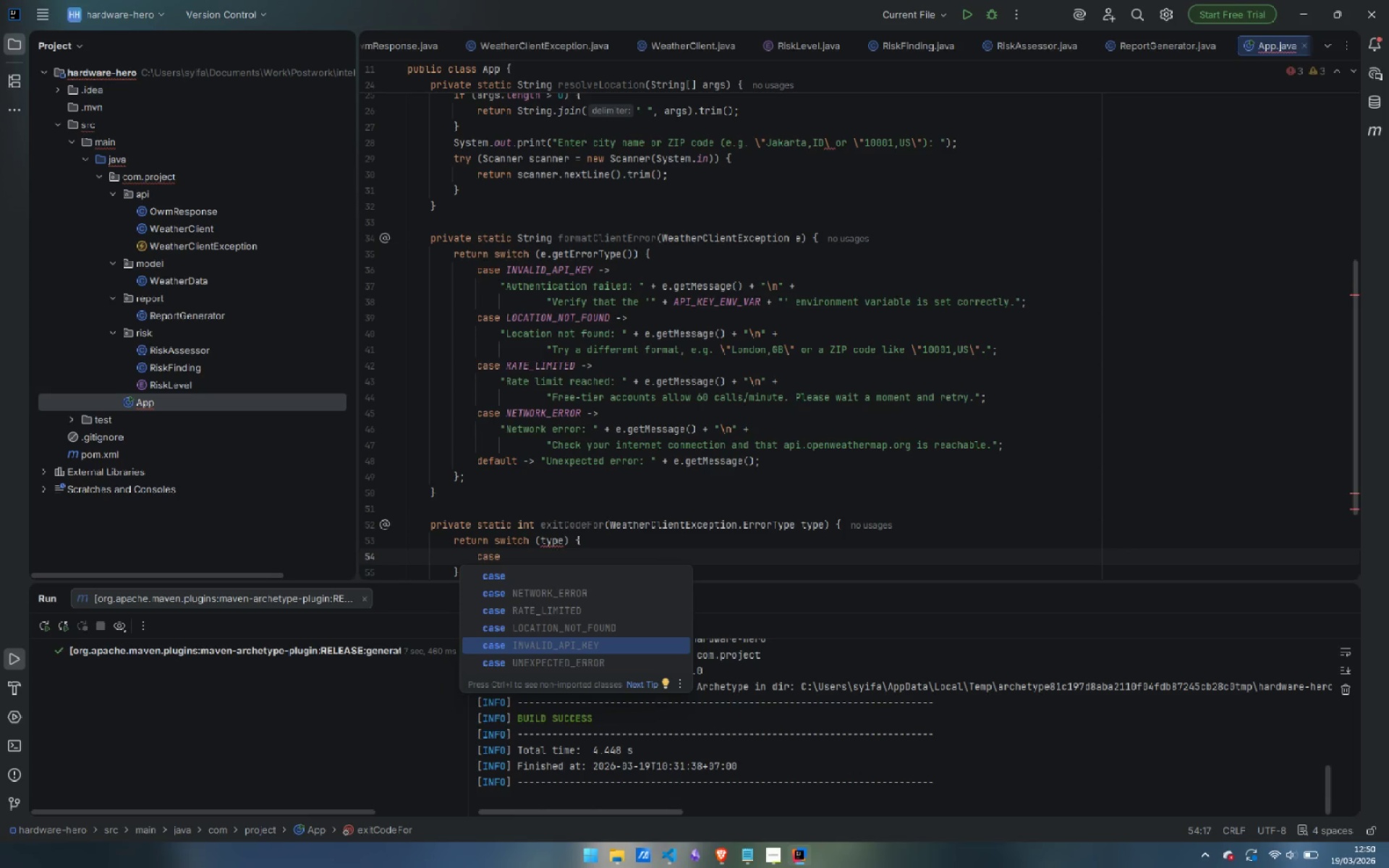 
key(Enter)
 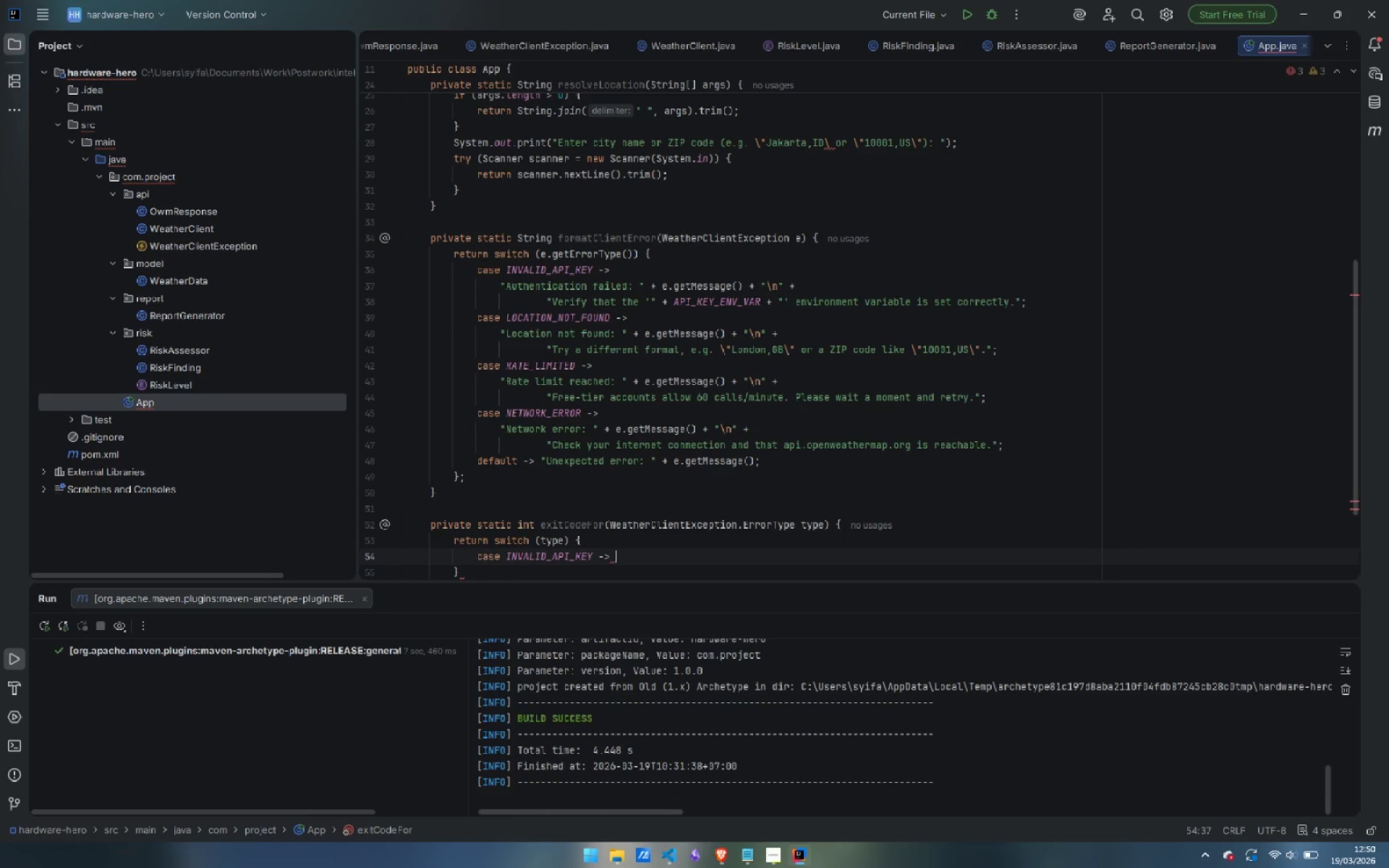 
key(2)
 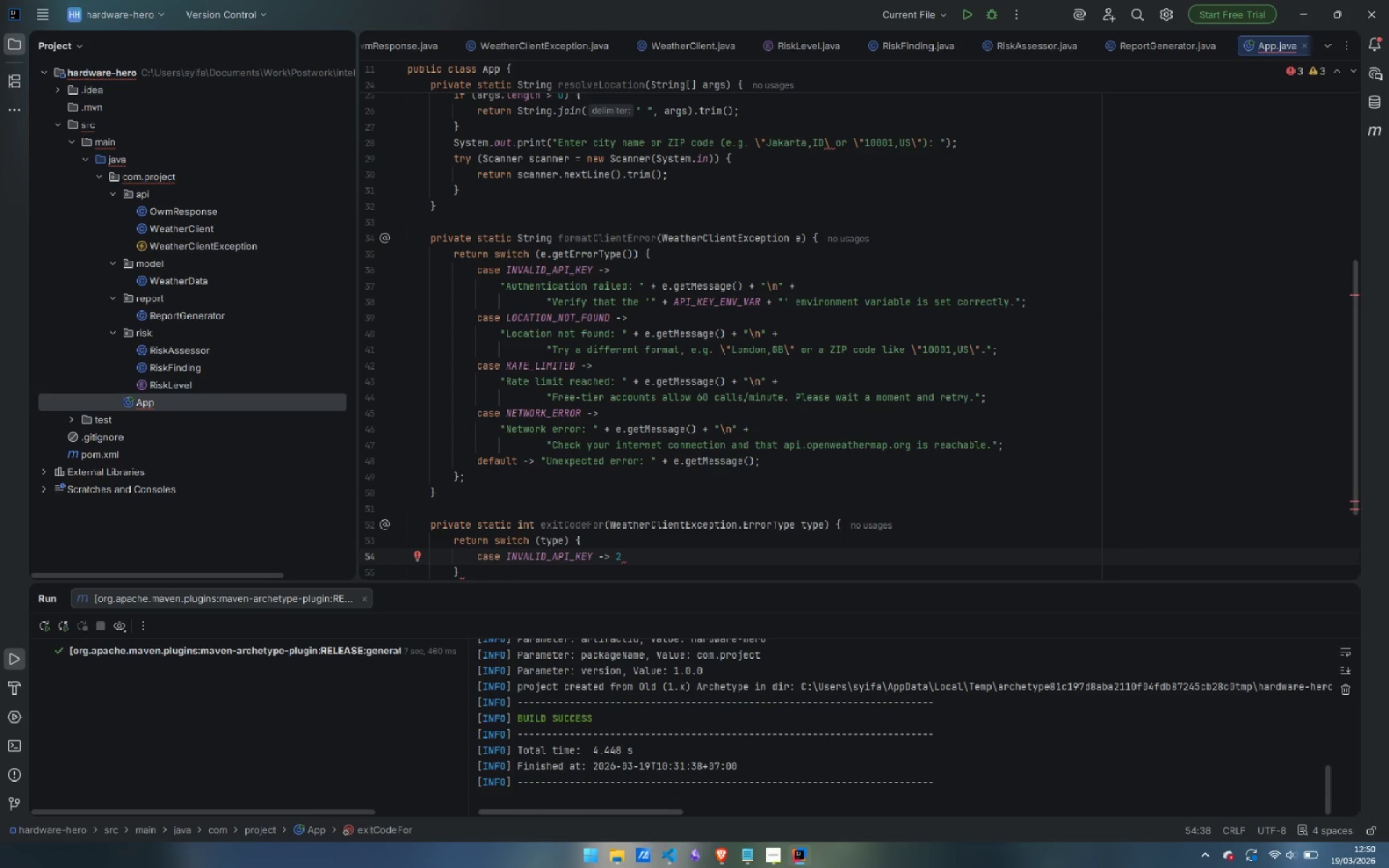 
key(Semicolon)
 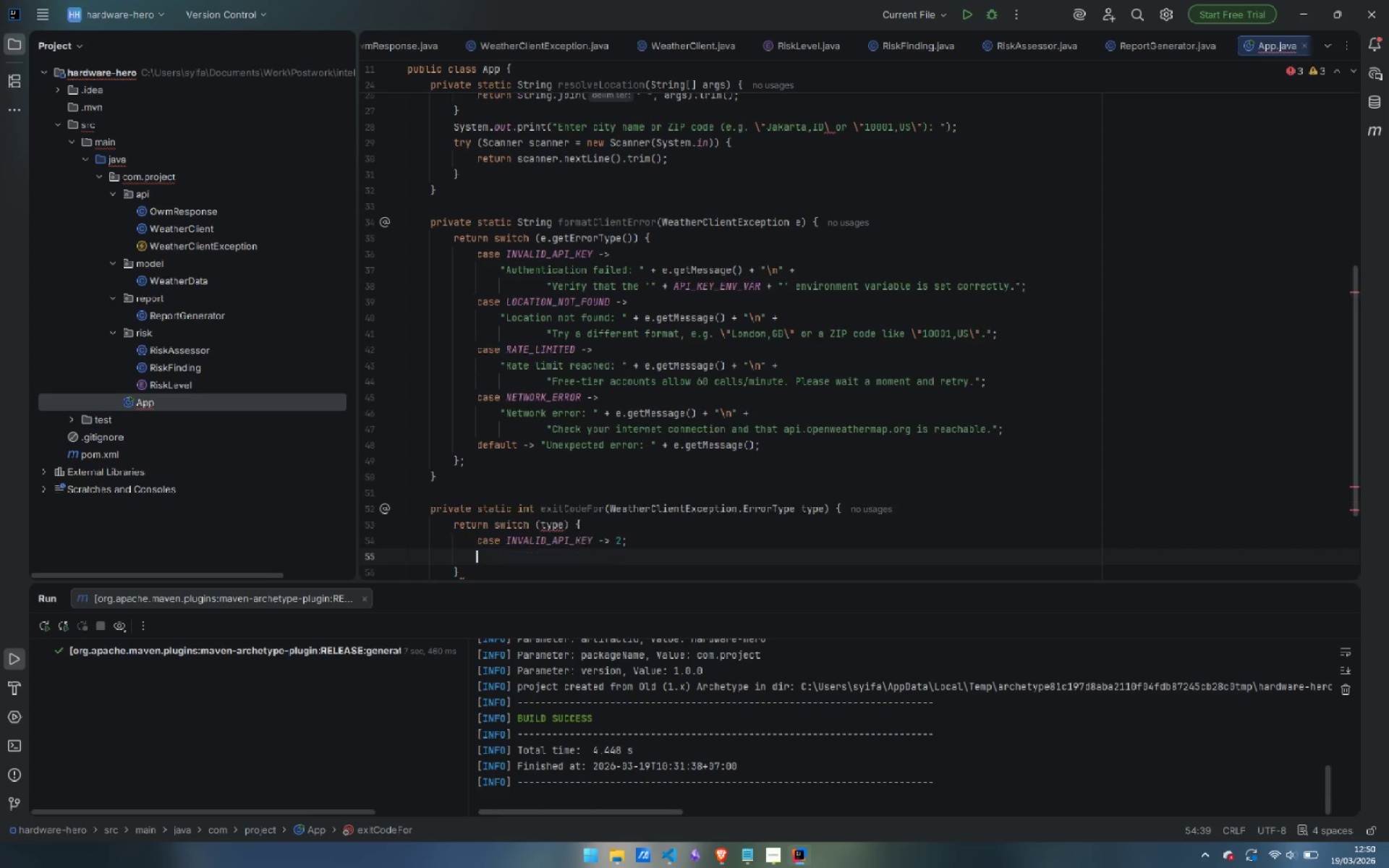 
key(Enter)
 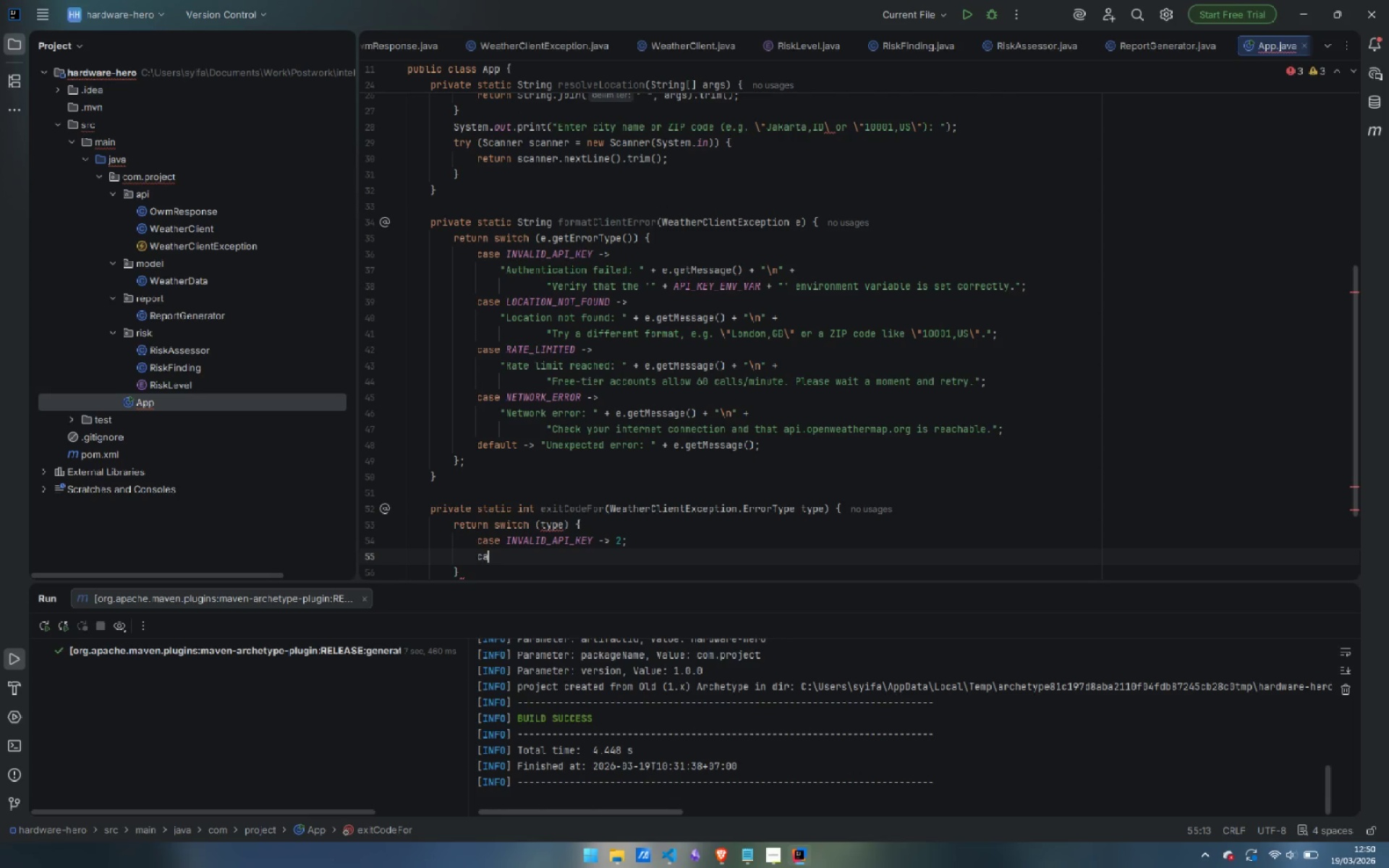 
type(case L)
 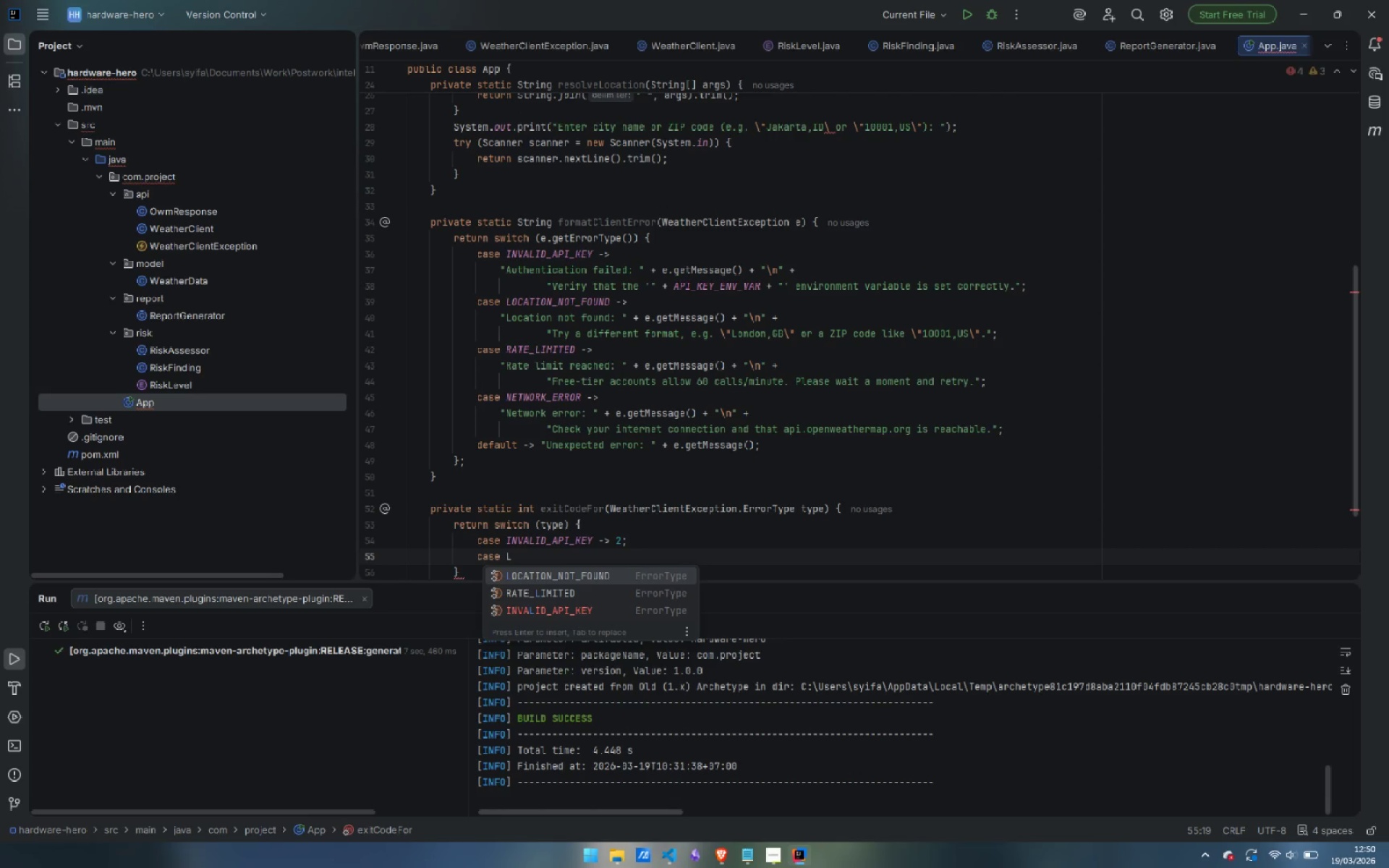 
key(Enter)
 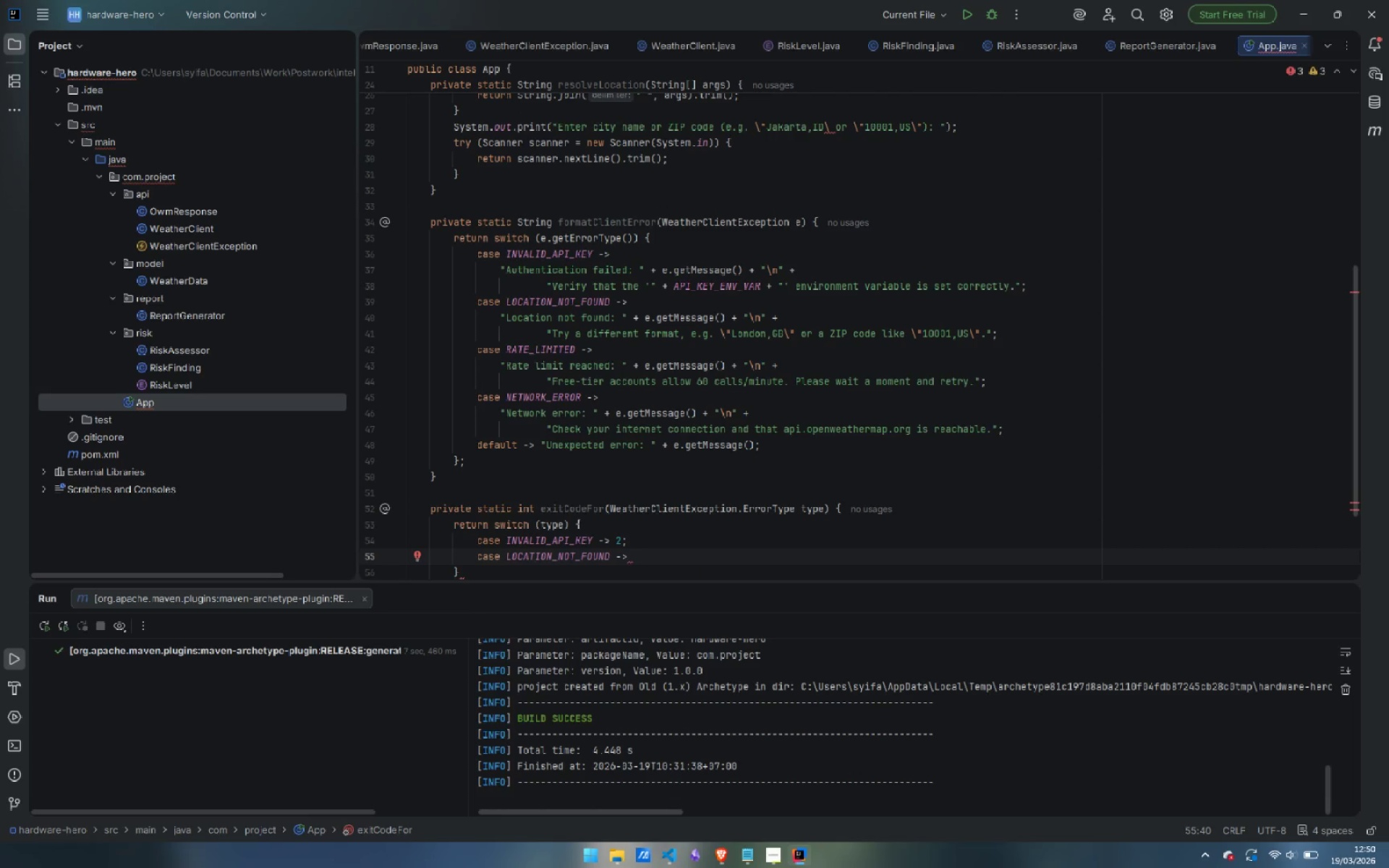 
key(3)
 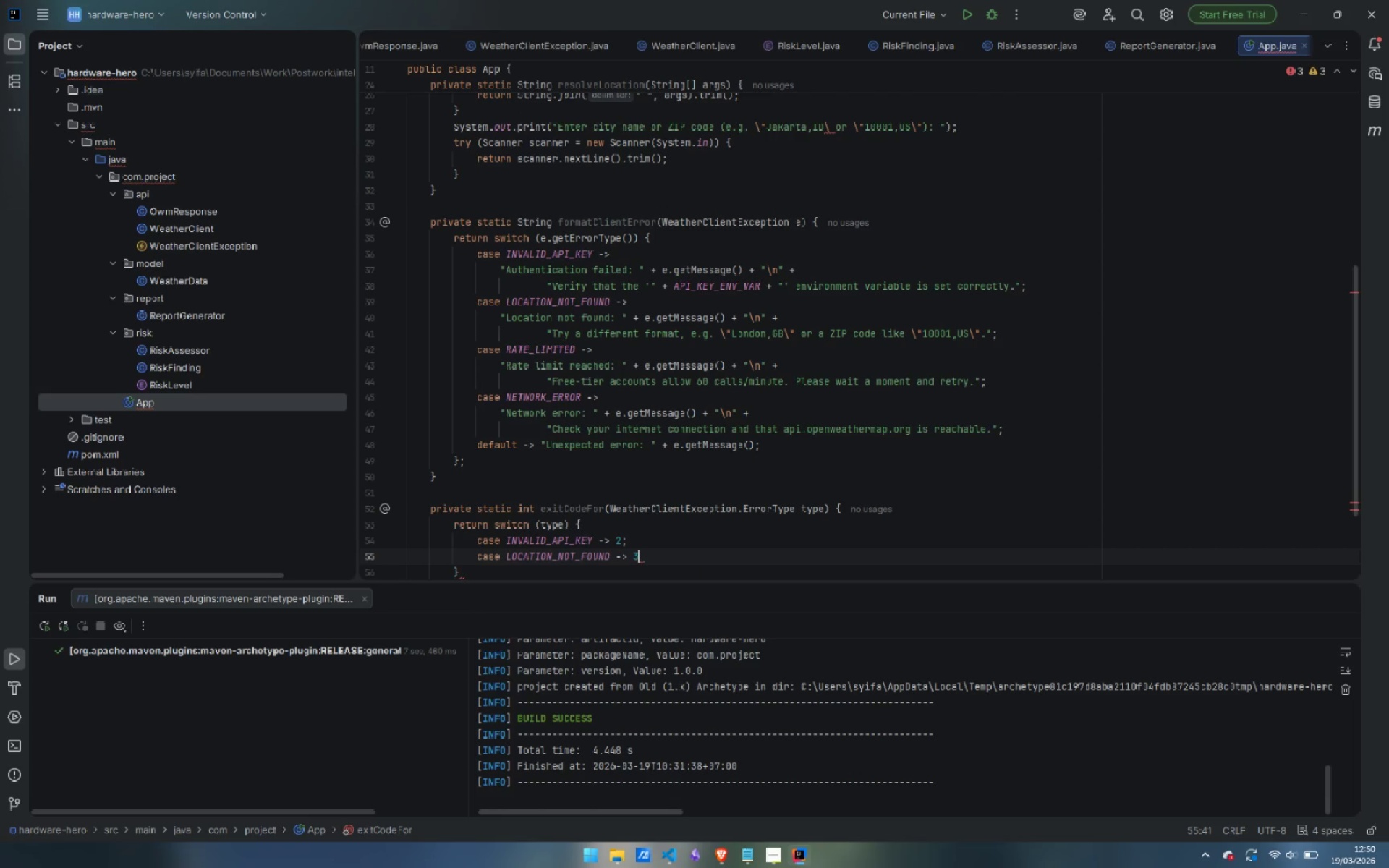 
key(Semicolon)
 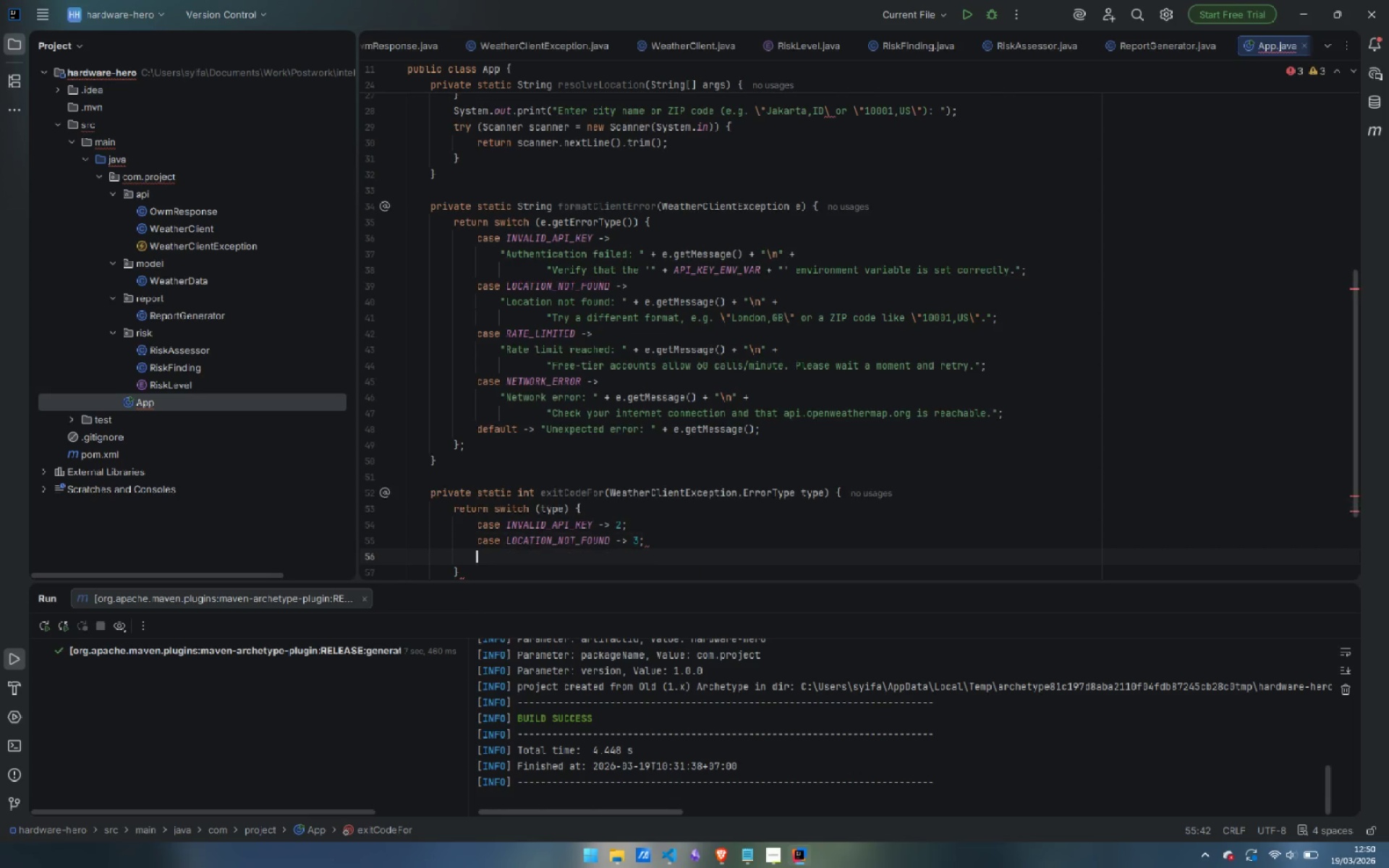 
key(Enter)
 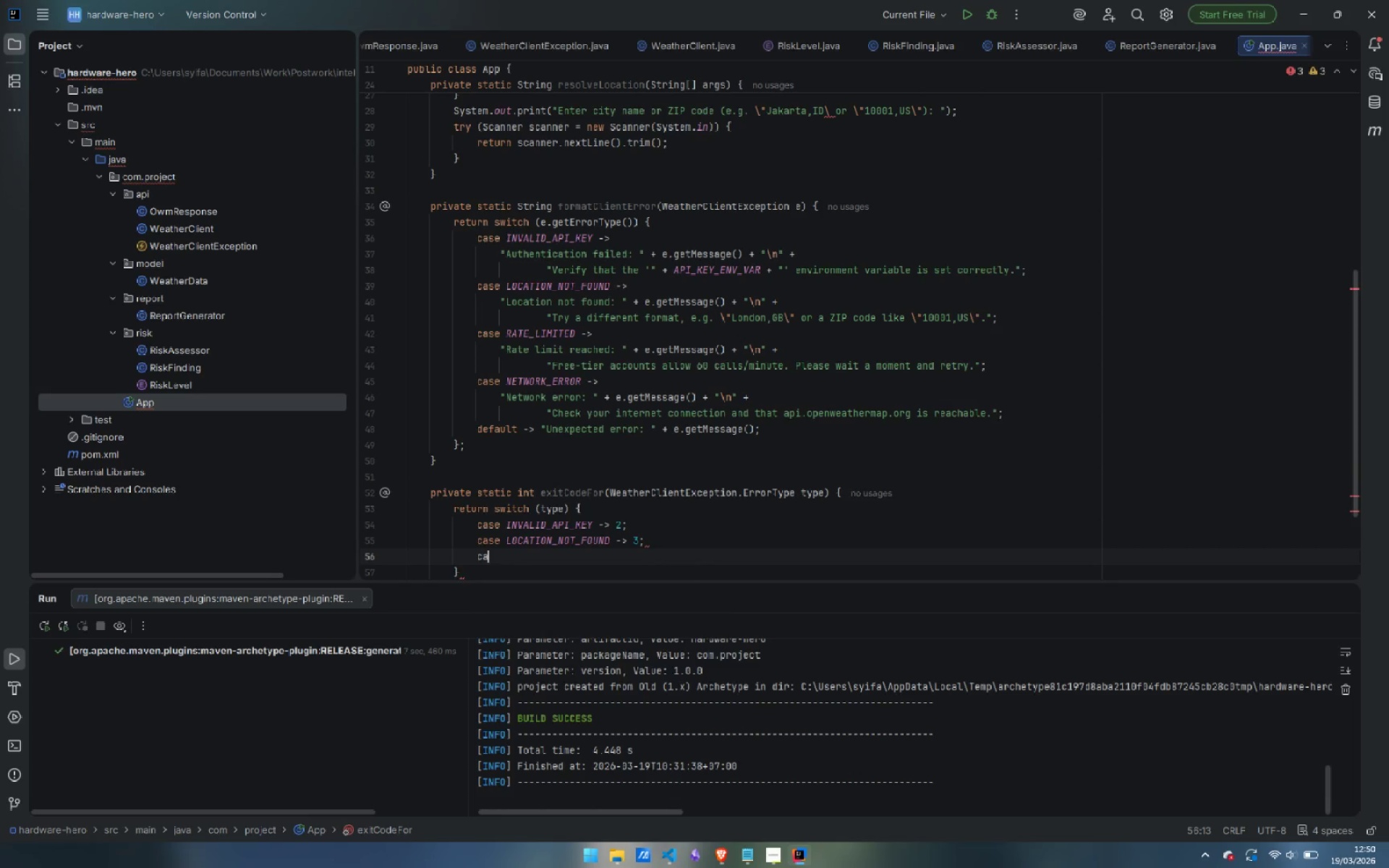 
type(case)
 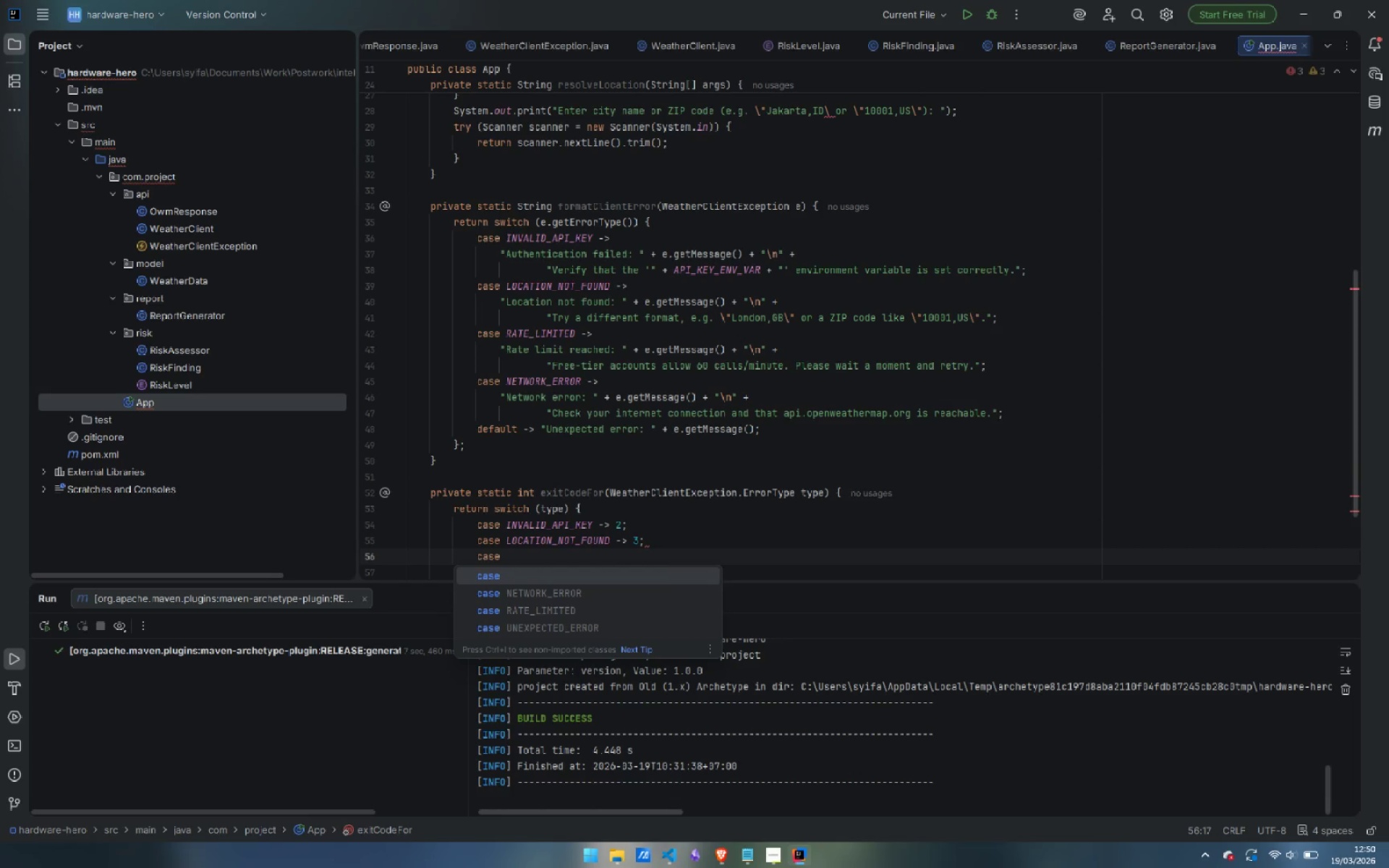 
key(ArrowDown)
 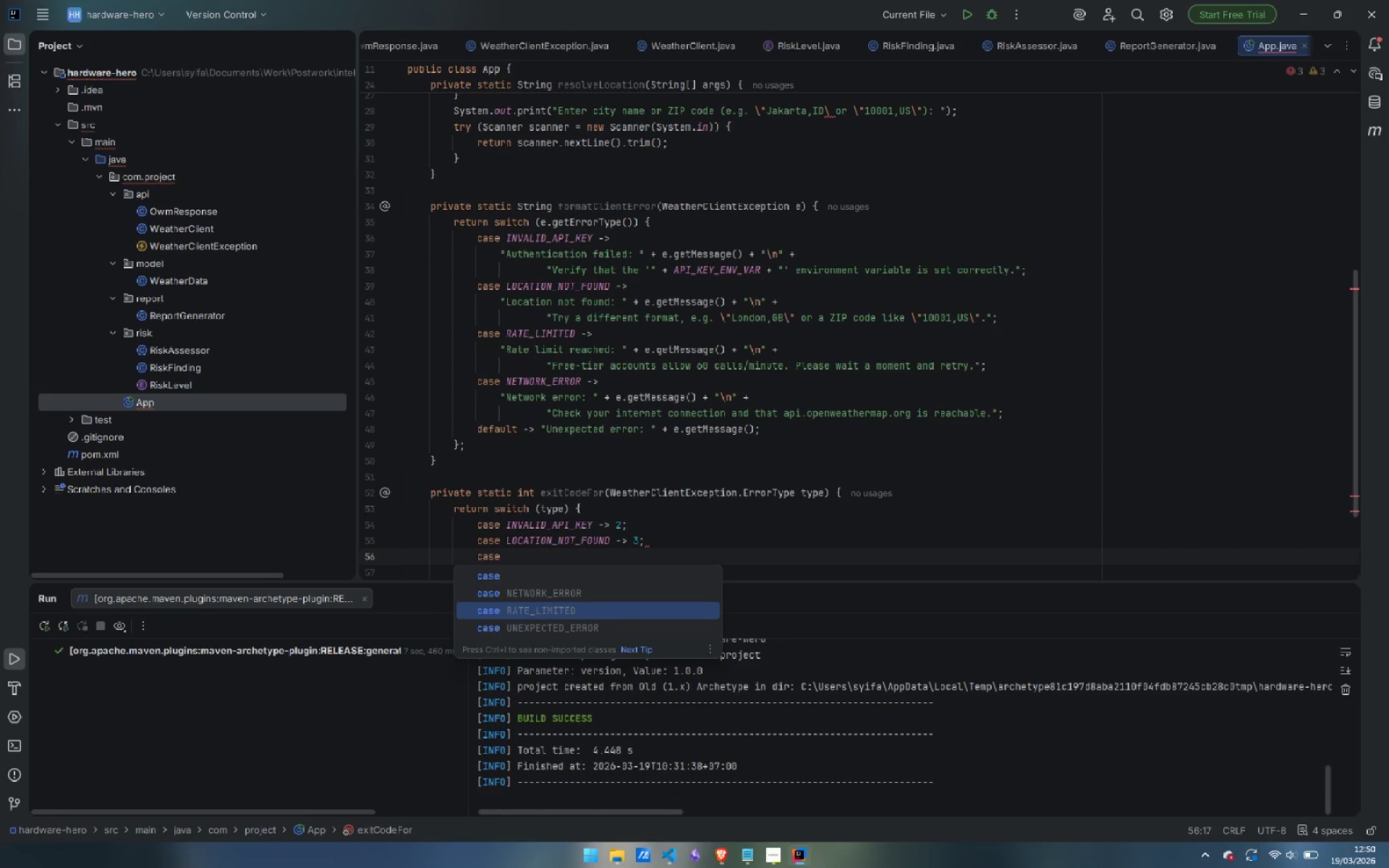 
key(ArrowDown)
 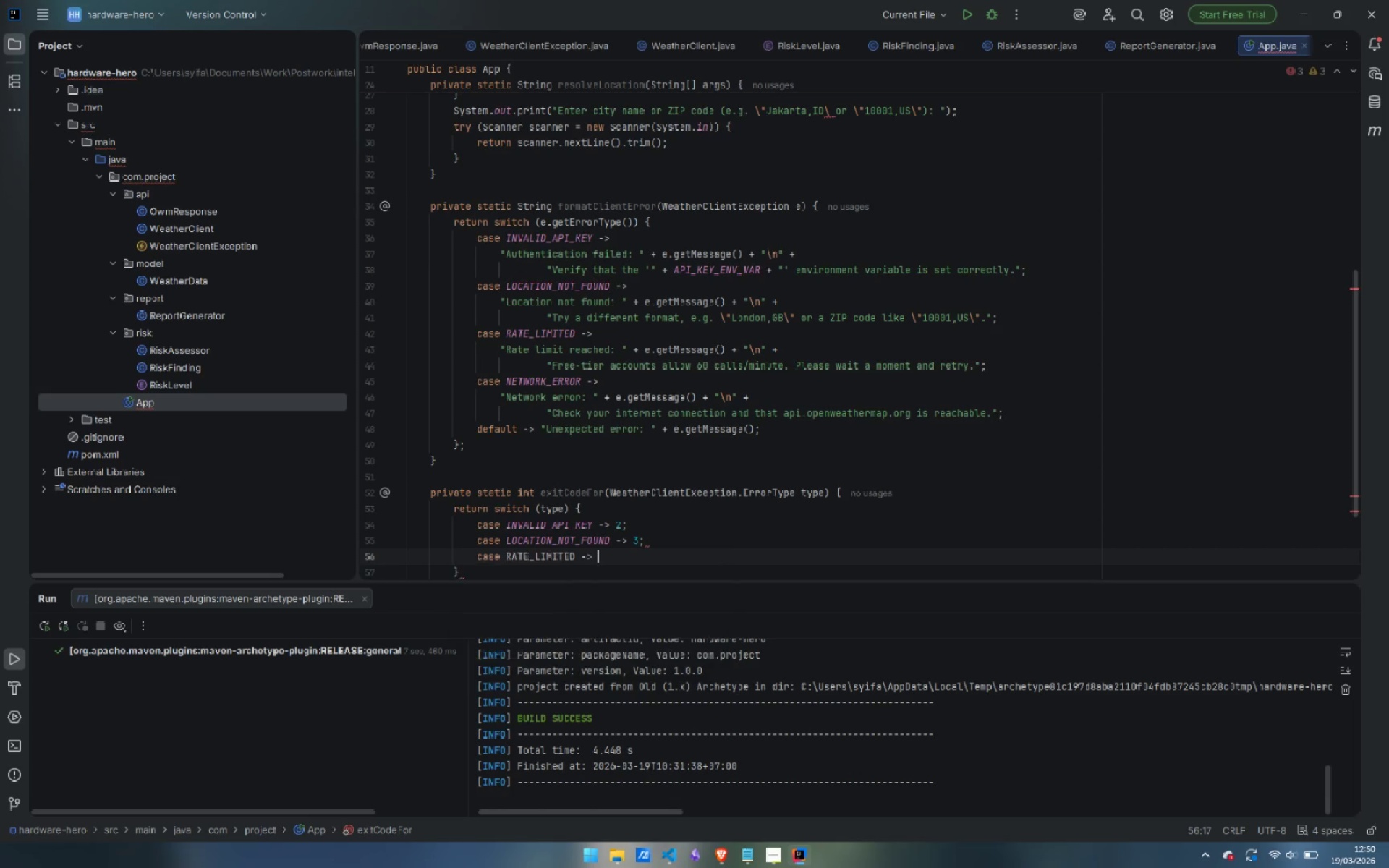 
key(Enter)
 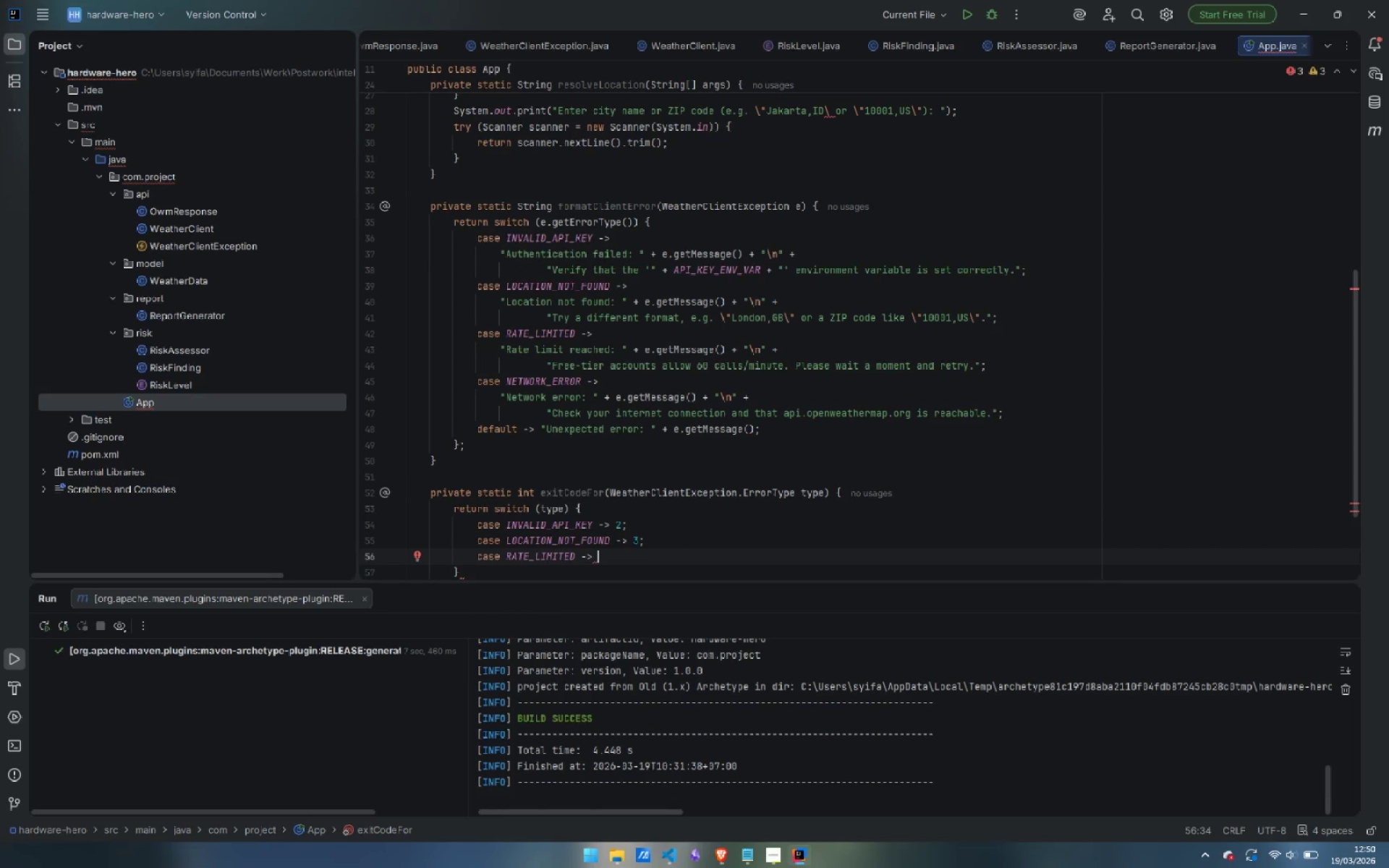 
key(4)
 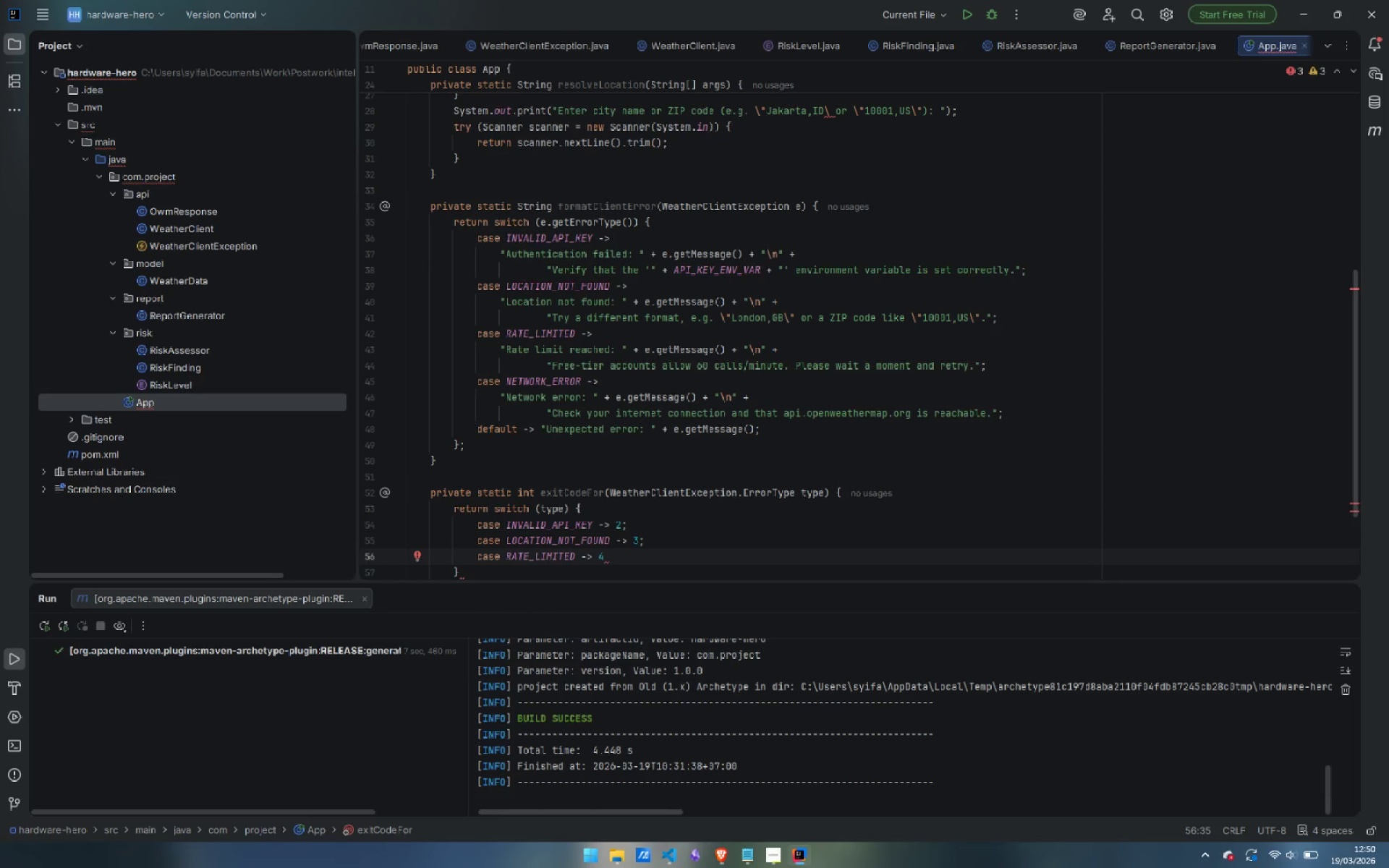 
key(Semicolon)
 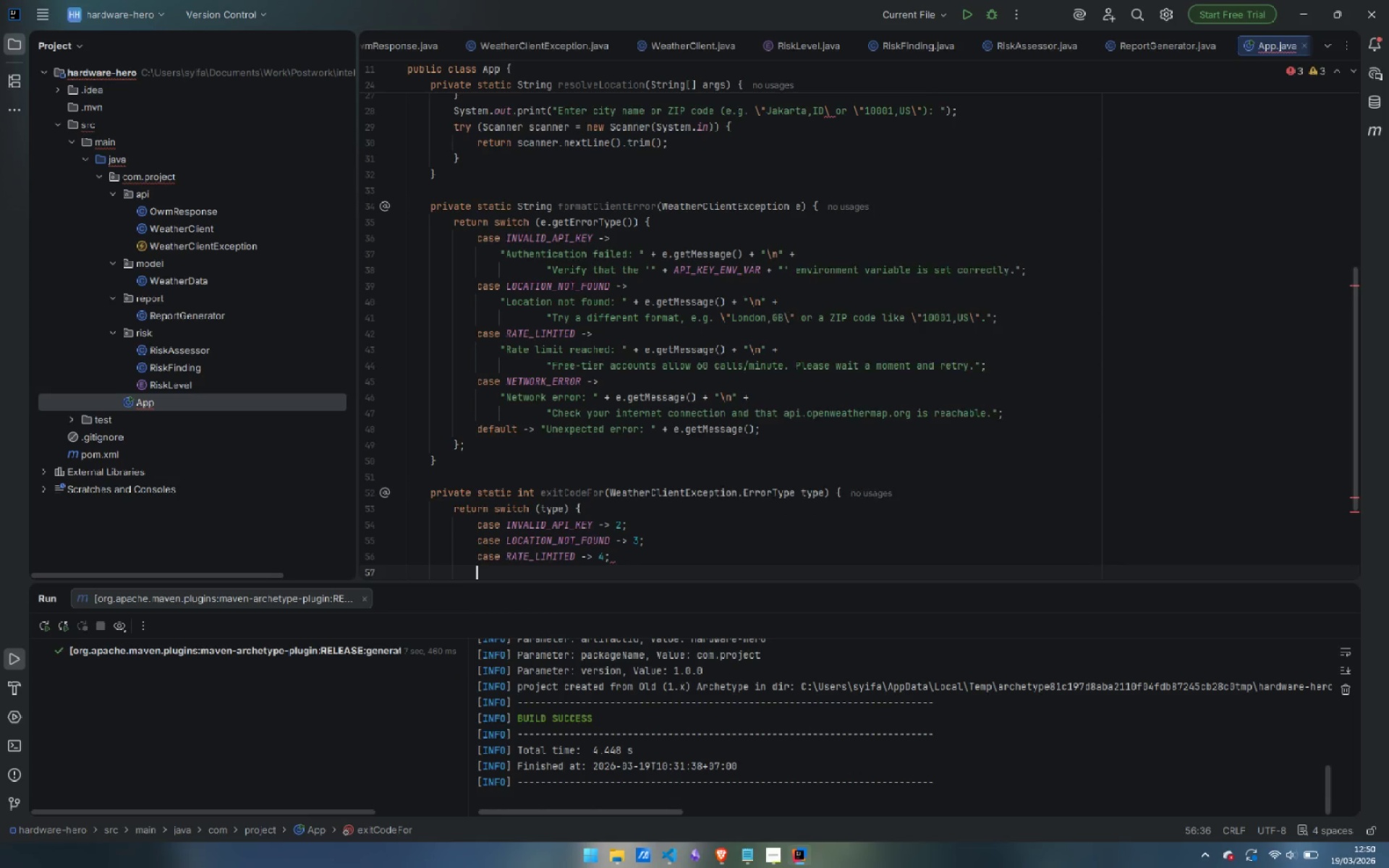 
key(Enter)
 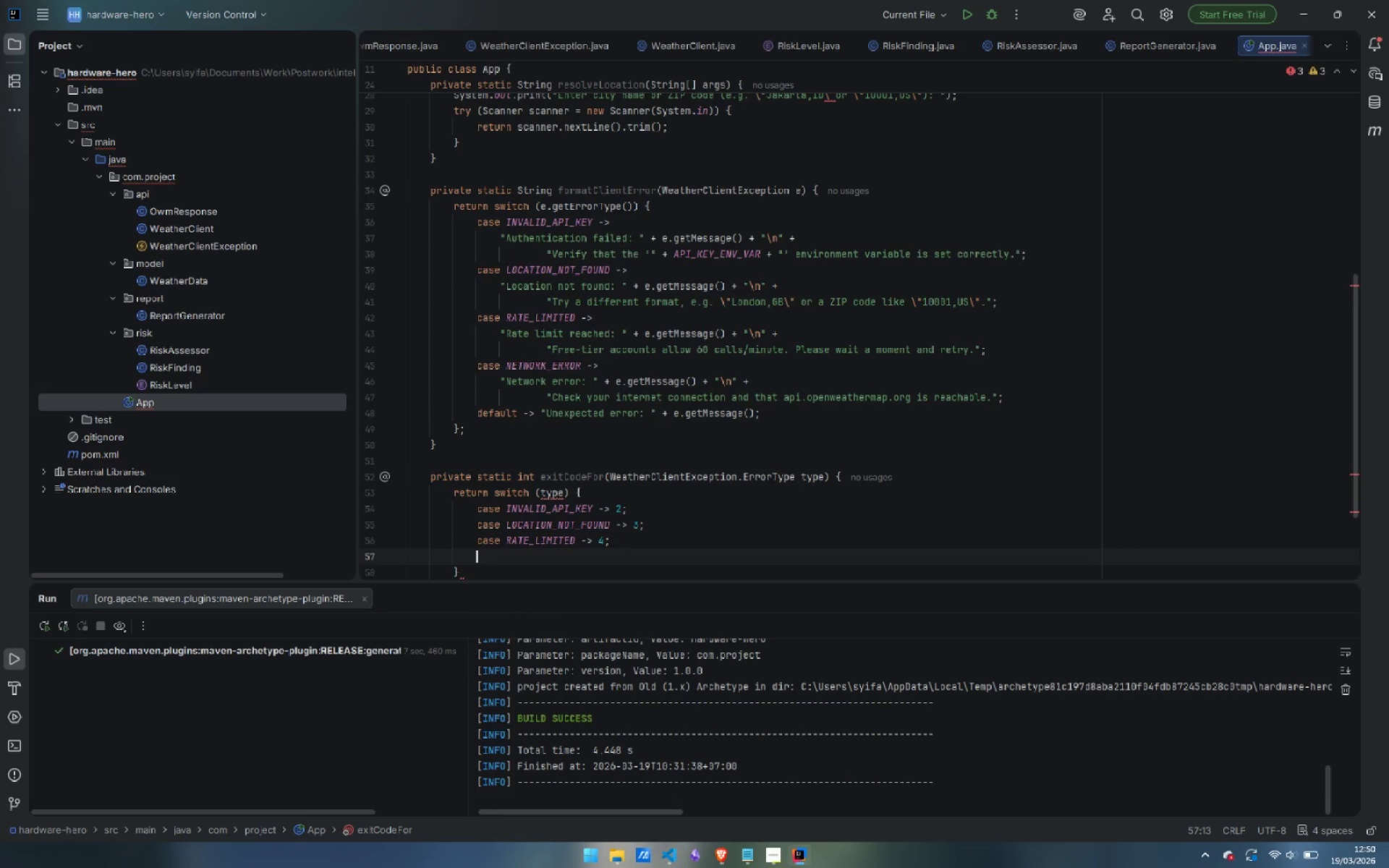 
type(case N)
 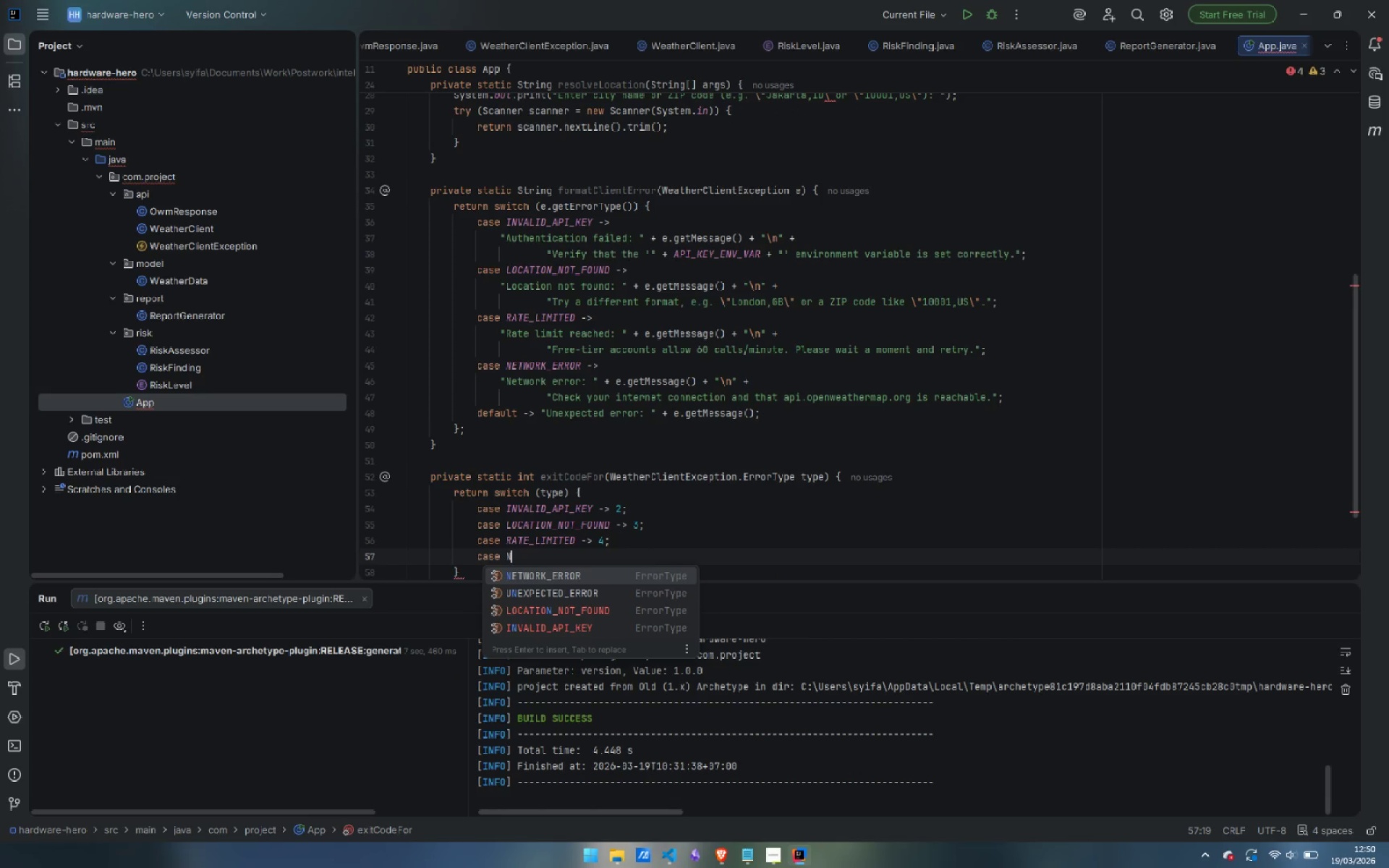 
key(Enter)
 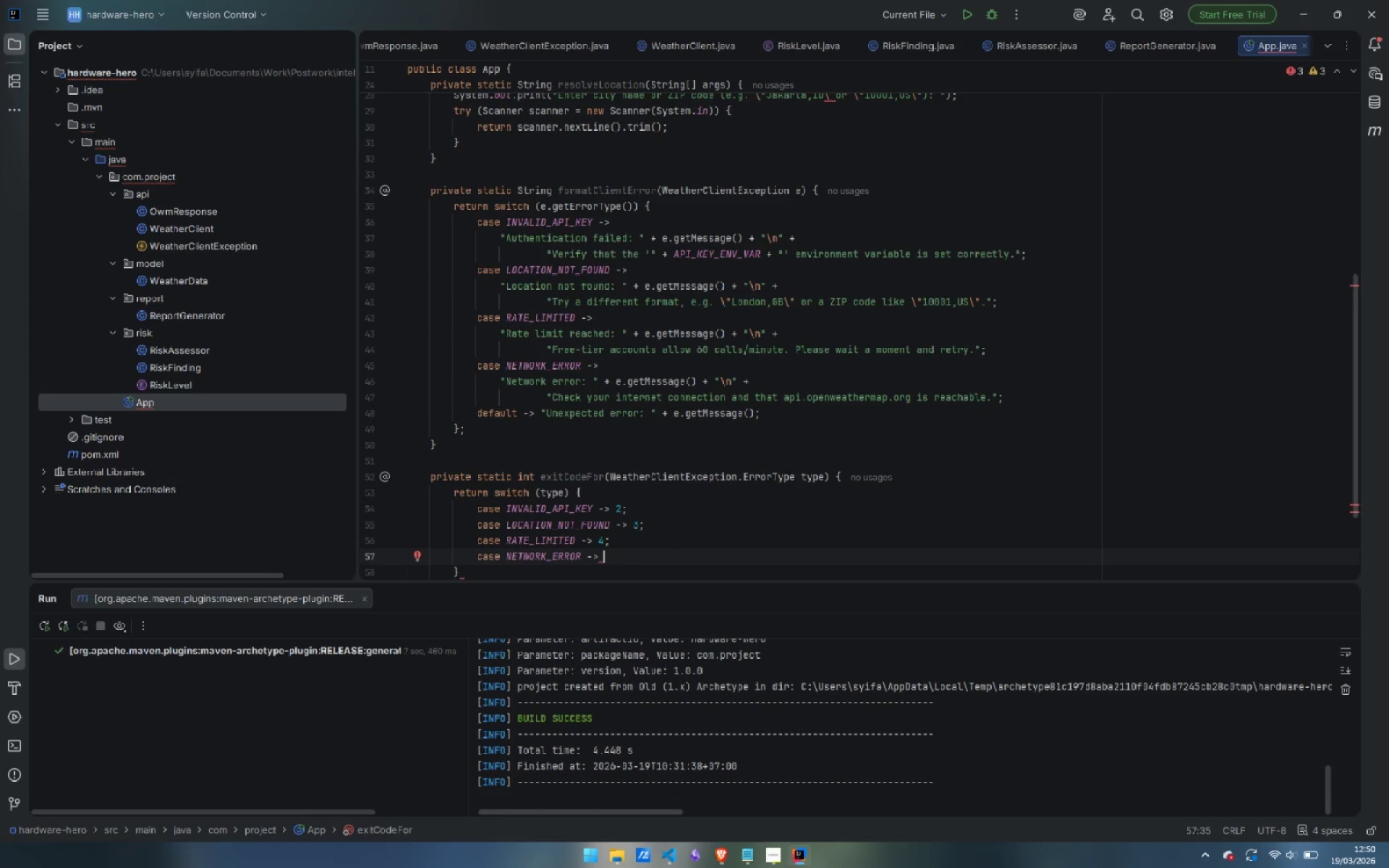 
key(5)
 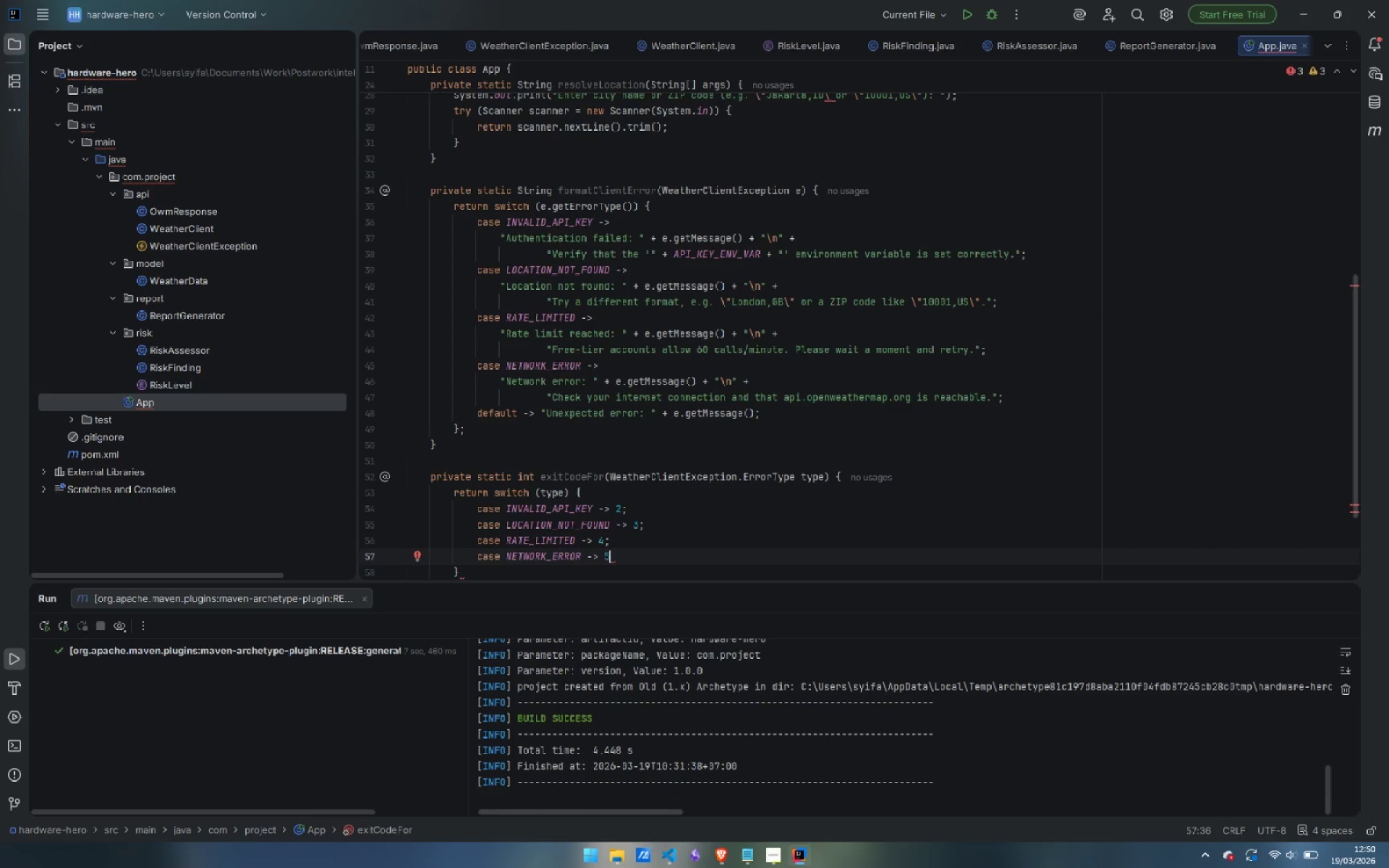 
key(Semicolon)
 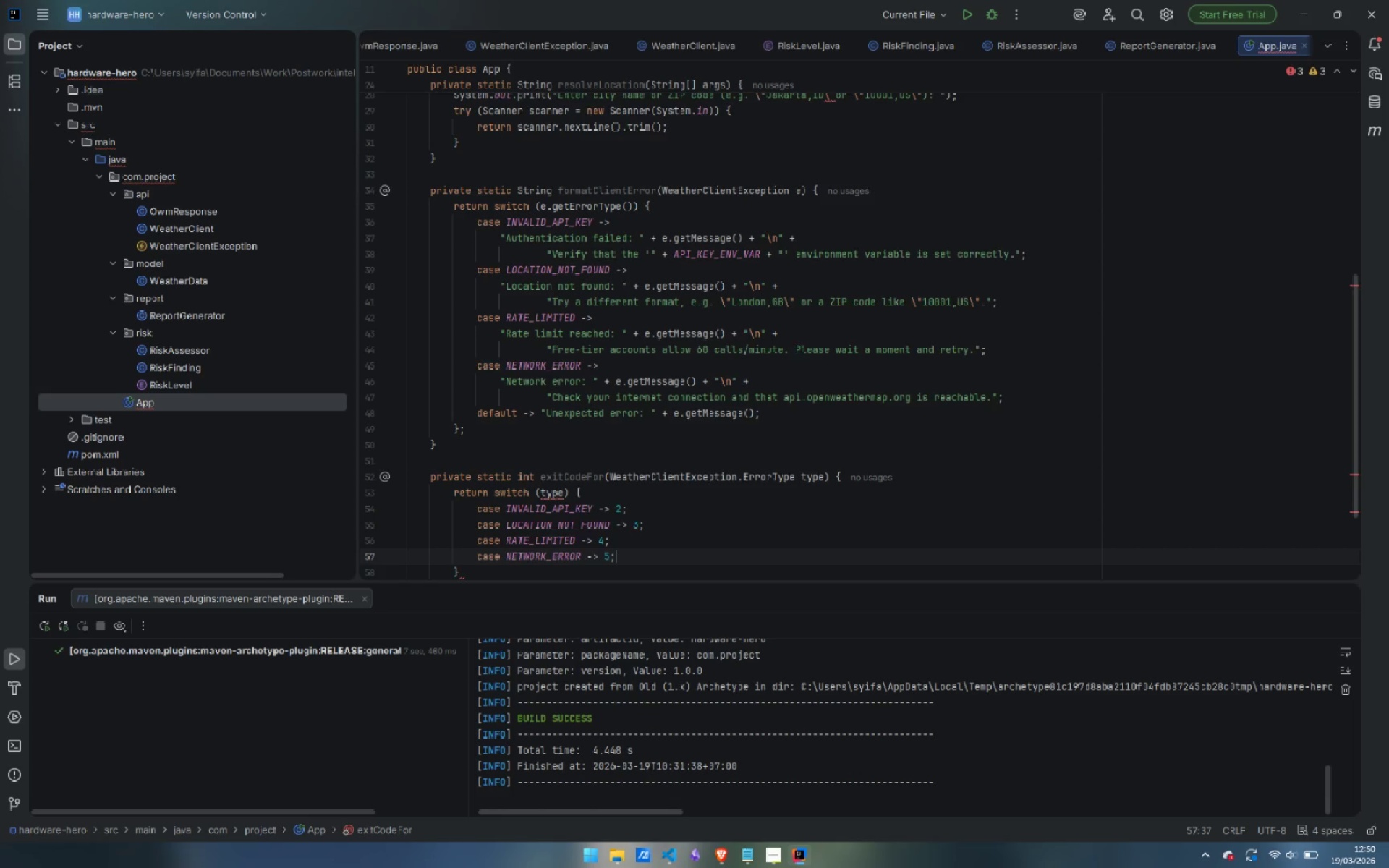 
key(Enter)
 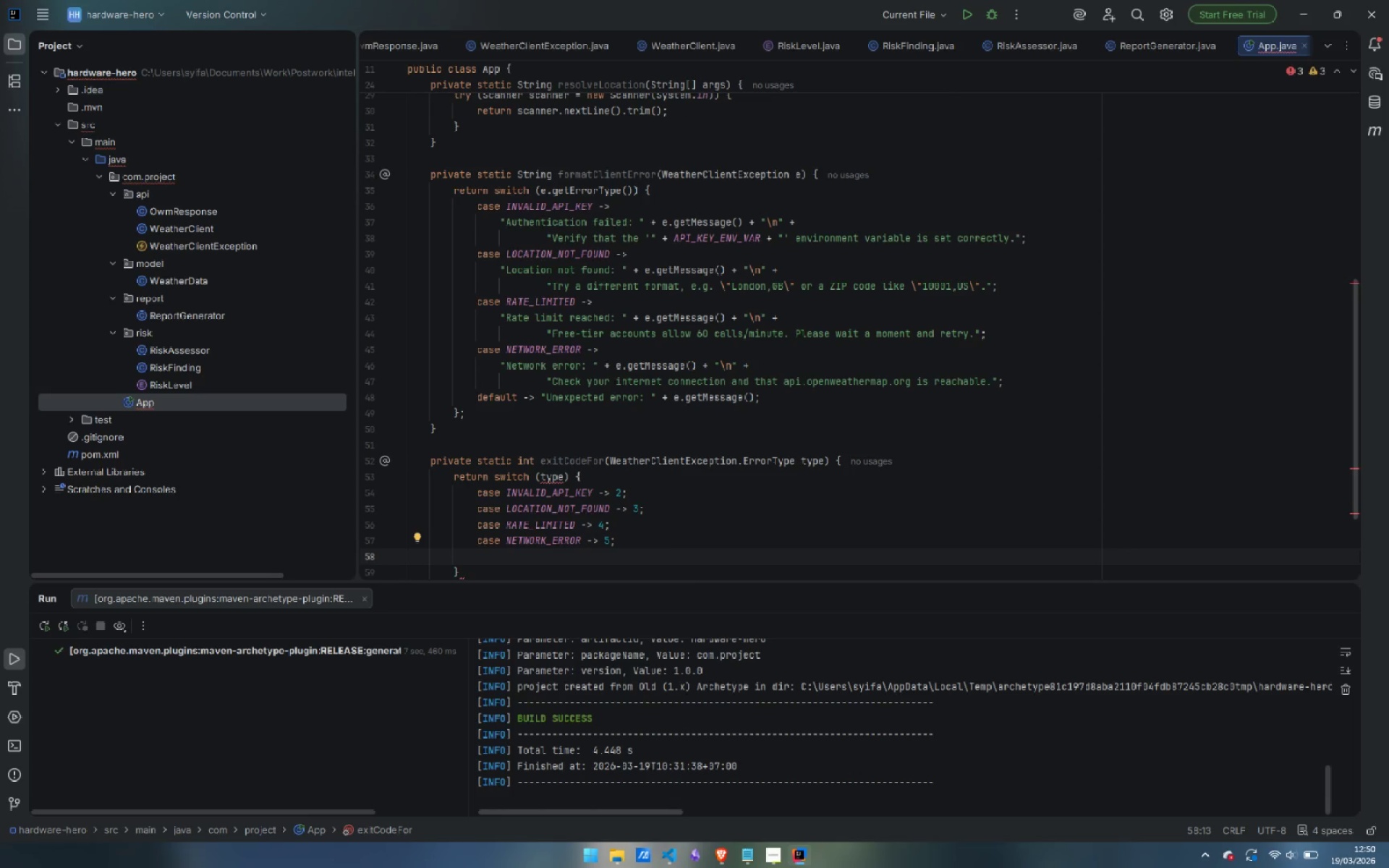 
type(de)
 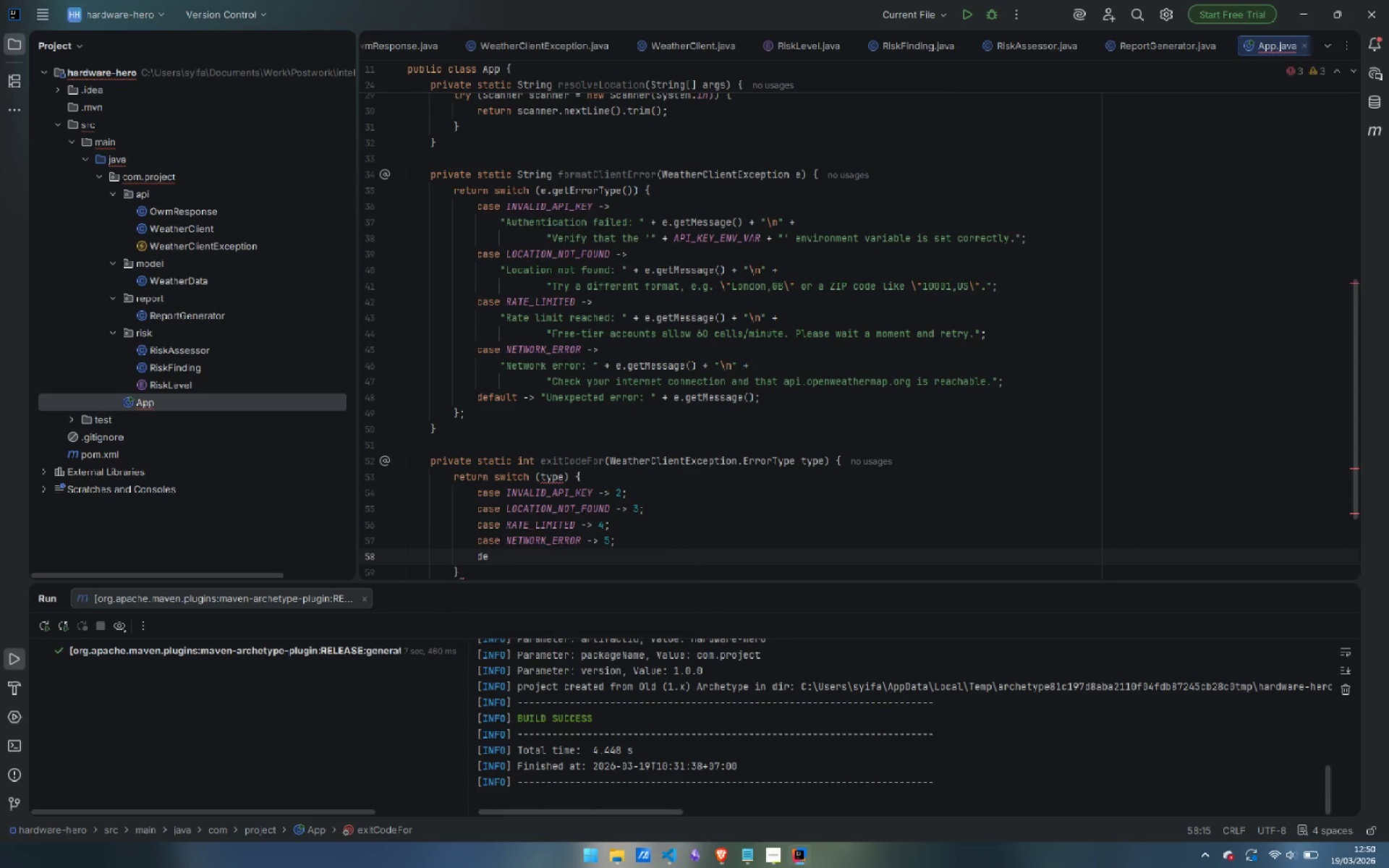 
key(Enter)
 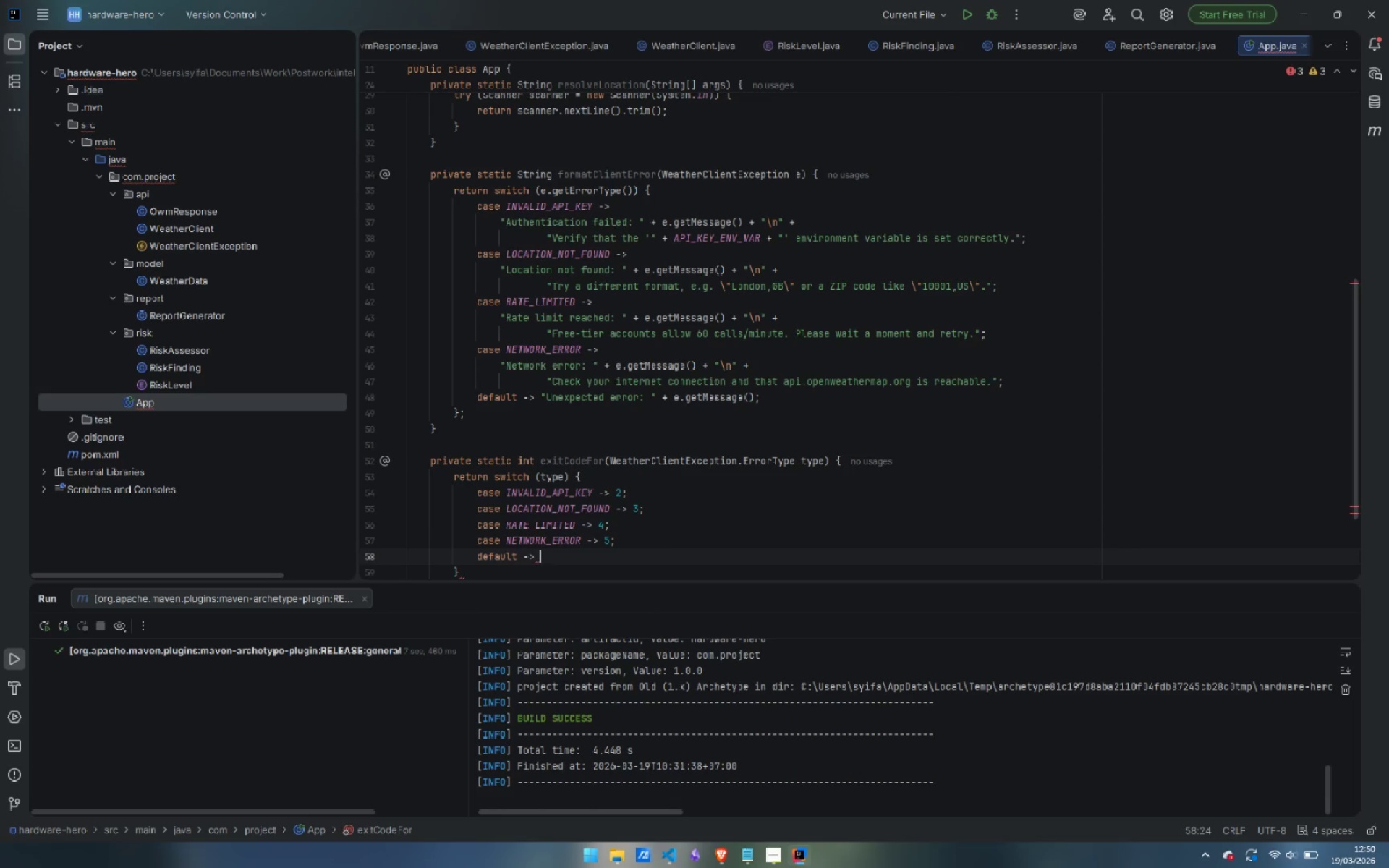 
key(1)
 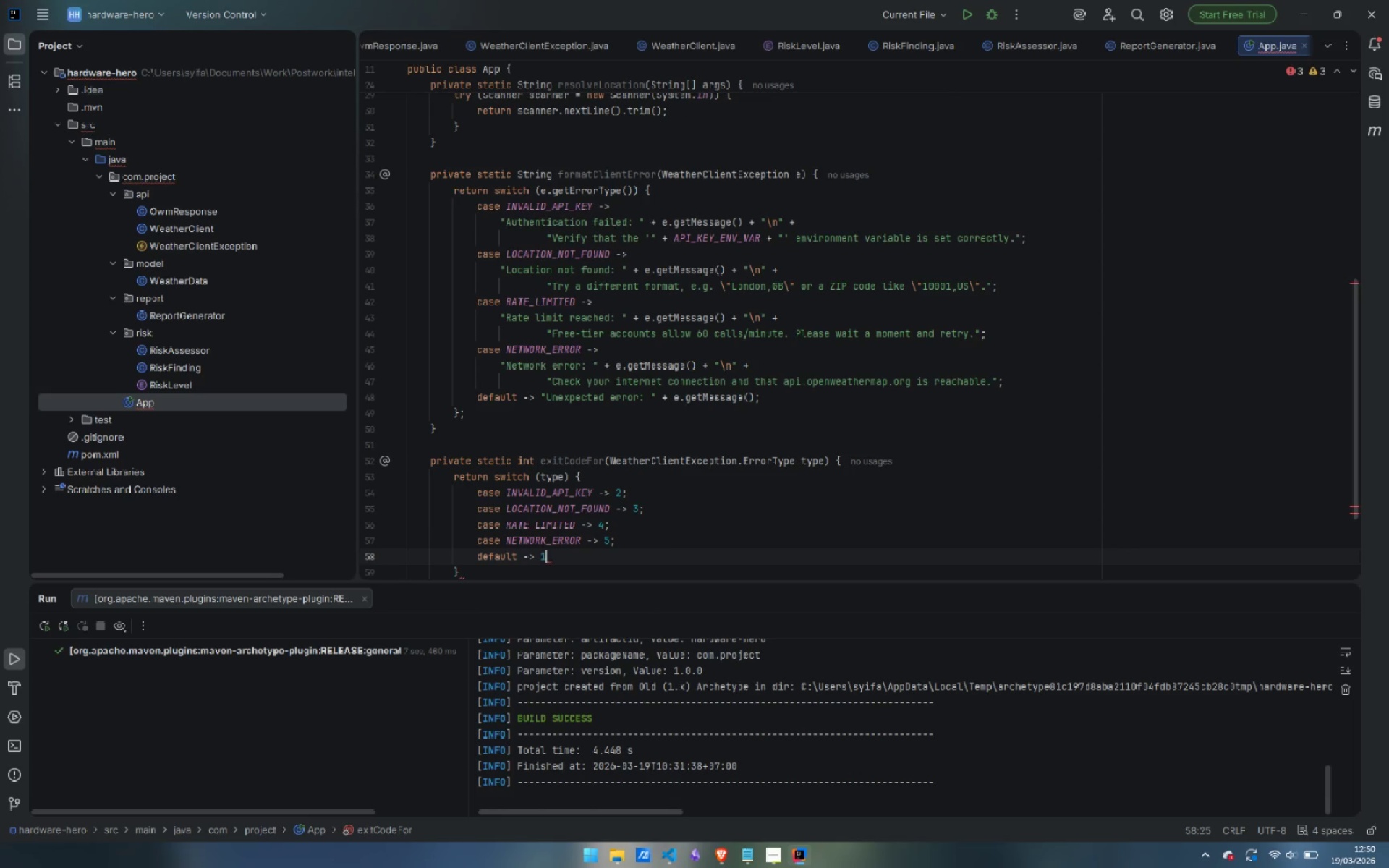 
key(Semicolon)
 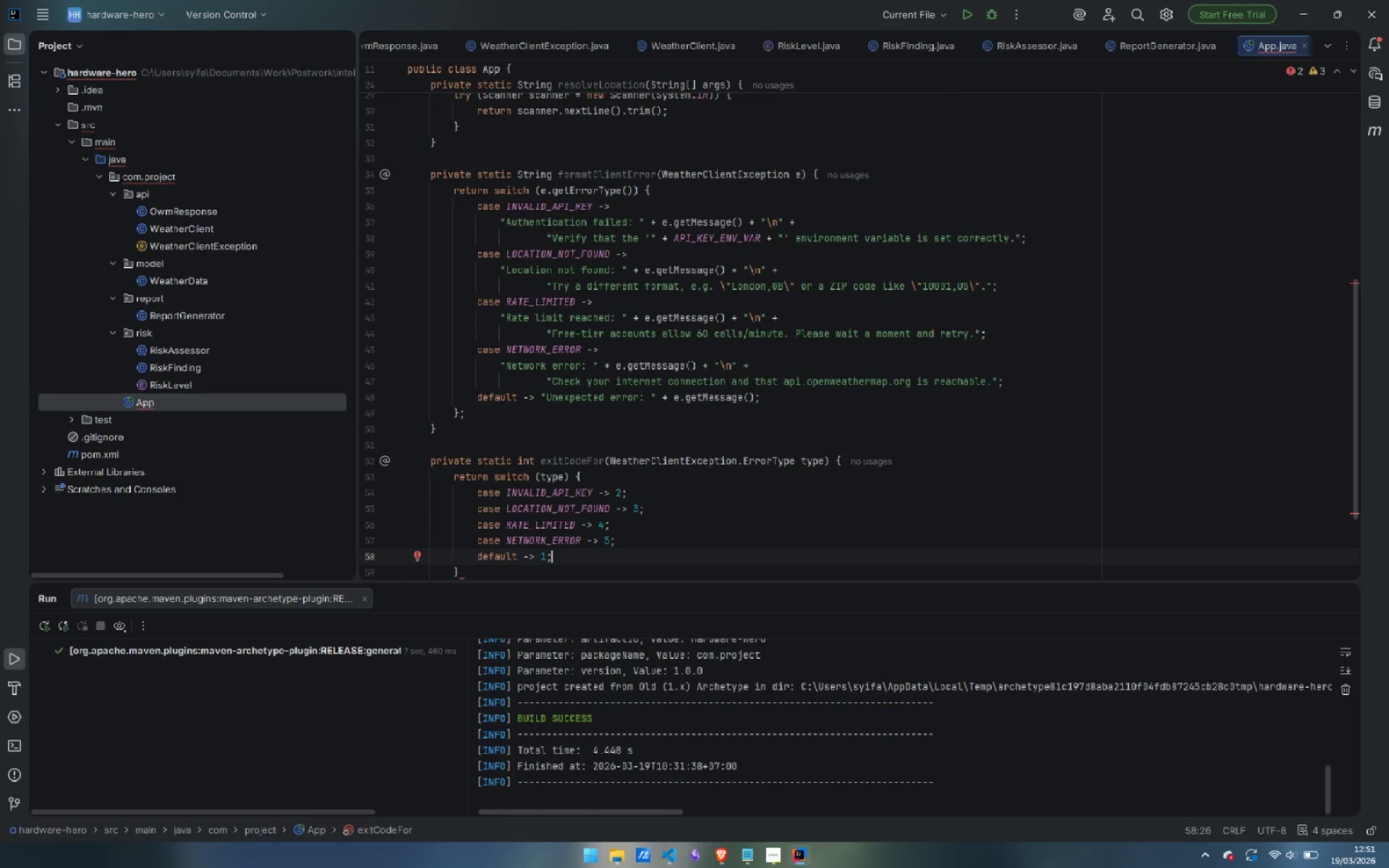 
key(ArrowDown)
 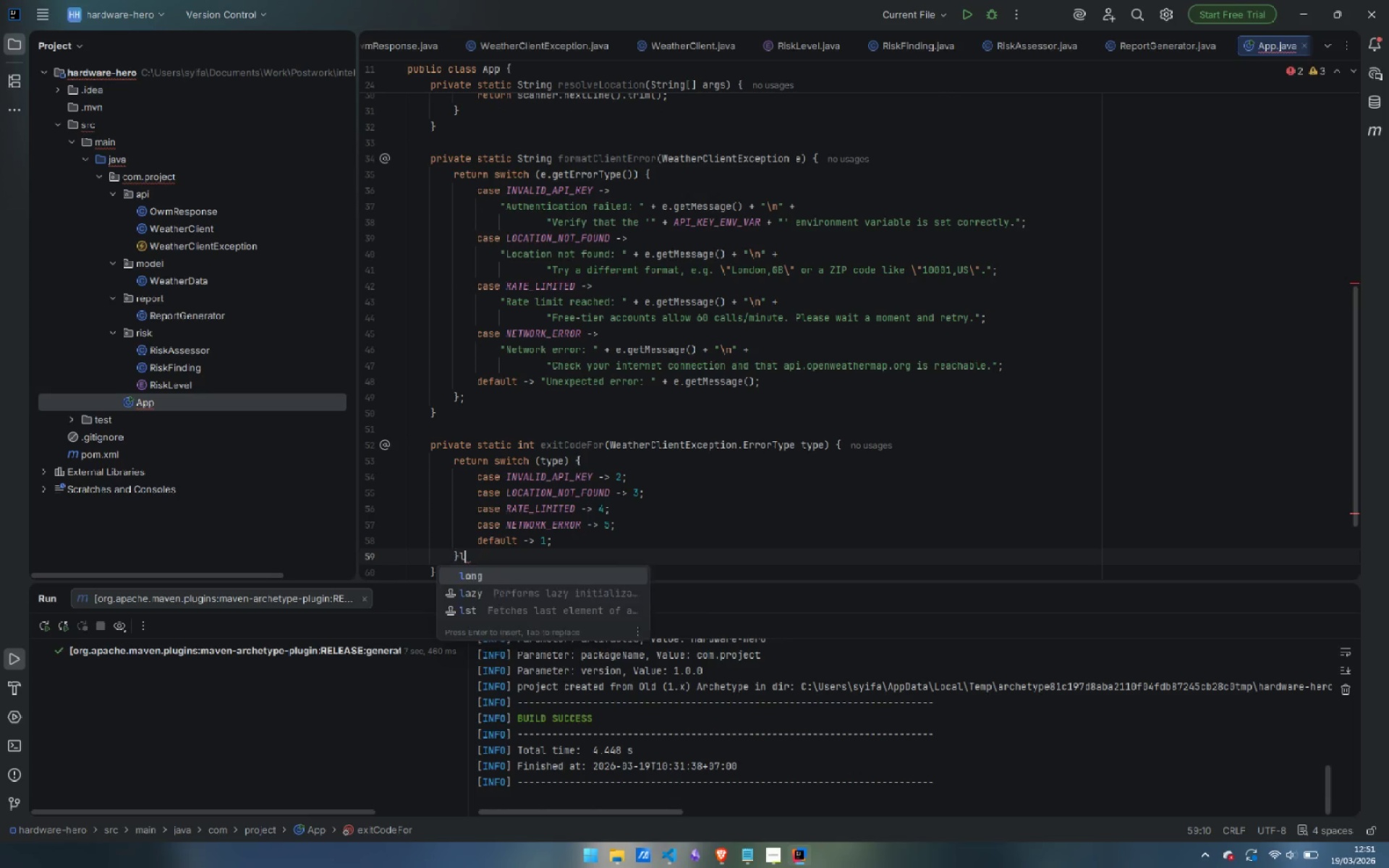 
key(L)
 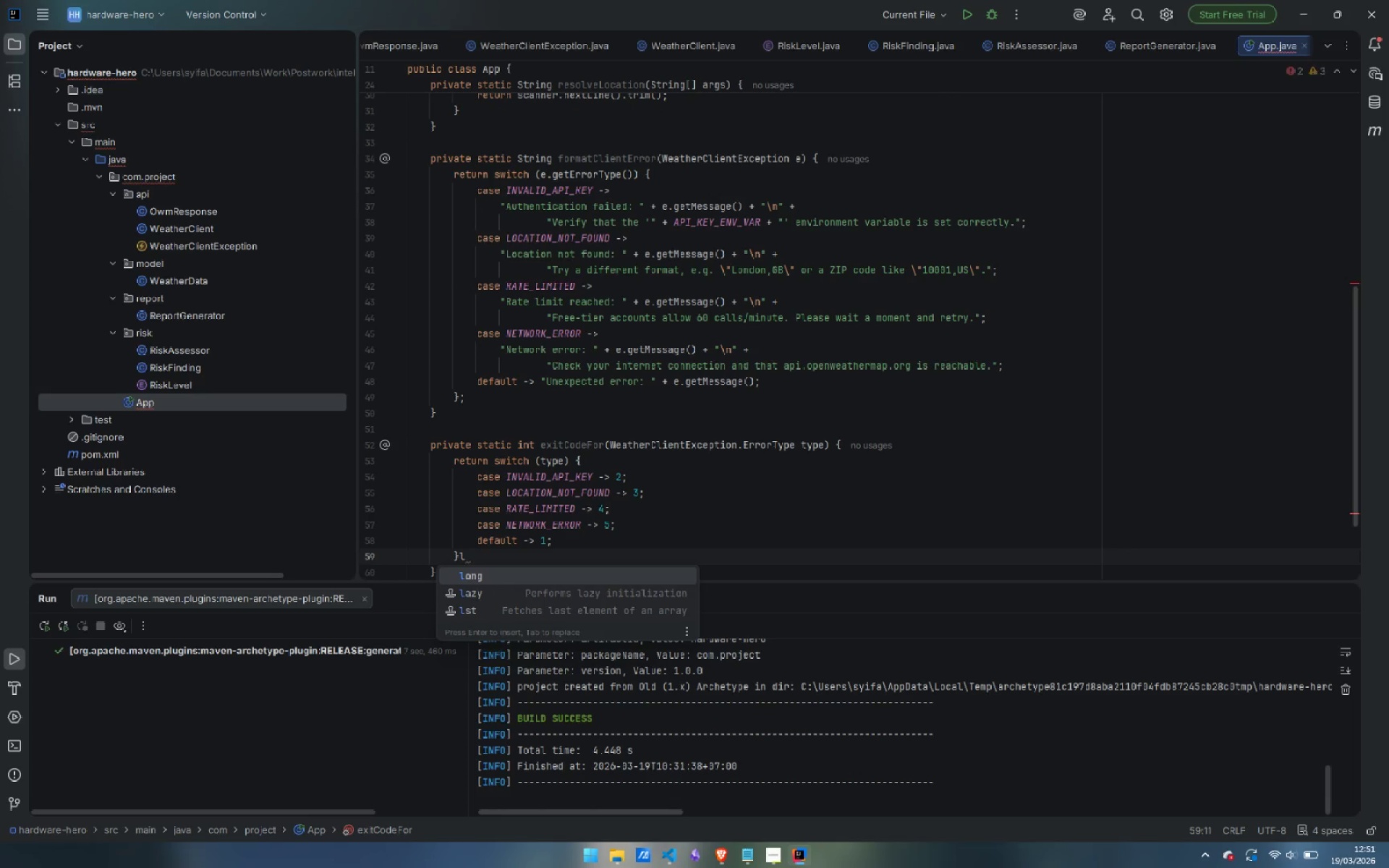 
key(Backspace)
 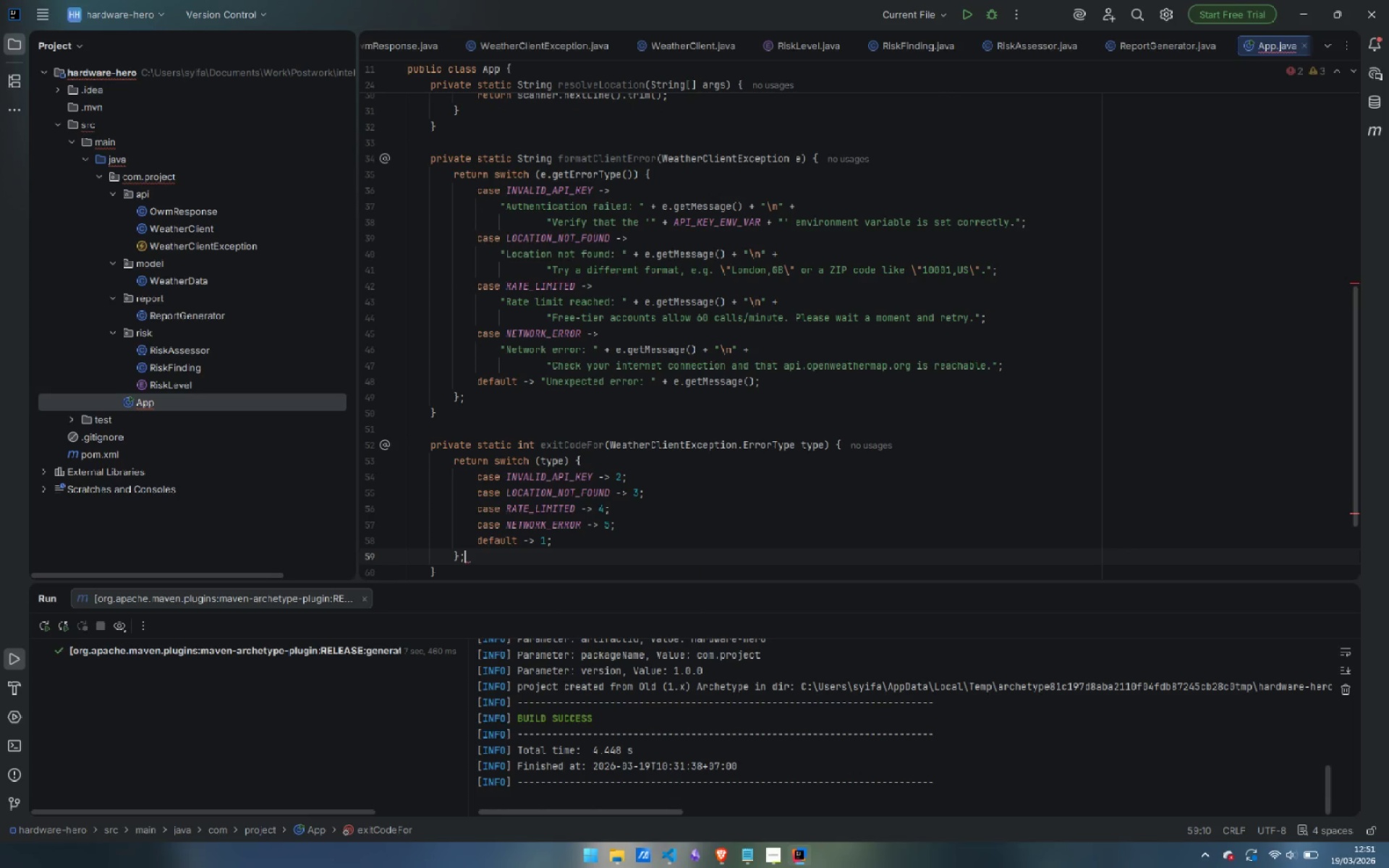 
key(Semicolon)
 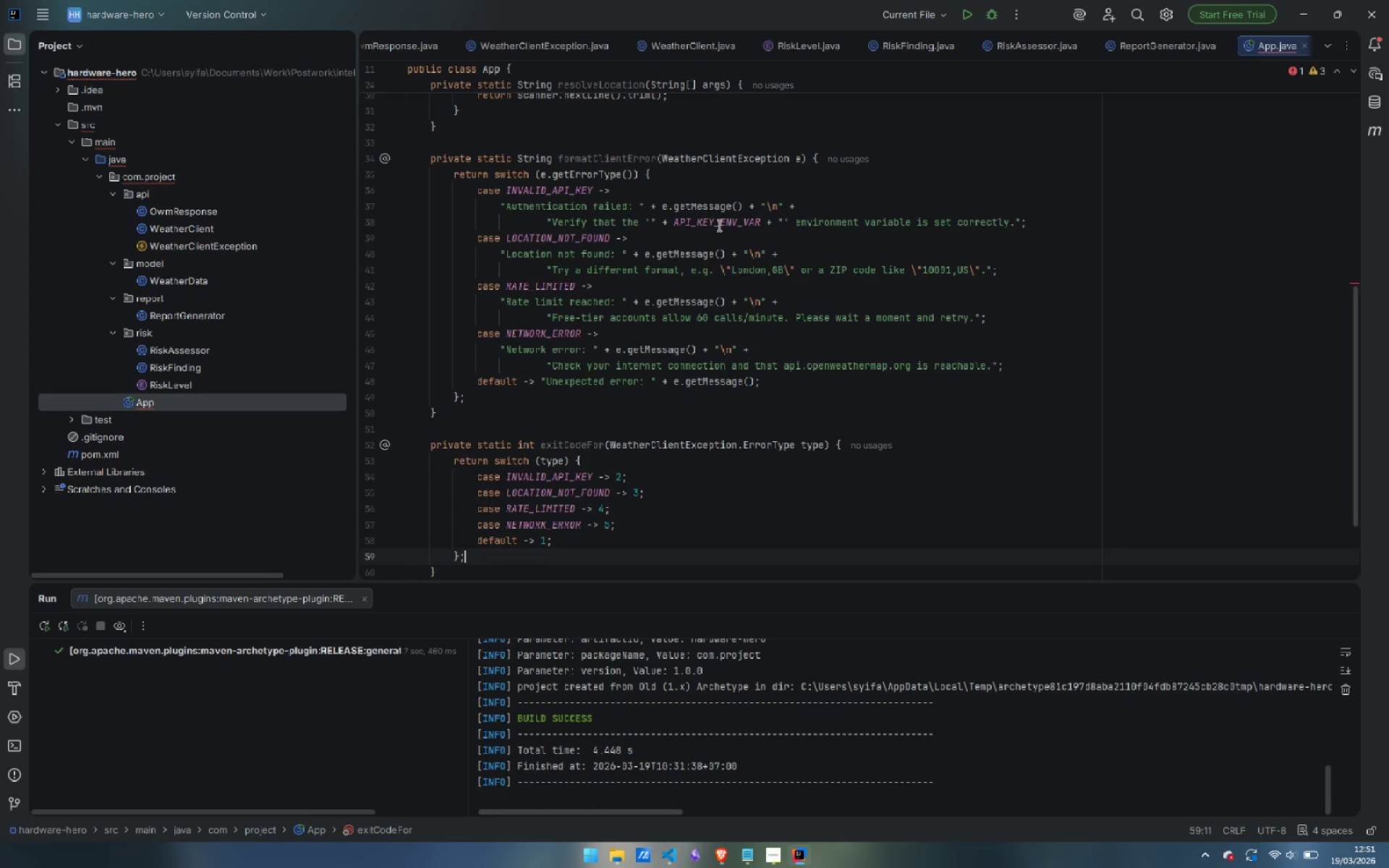 
scroll: coordinate [689, 263], scroll_direction: down, amount: 4.0
 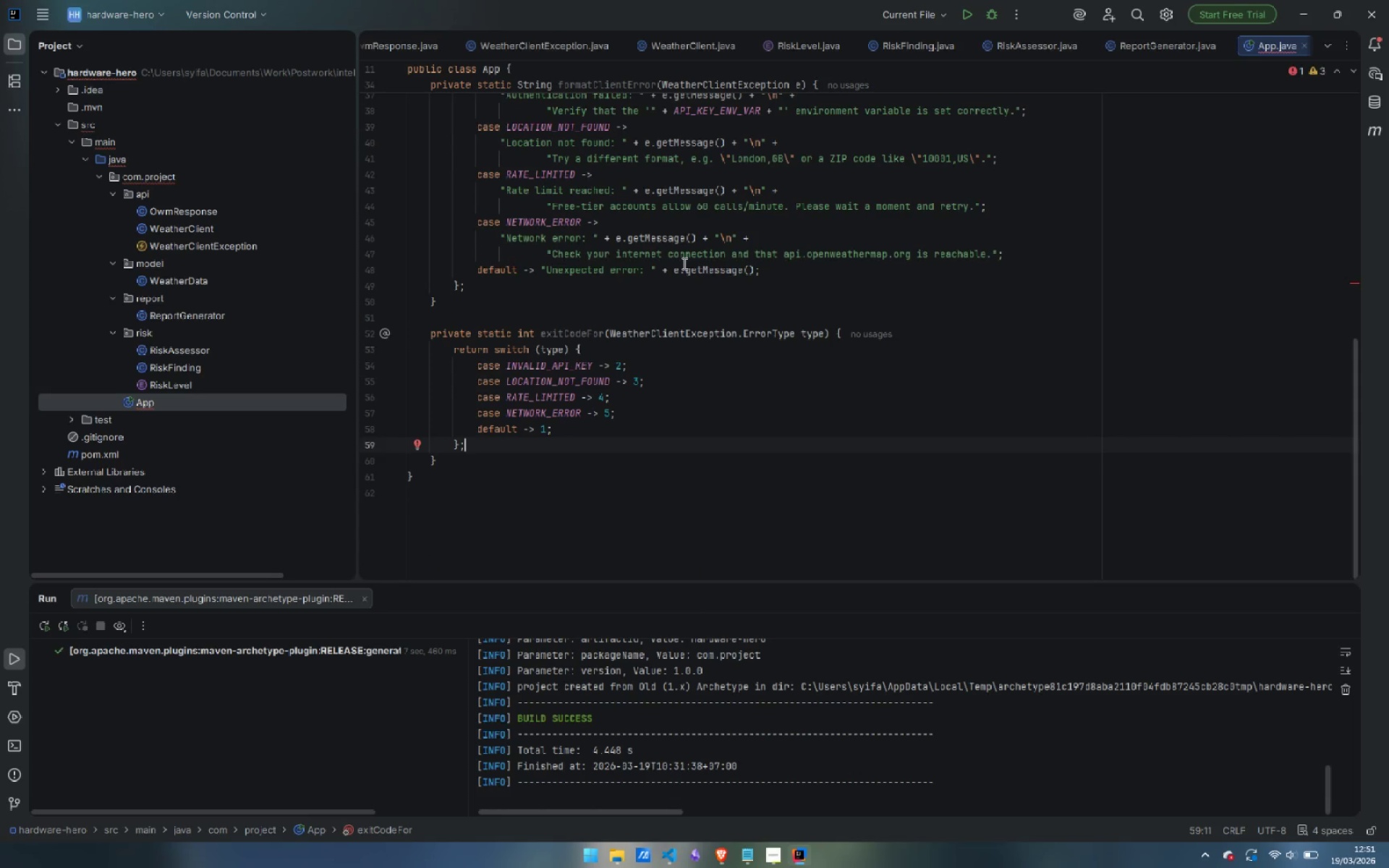 
key(ArrowDown)
 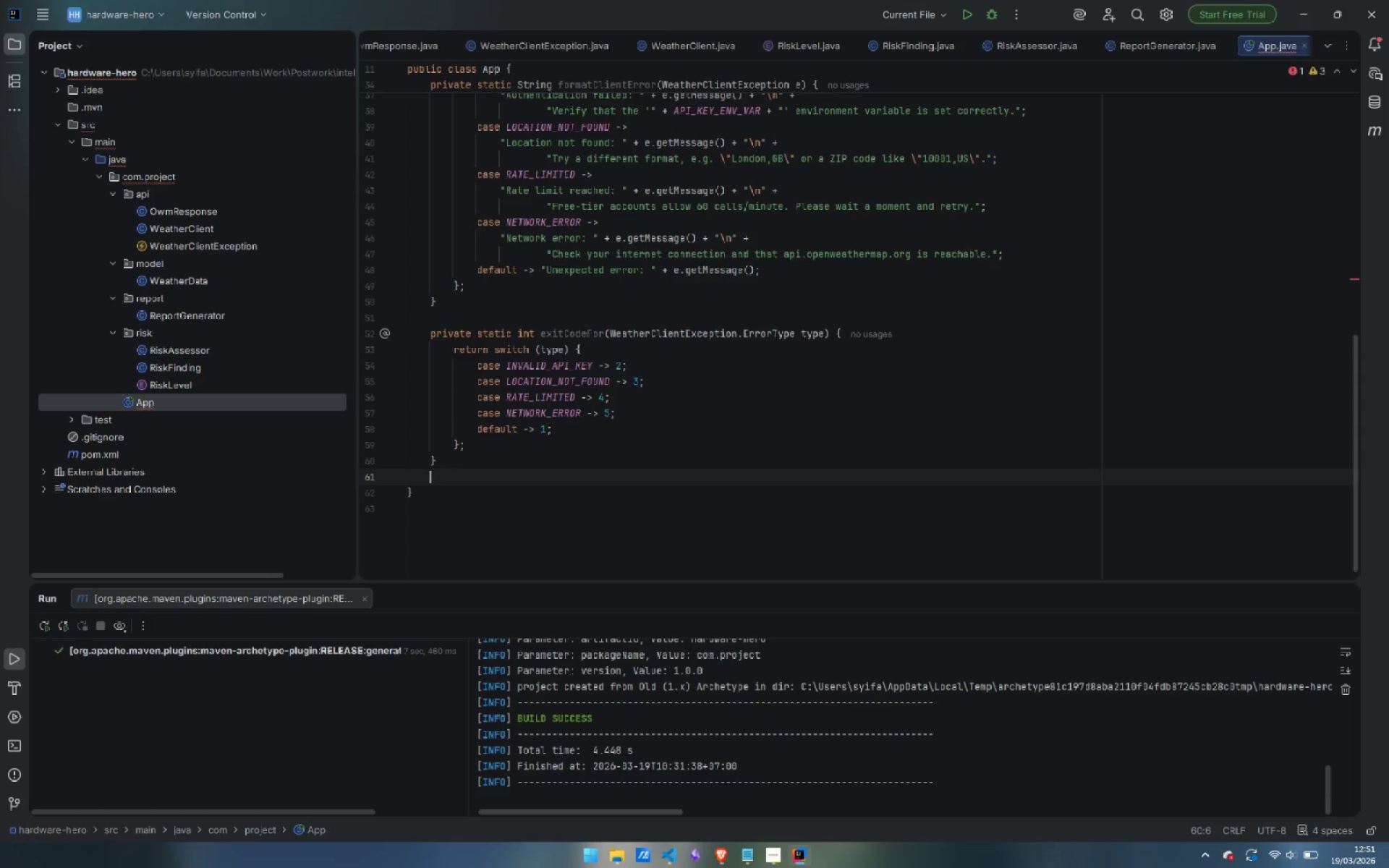 
key(Enter)
 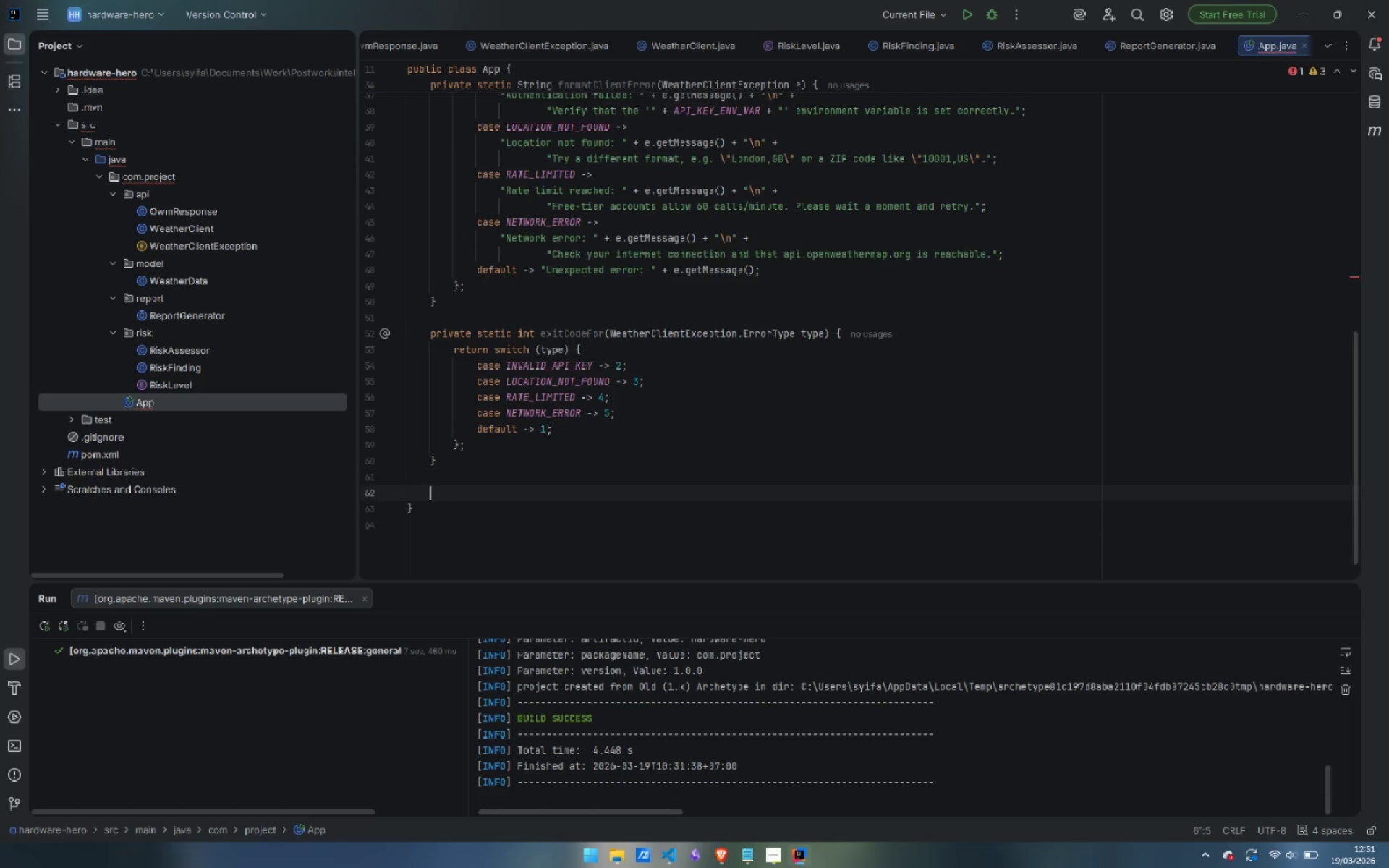 
key(Enter)
 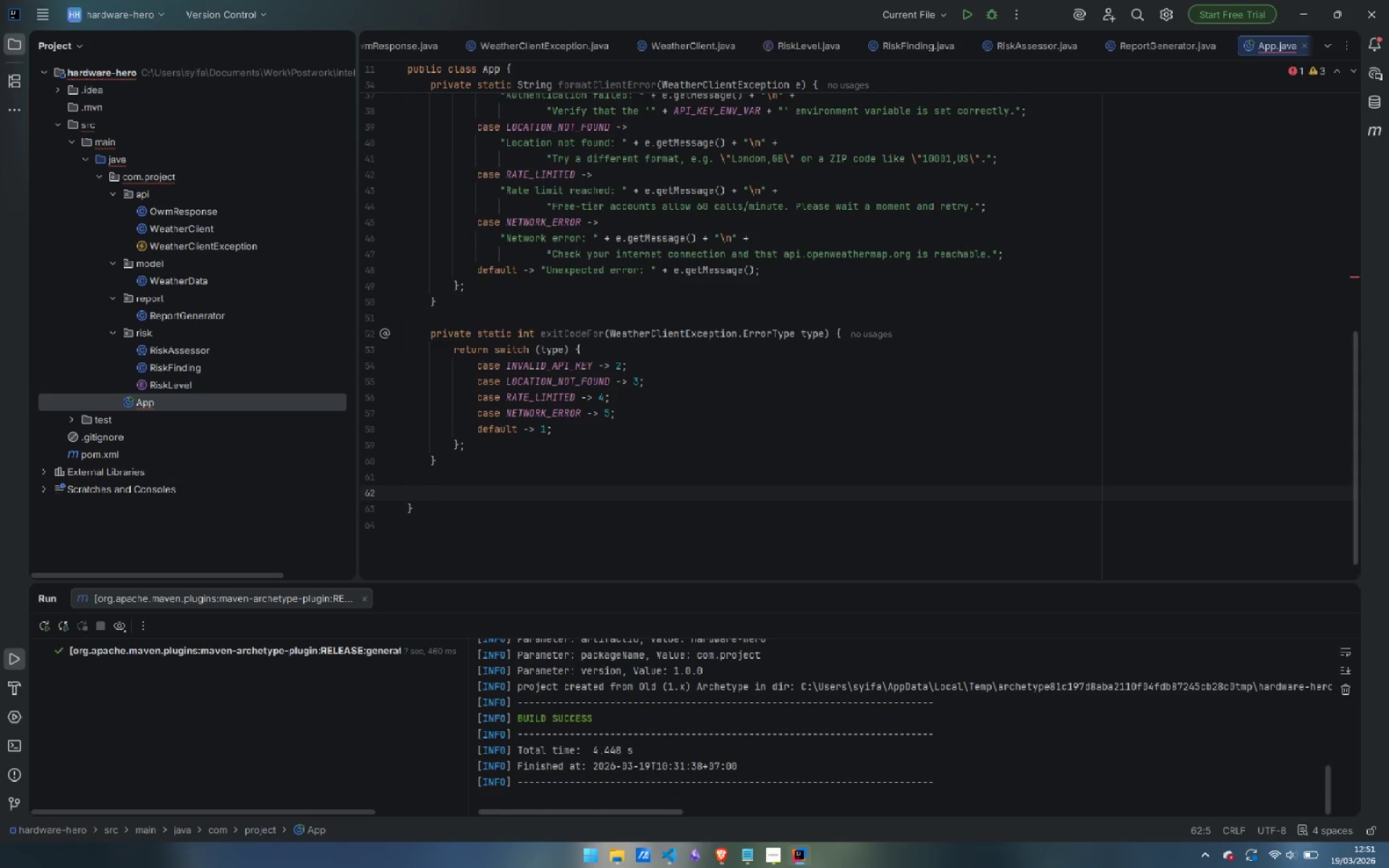 
type(private st)
 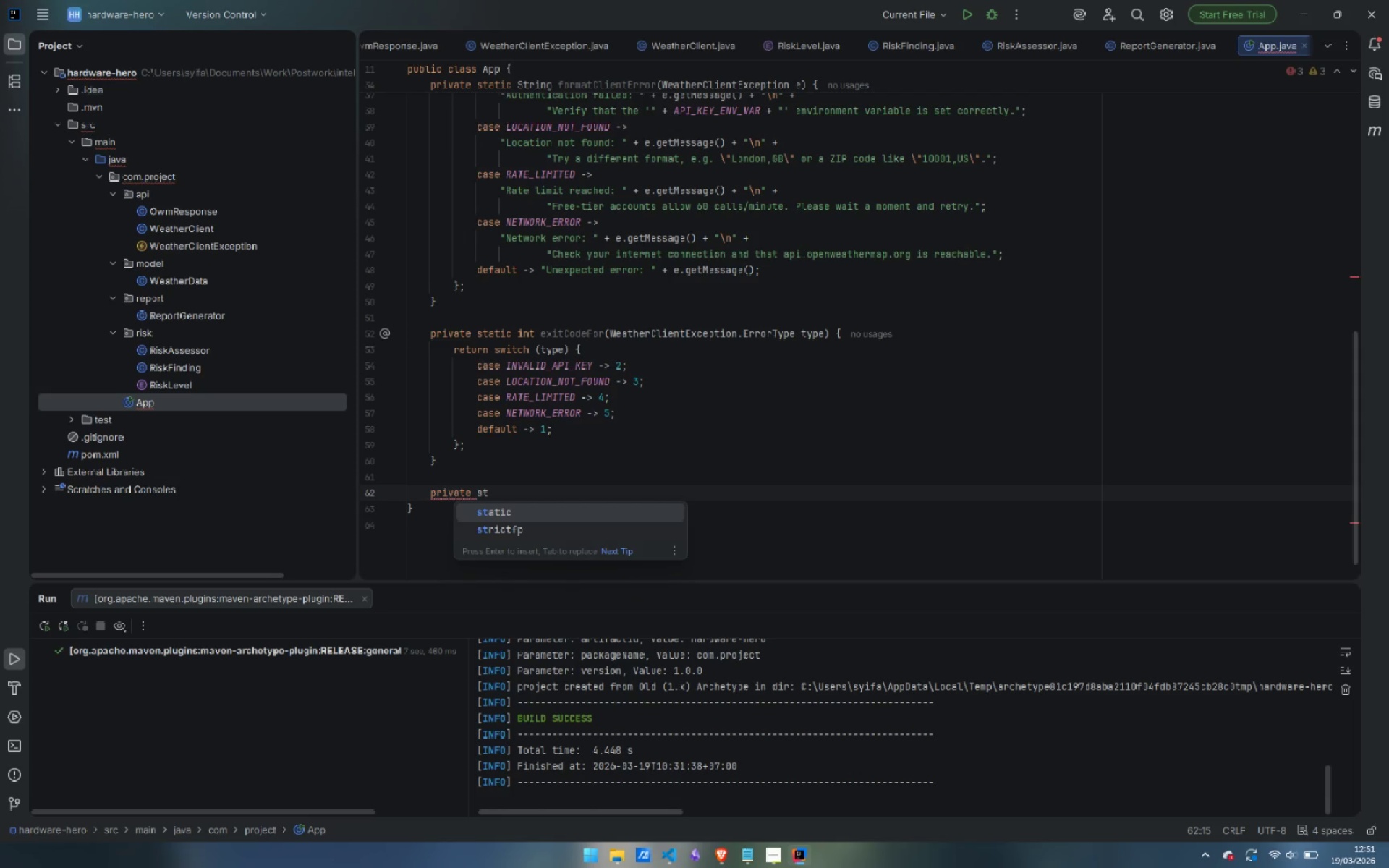 
key(Enter)
 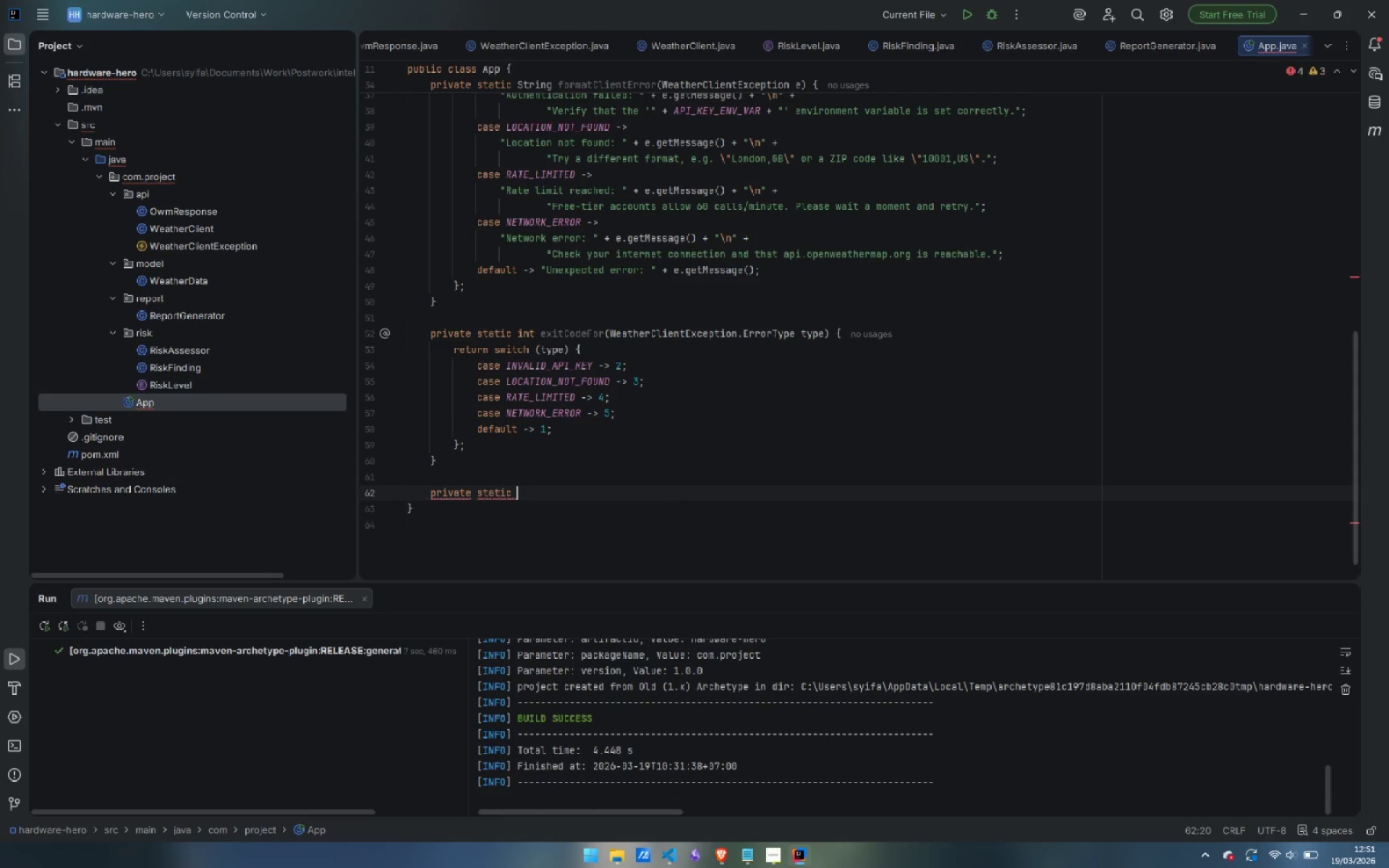 
type(void printer)
key(Backspace)
key(Backspace)
type(Error(String message)
 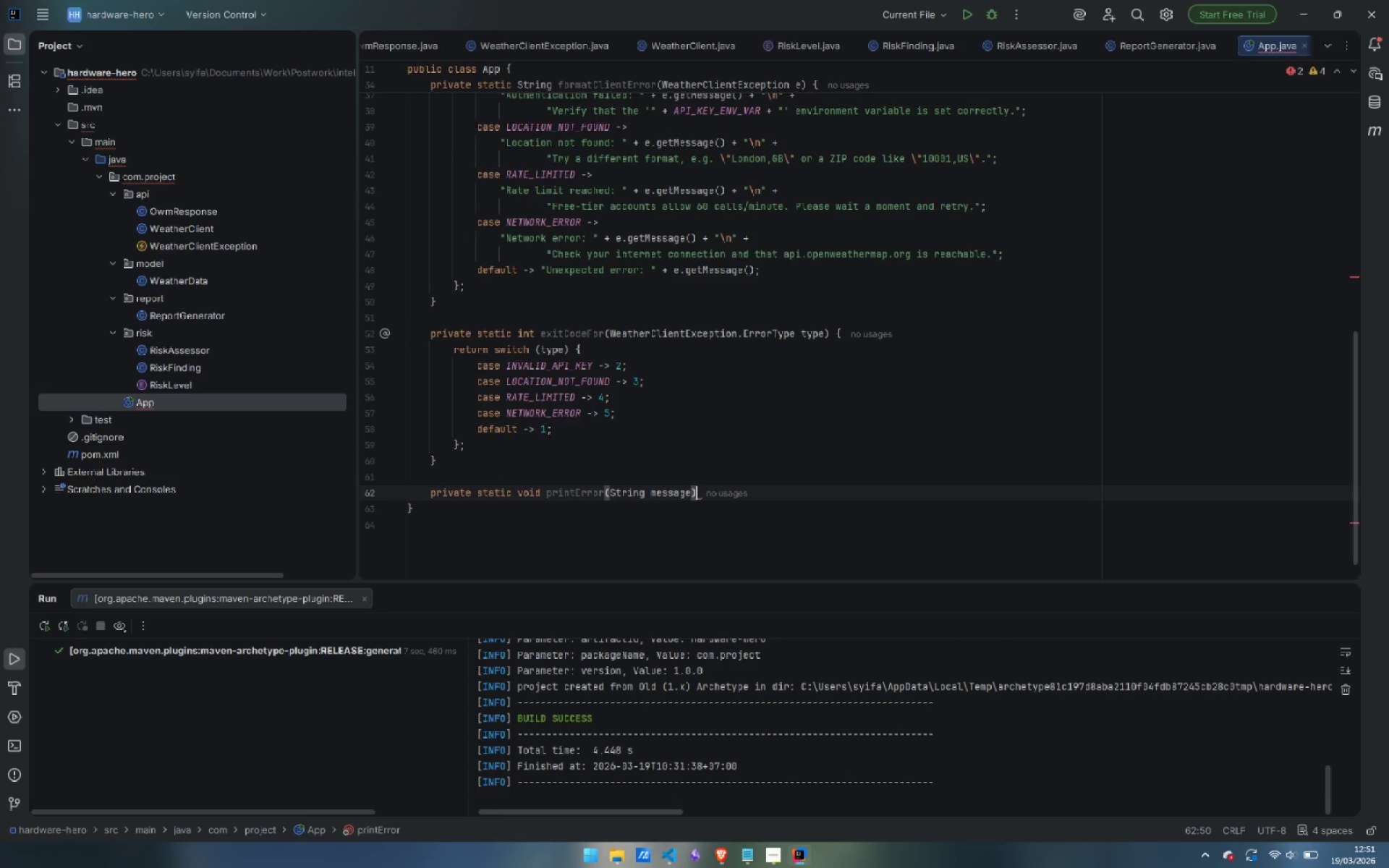 
 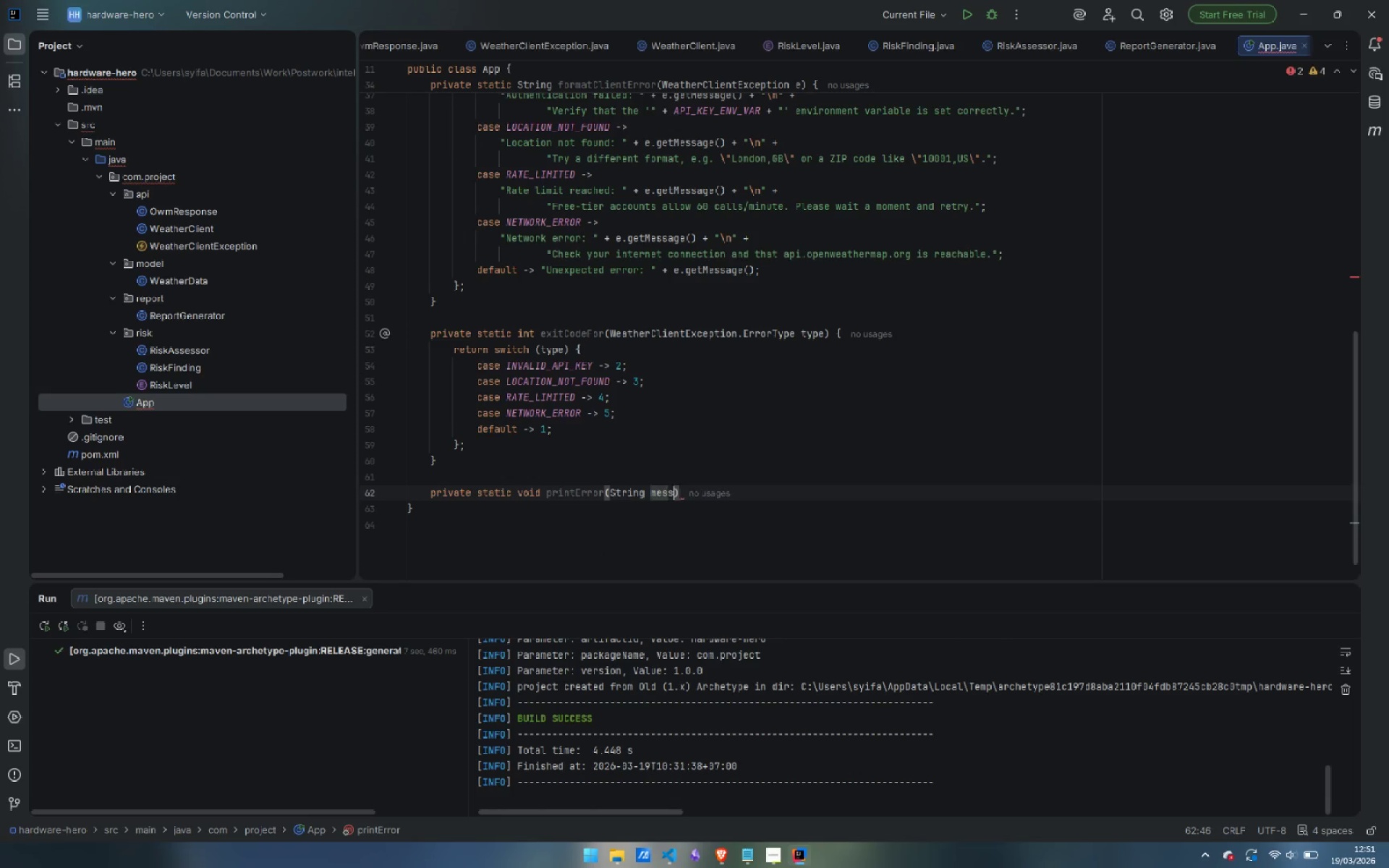 
key(ArrowRight)
 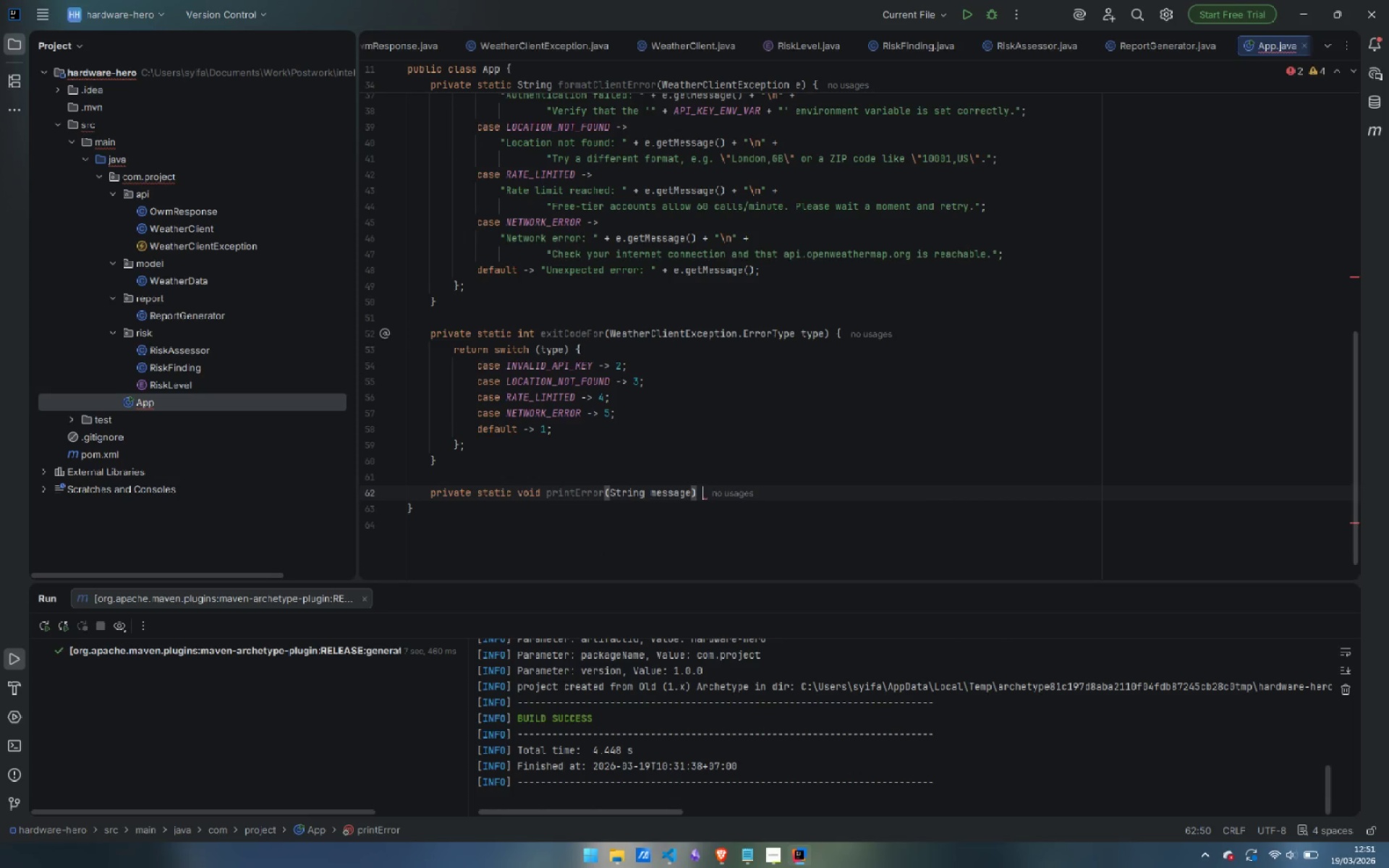 
key(Space)
 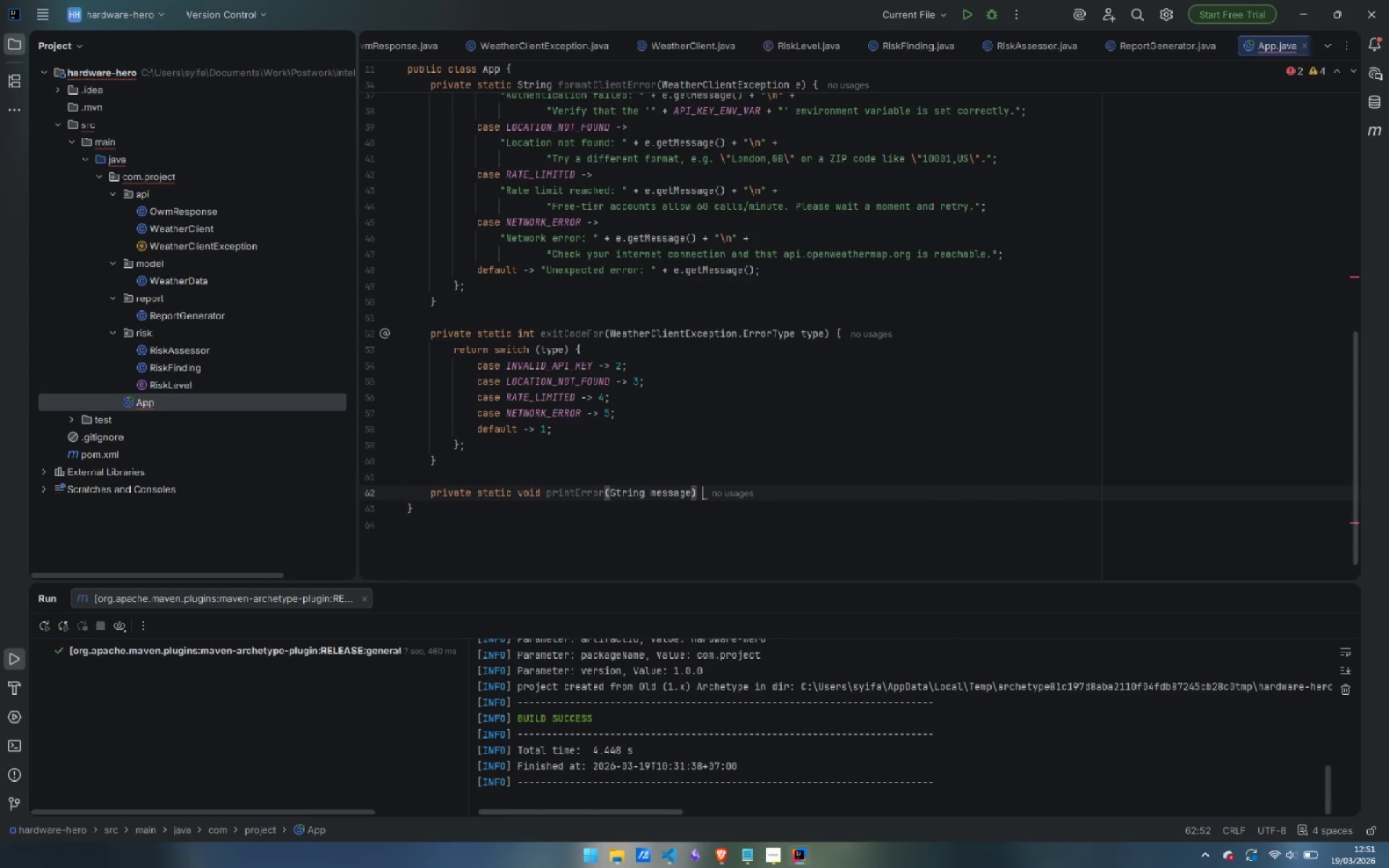 
key(Shift+ShiftLeft)
 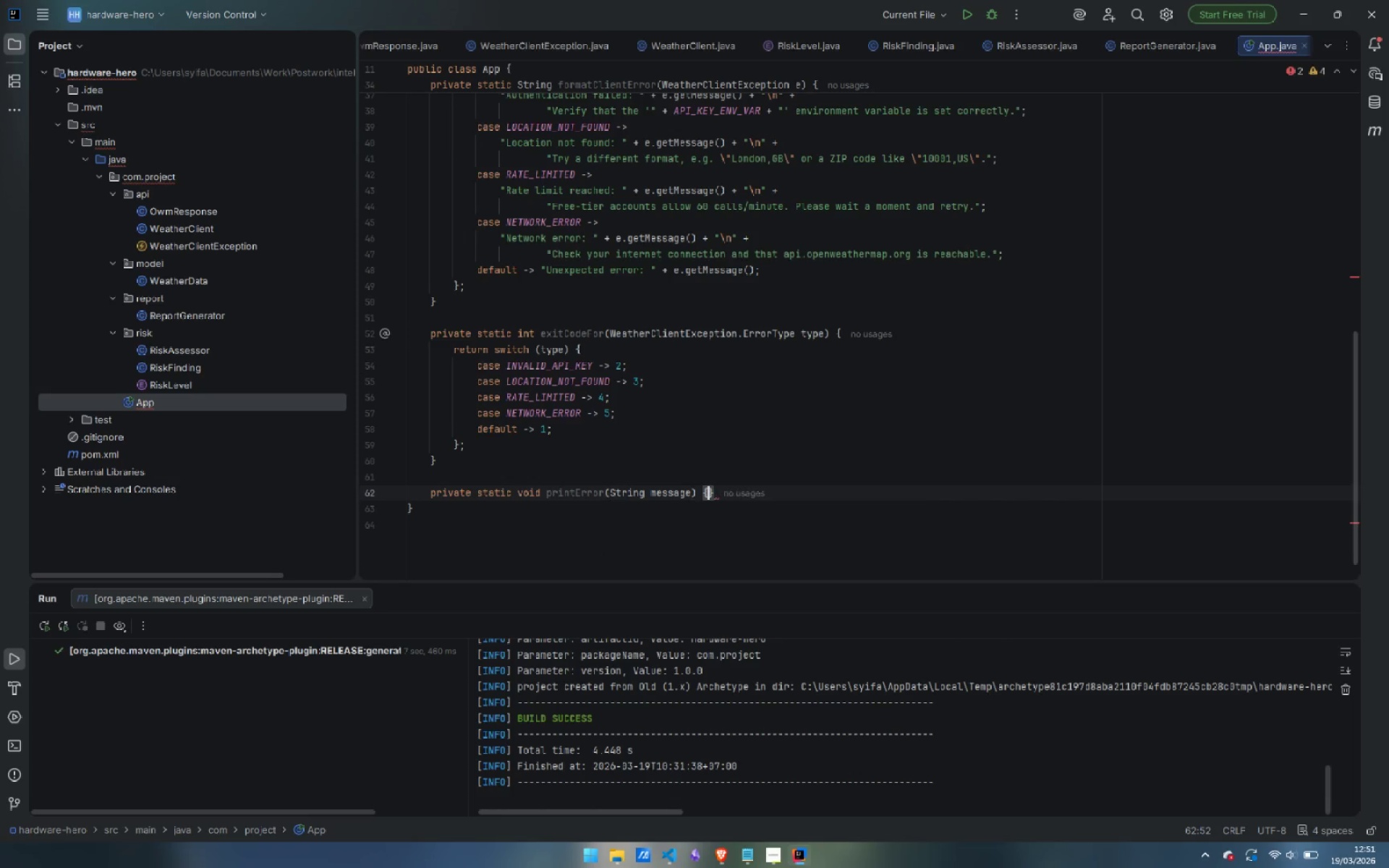 
key(Shift+BracketLeft)
 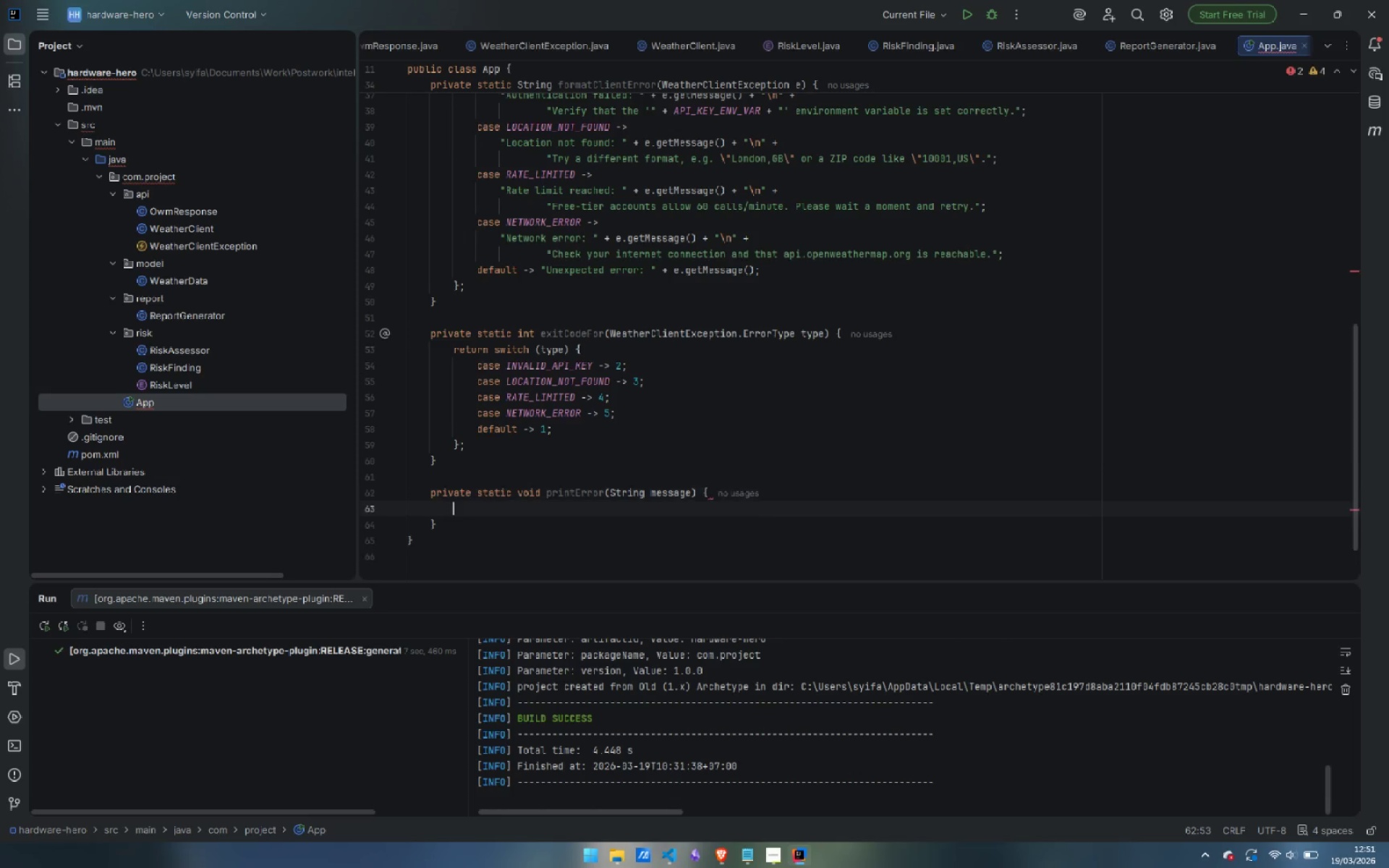 
key(Enter)
 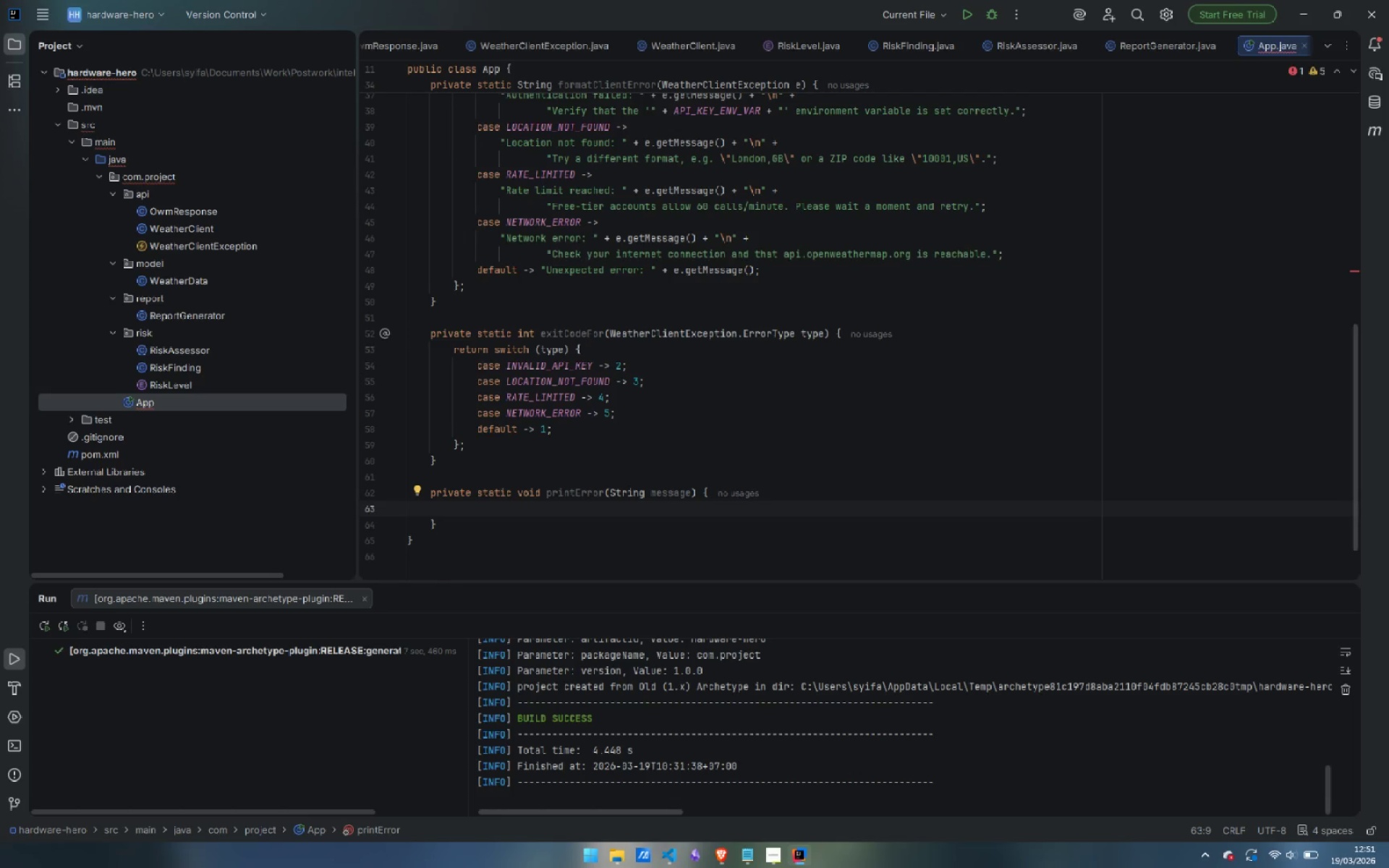 
type(ser)
 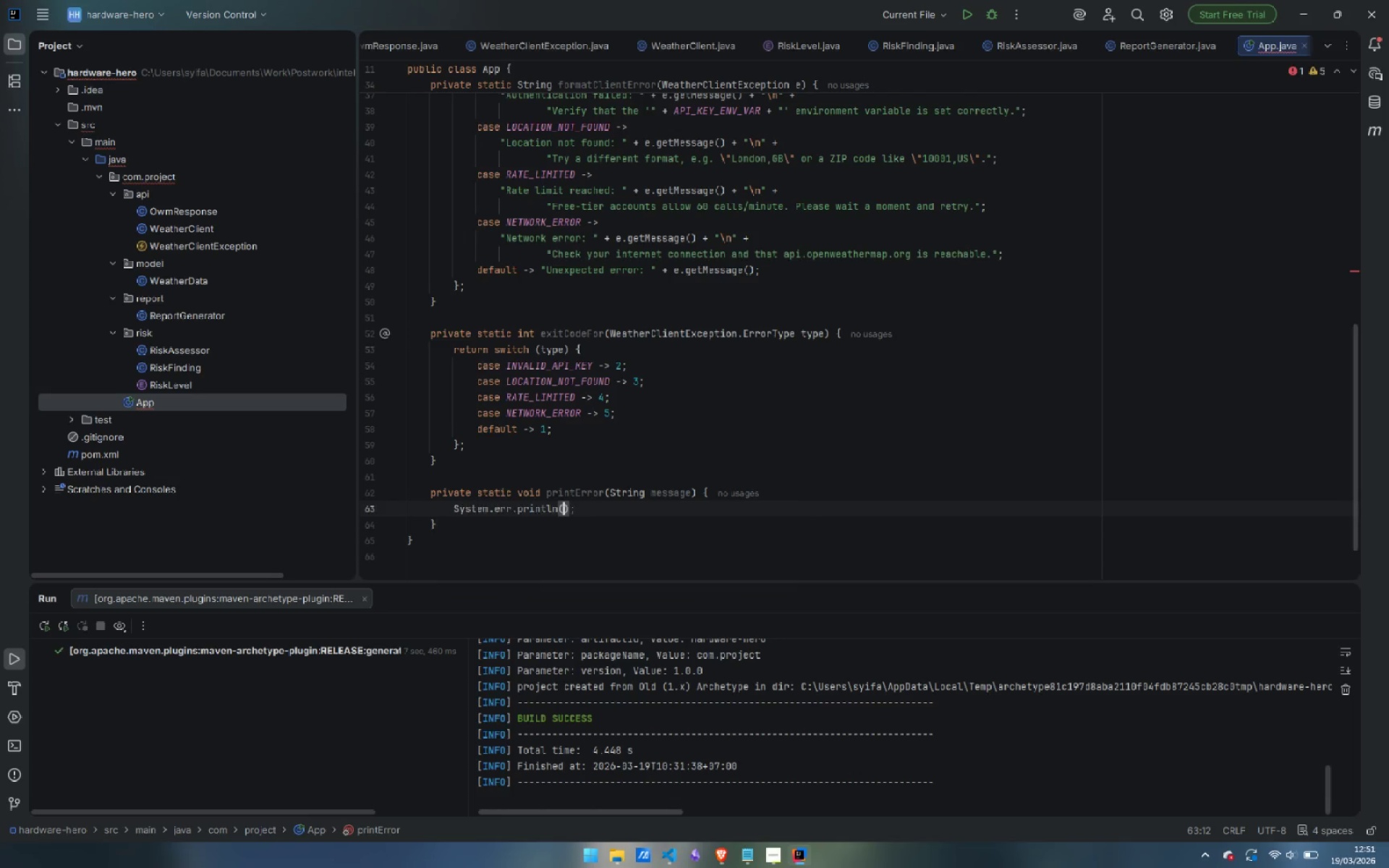 
key(Enter)
 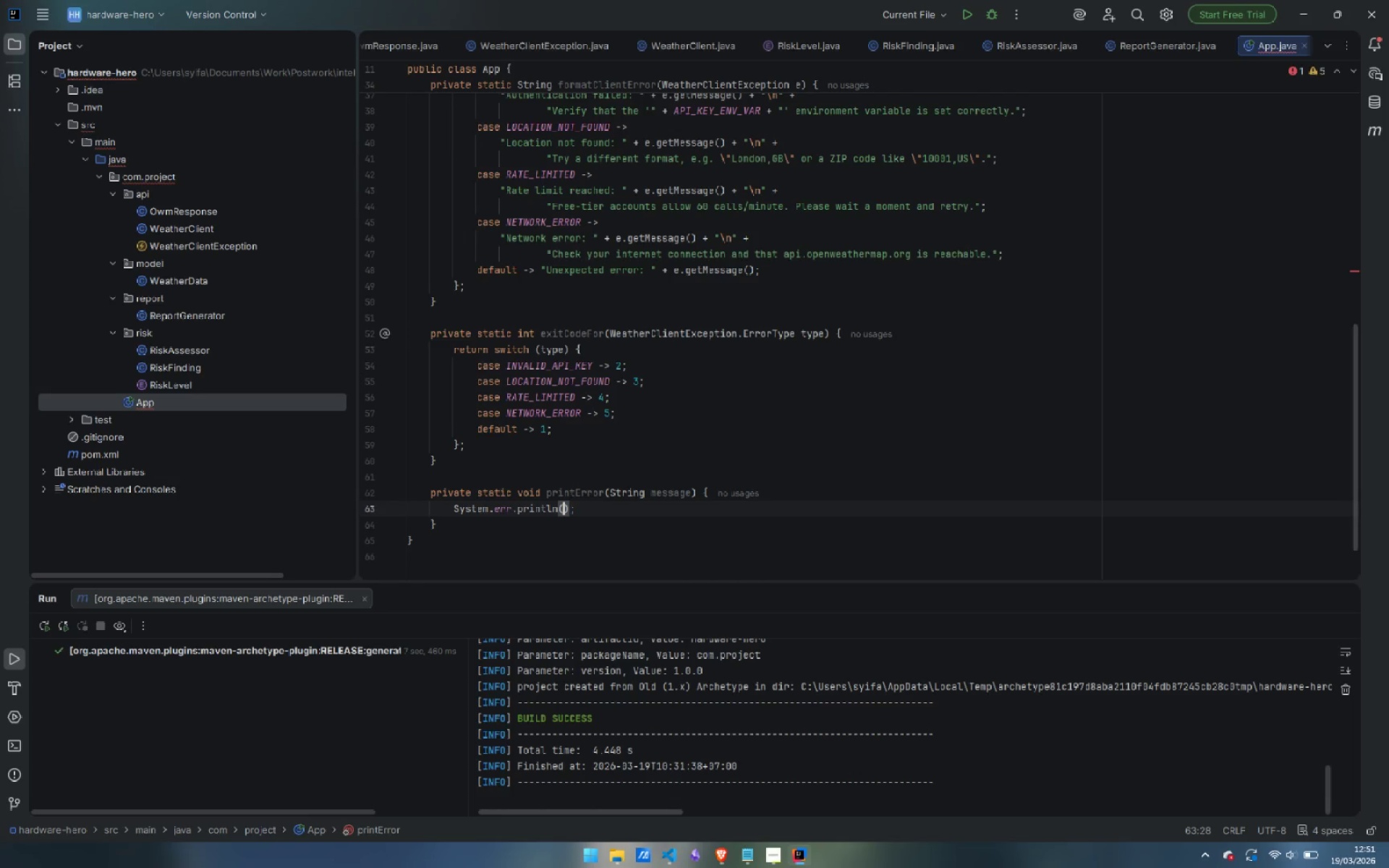 
key(ArrowRight)
 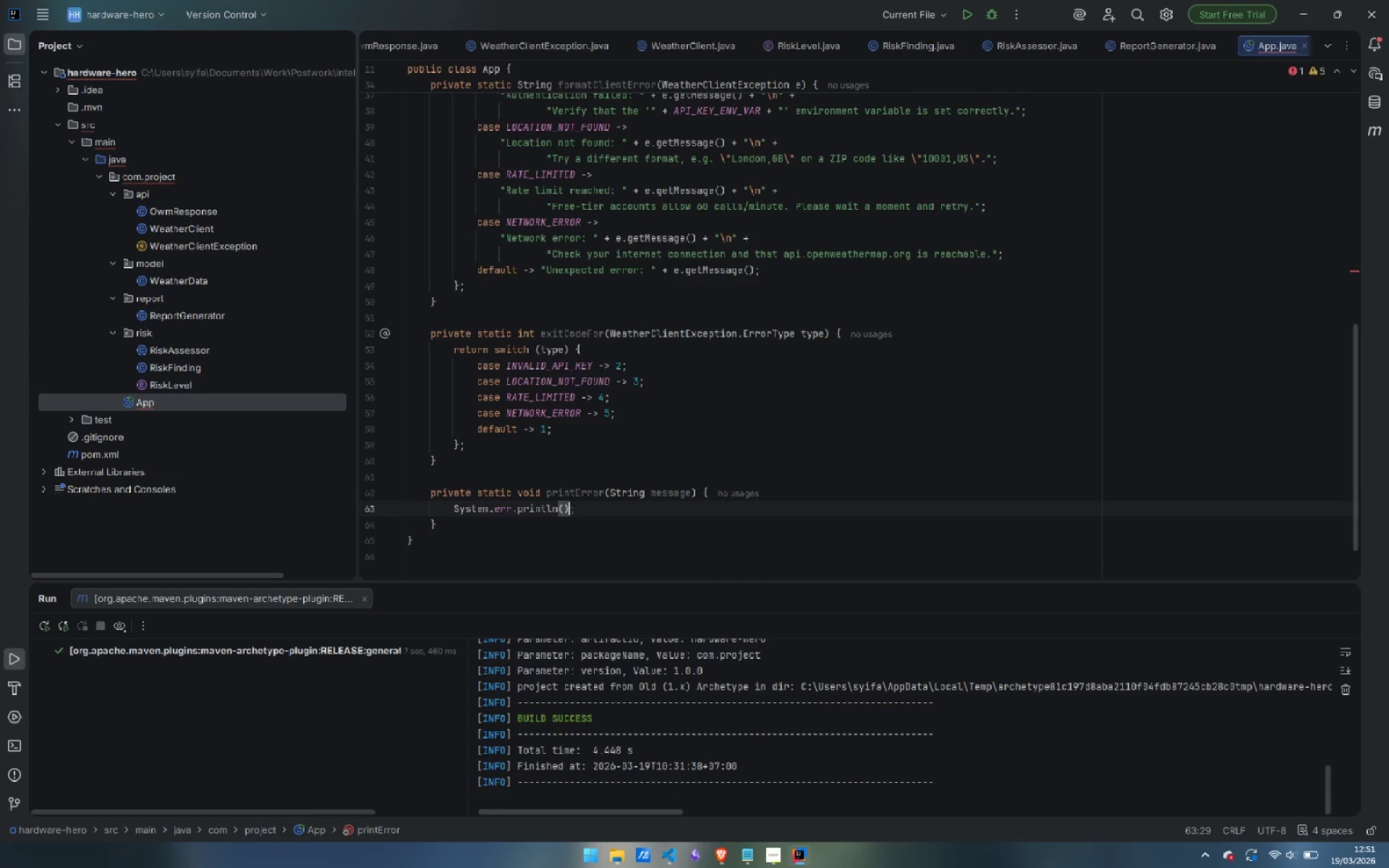 
key(ArrowRight)
 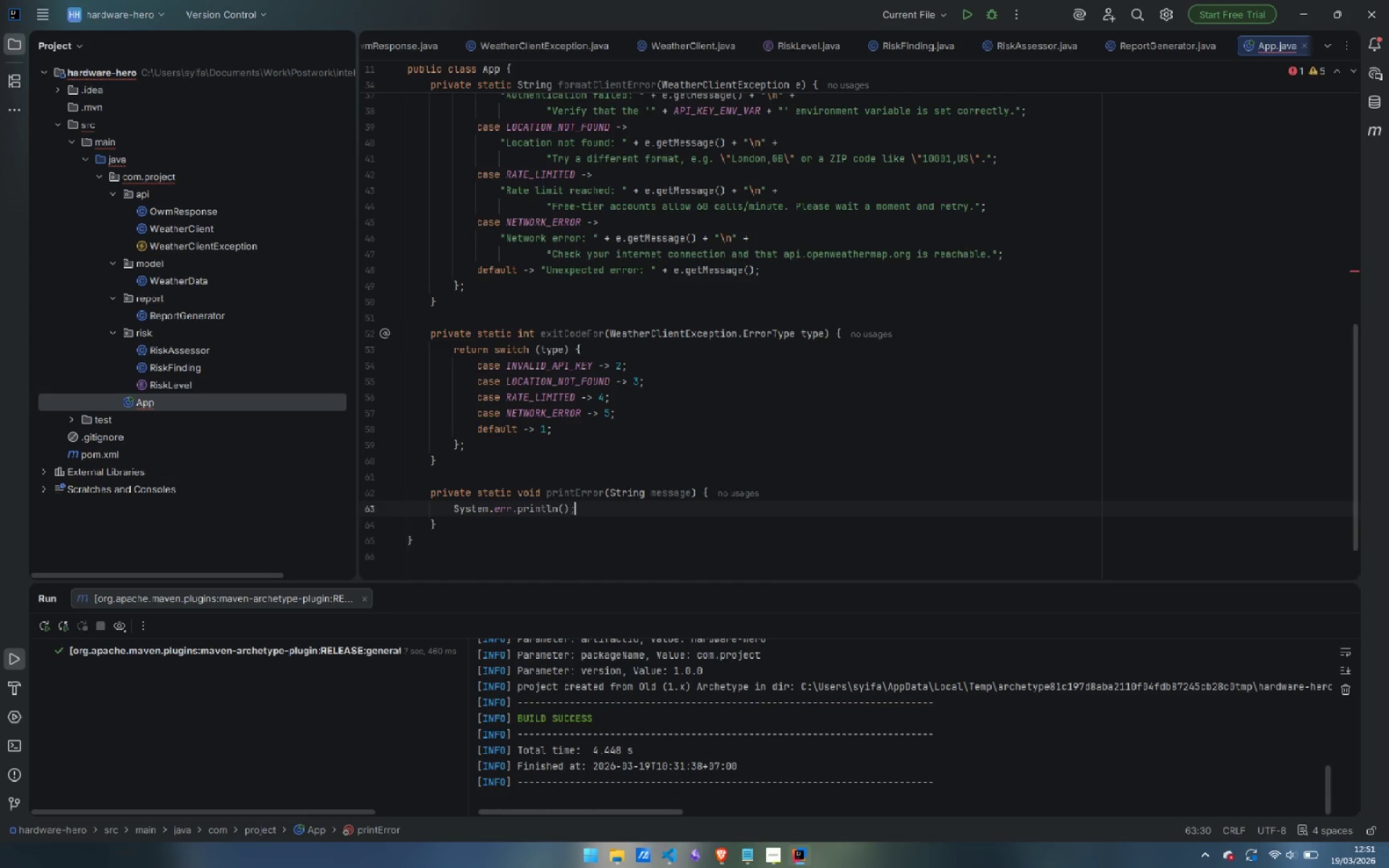 
key(Enter)
 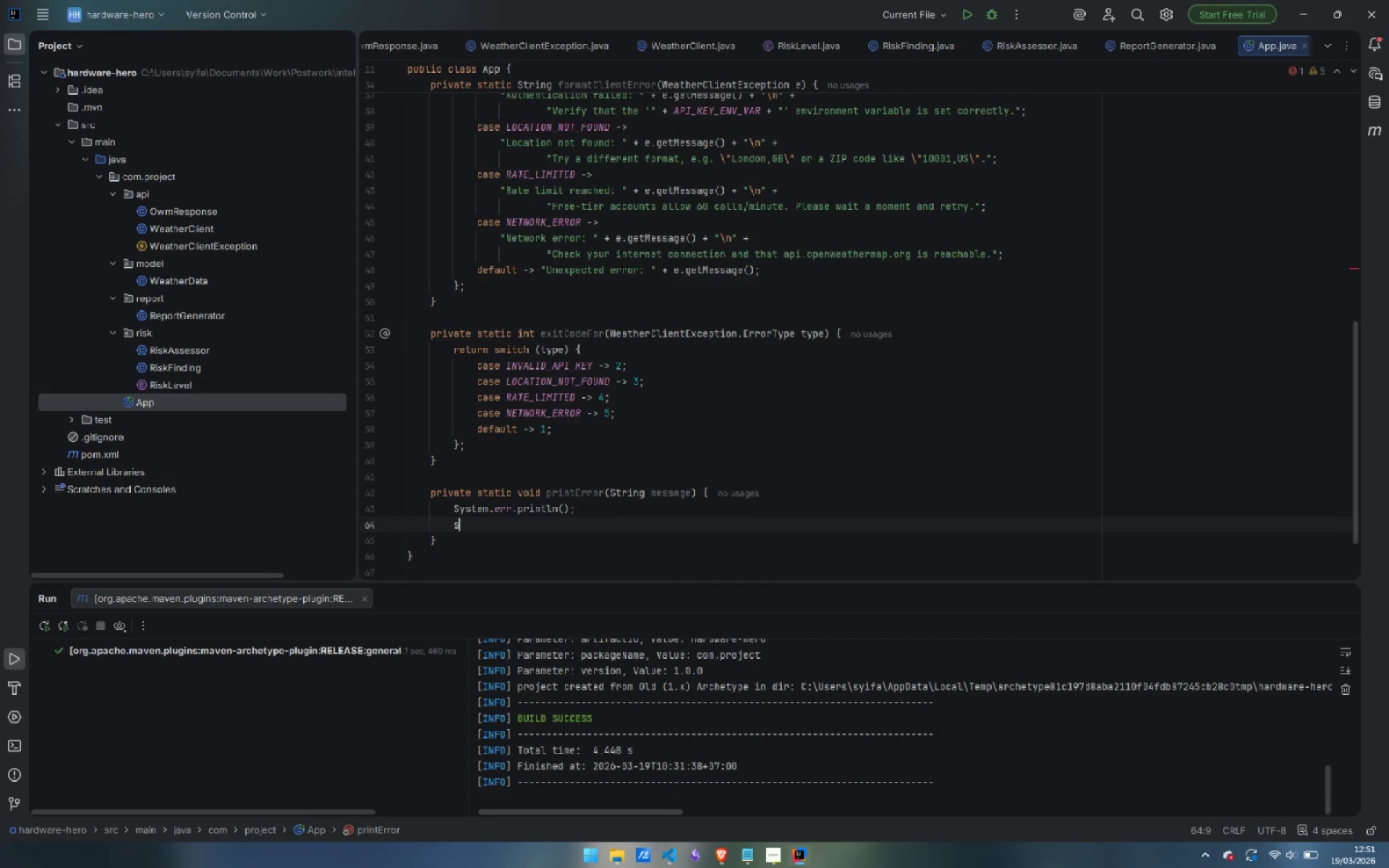 
type(ser)
 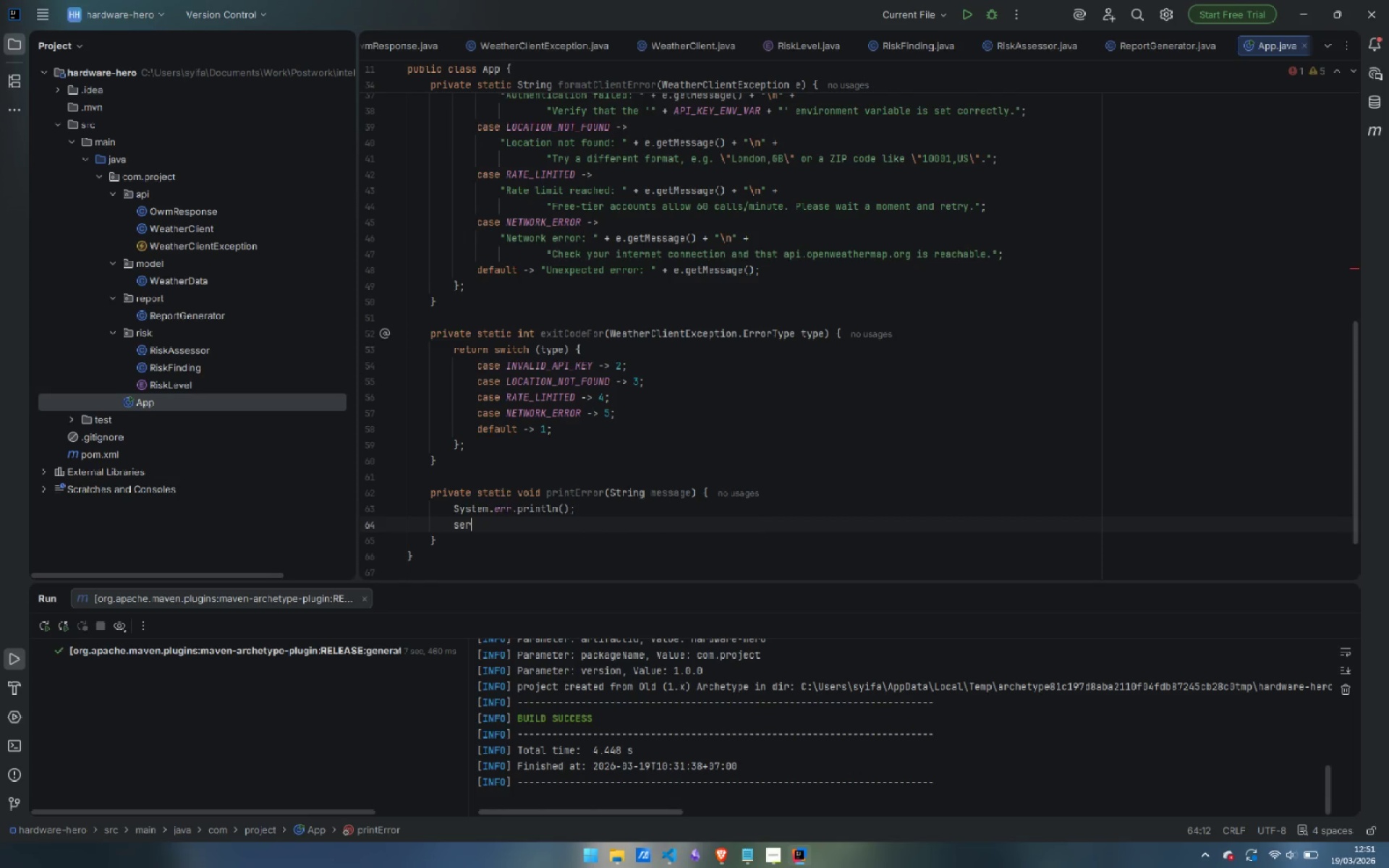 
key(Enter)
 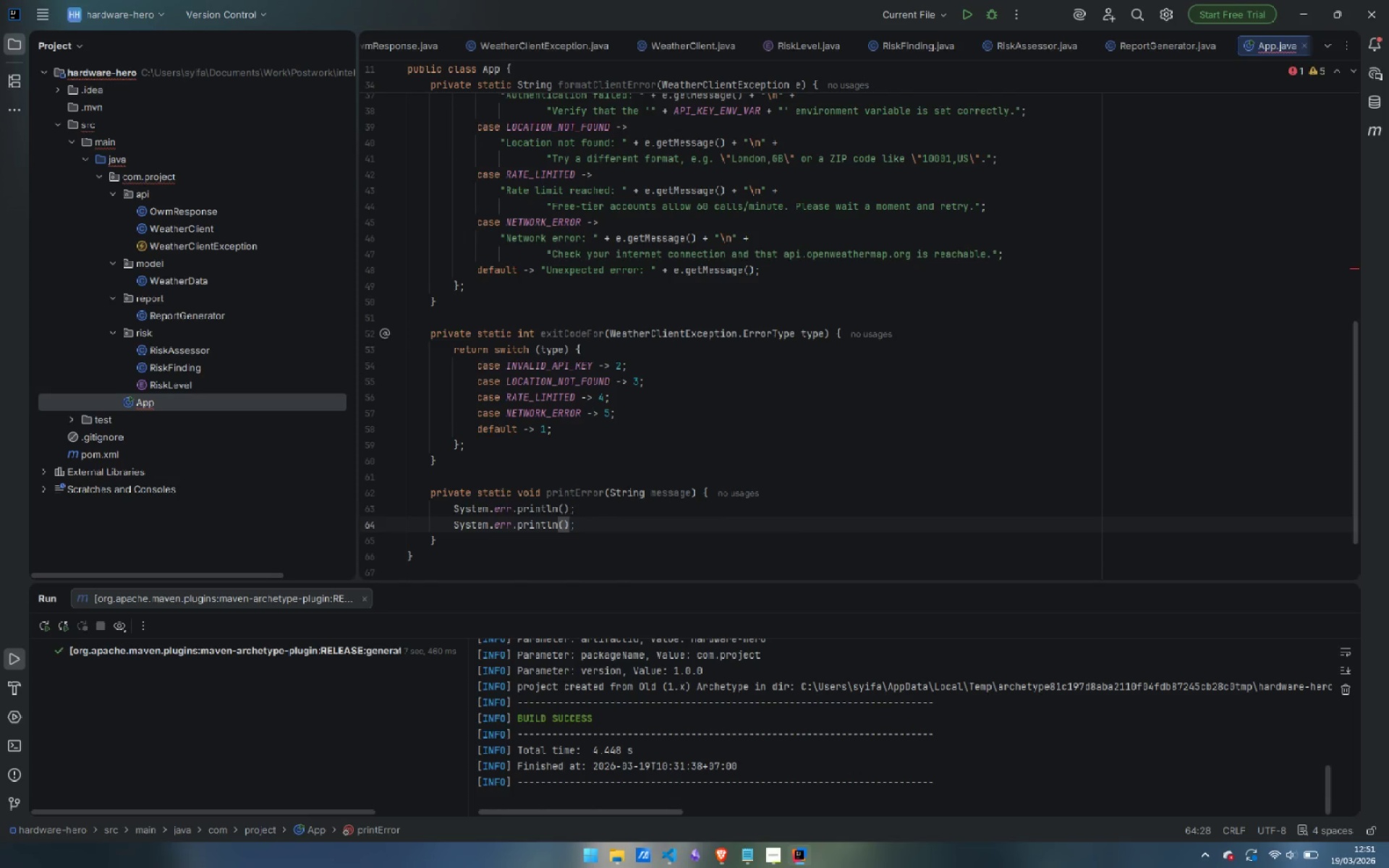 
type("ERROR: )
 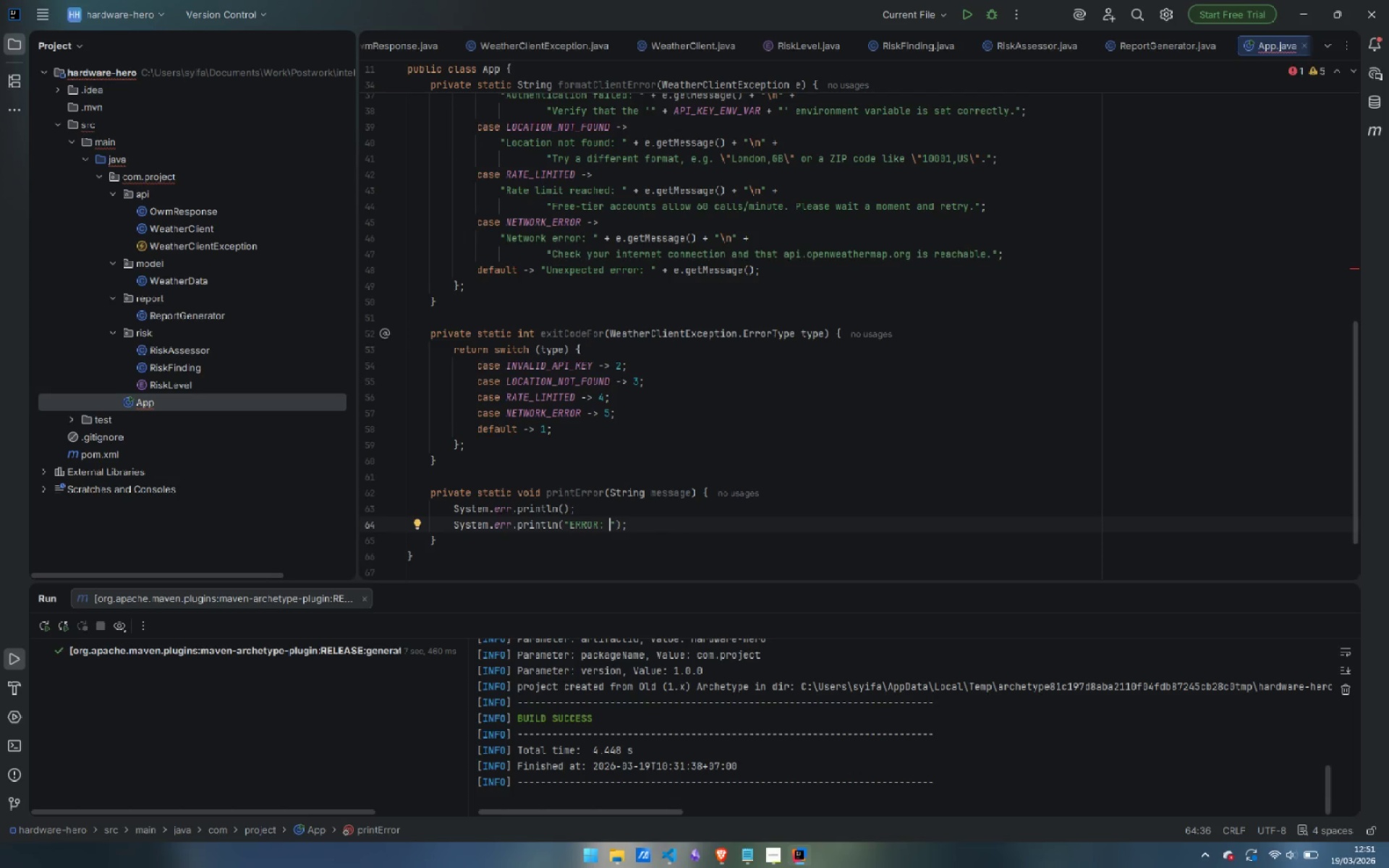 
key(ArrowRight)
 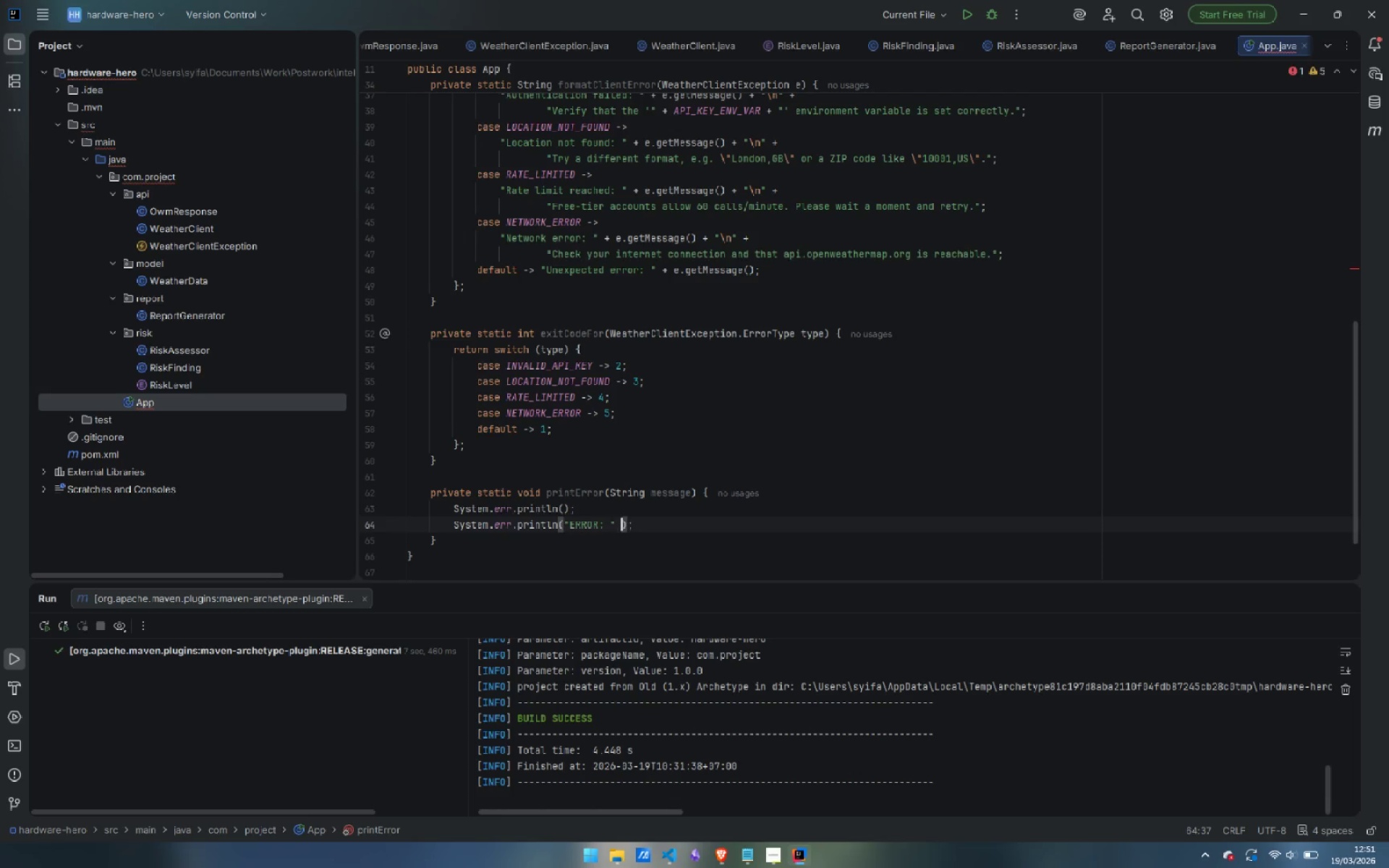 
type( + mess)
 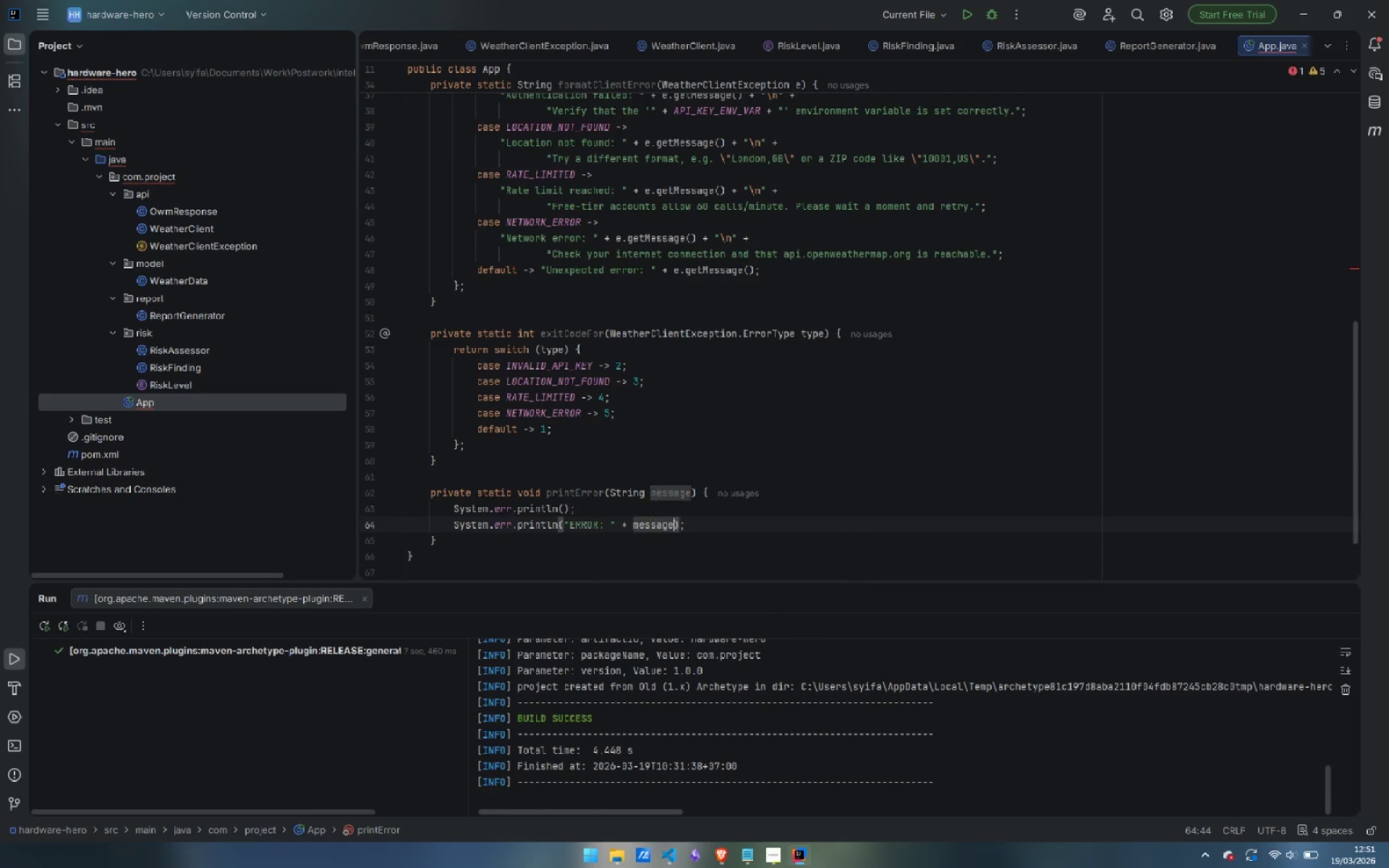 
key(Enter)
 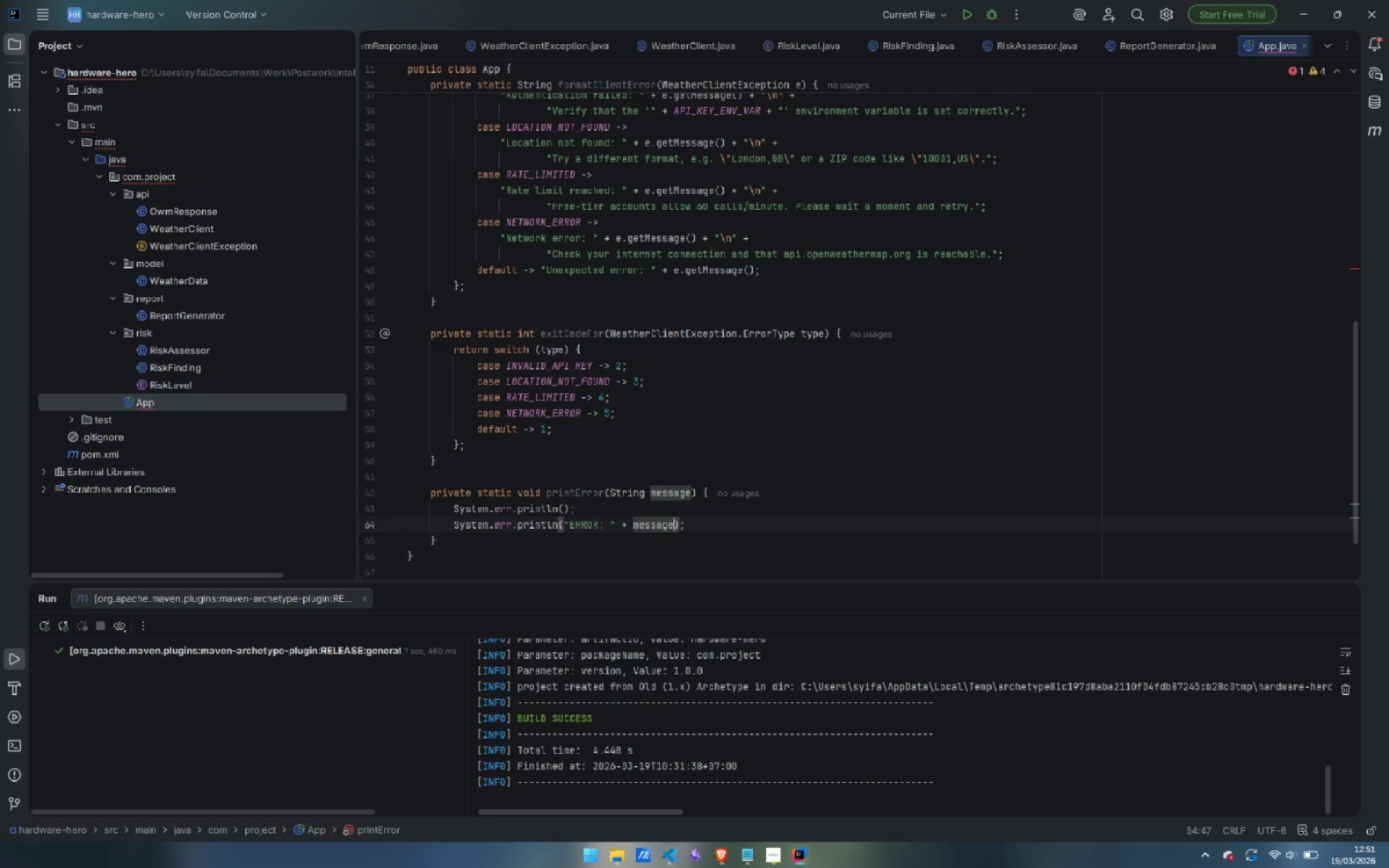 
key(ArrowRight)
 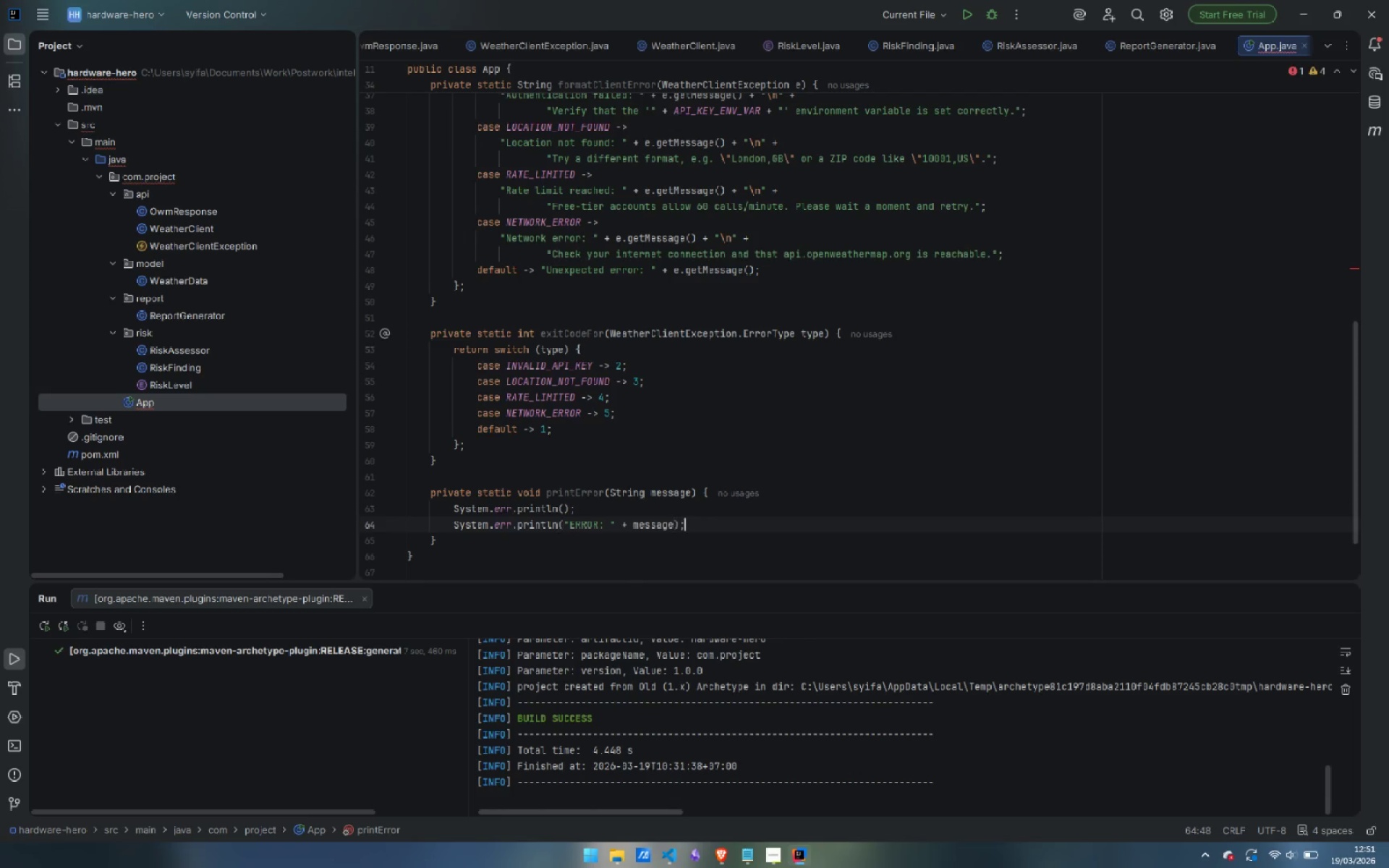 
key(ArrowRight)
 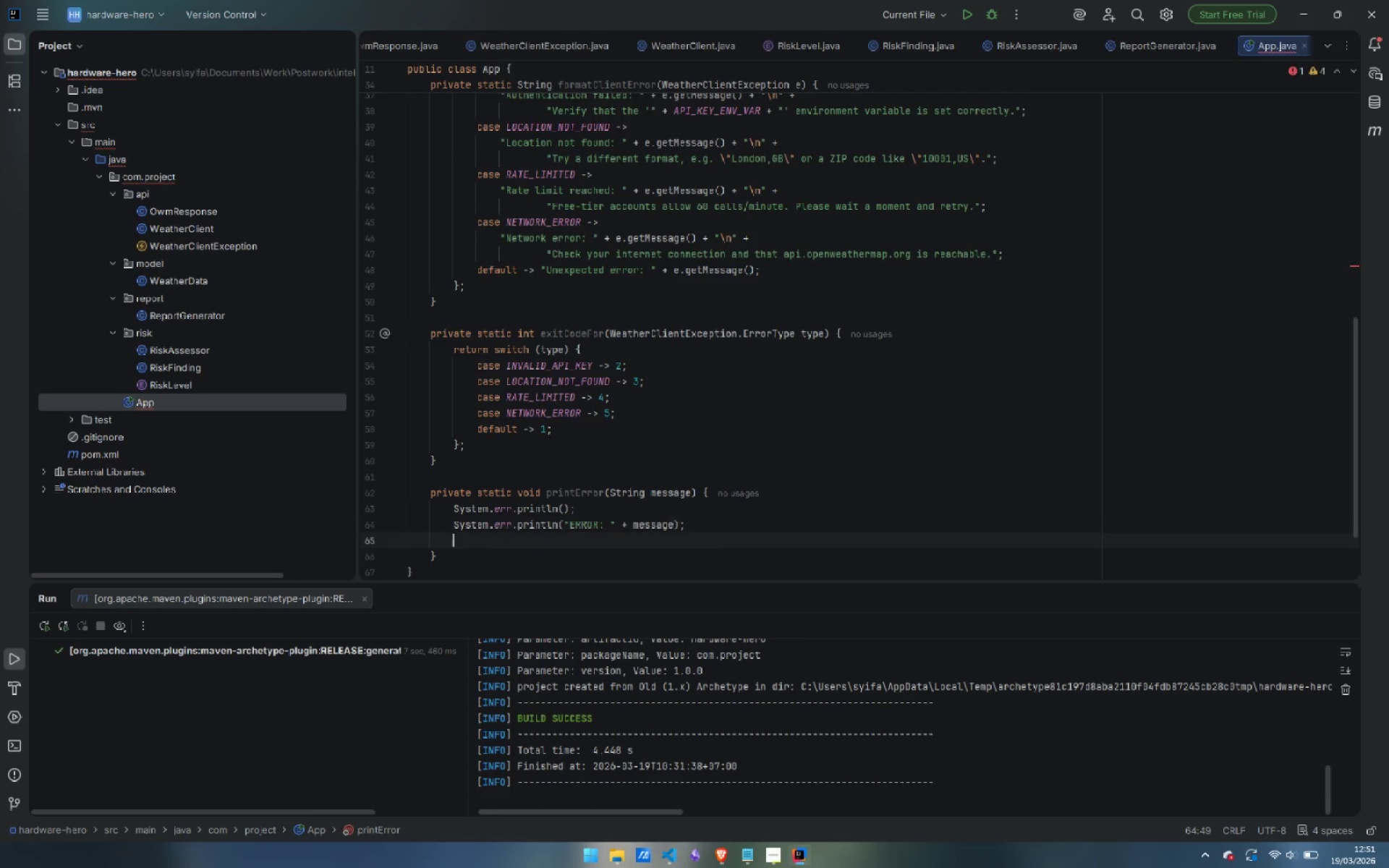 
key(Enter)
 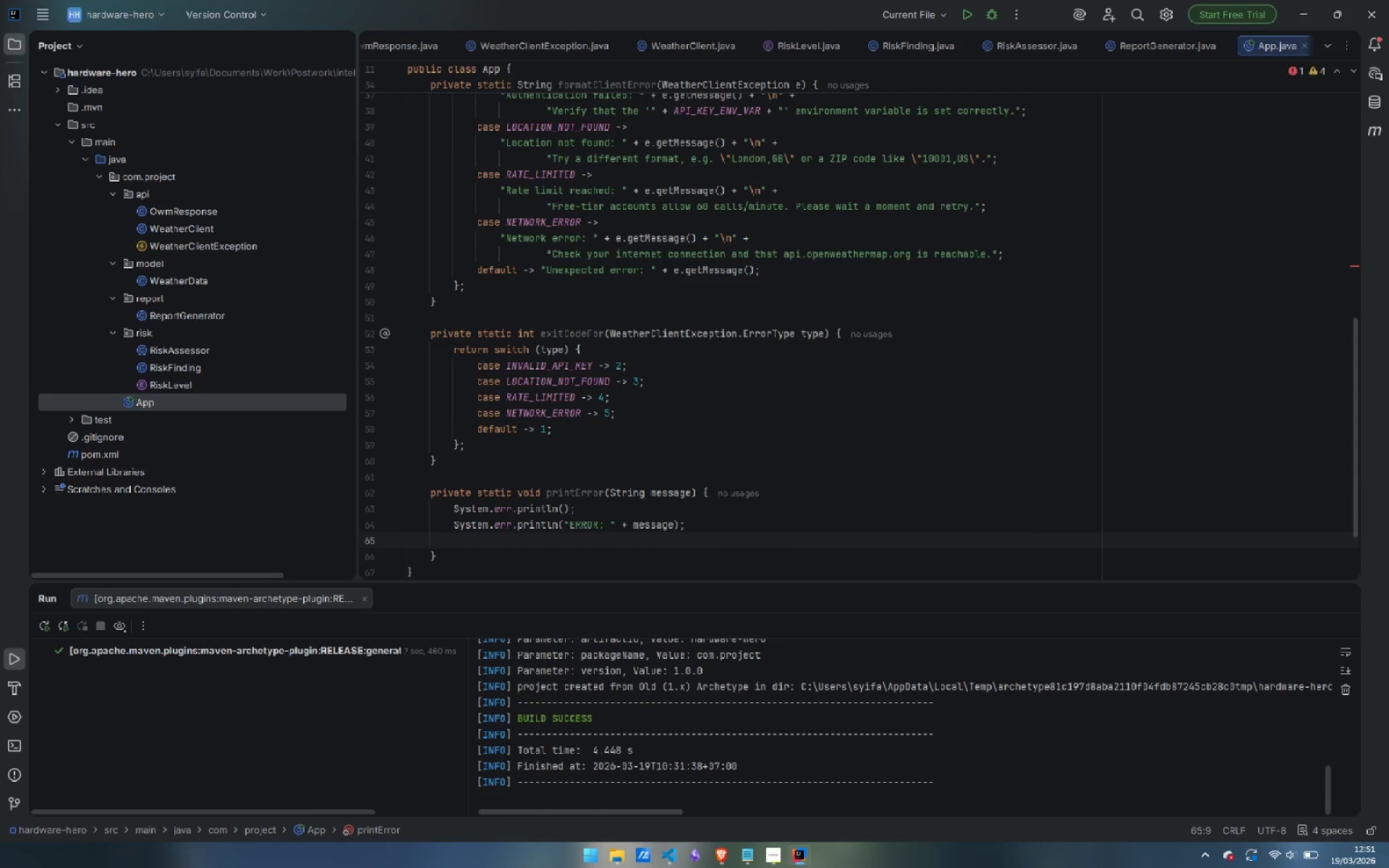 
type(serr)
 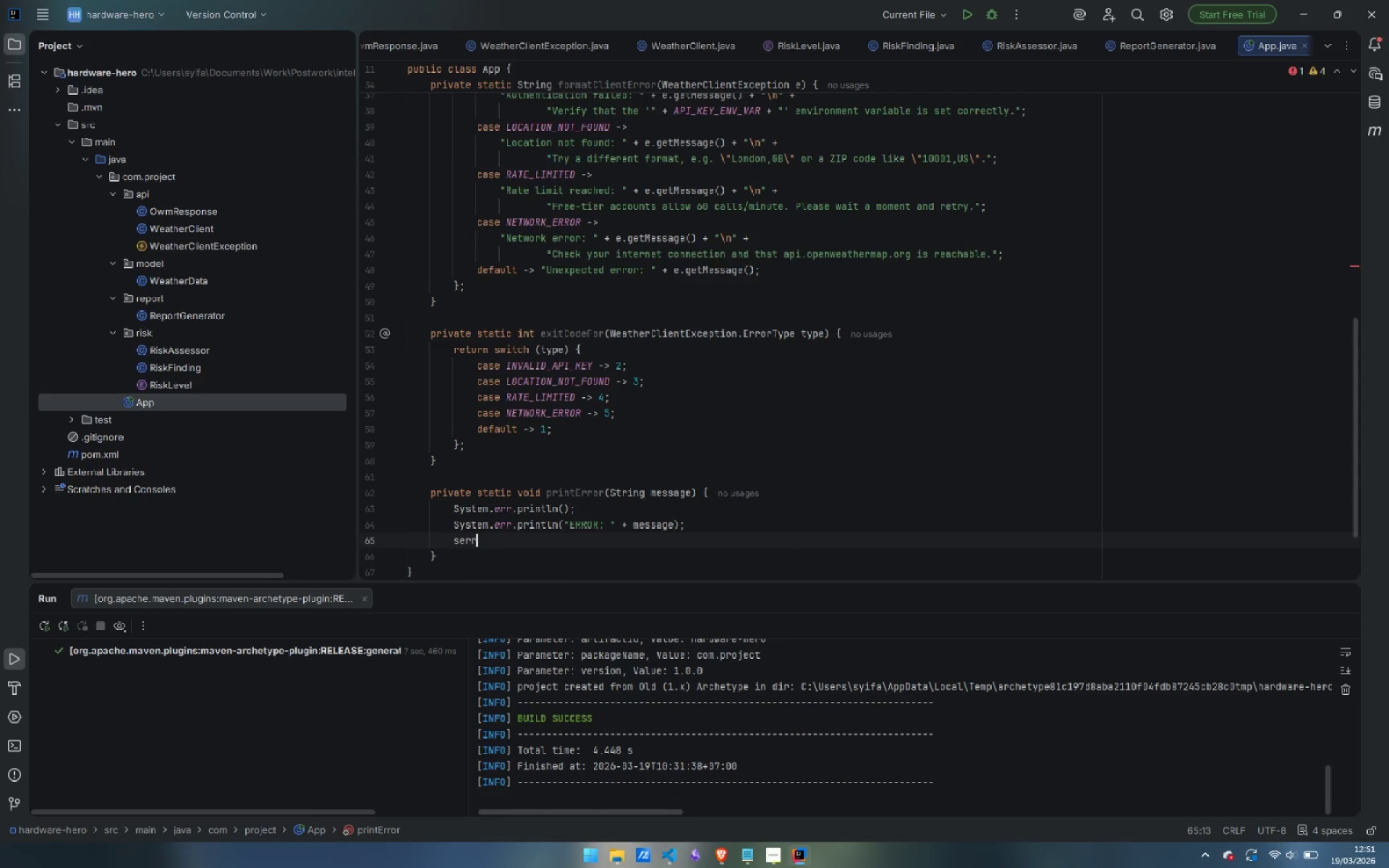 
key(Enter)
 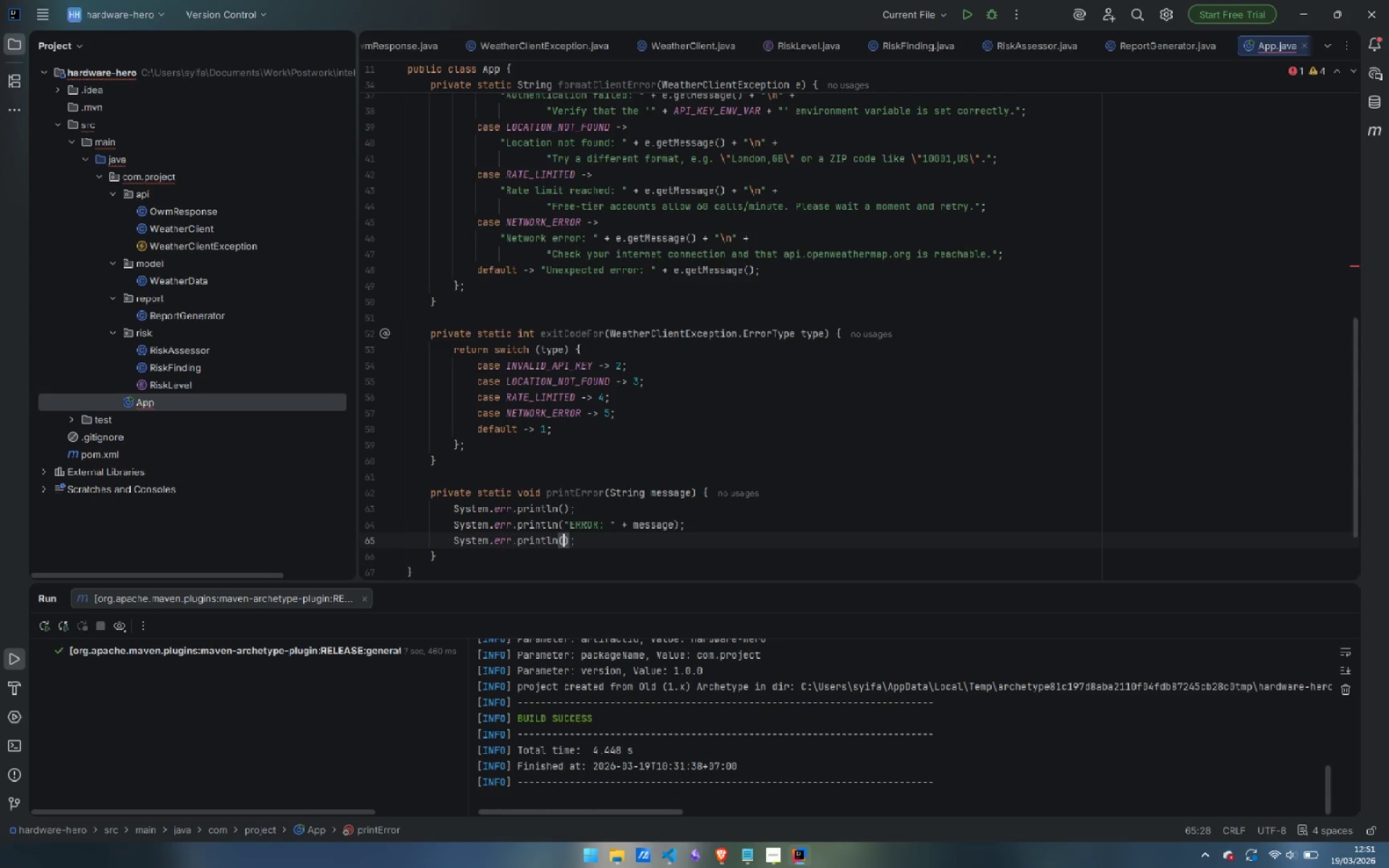 
key(ArrowRight)
 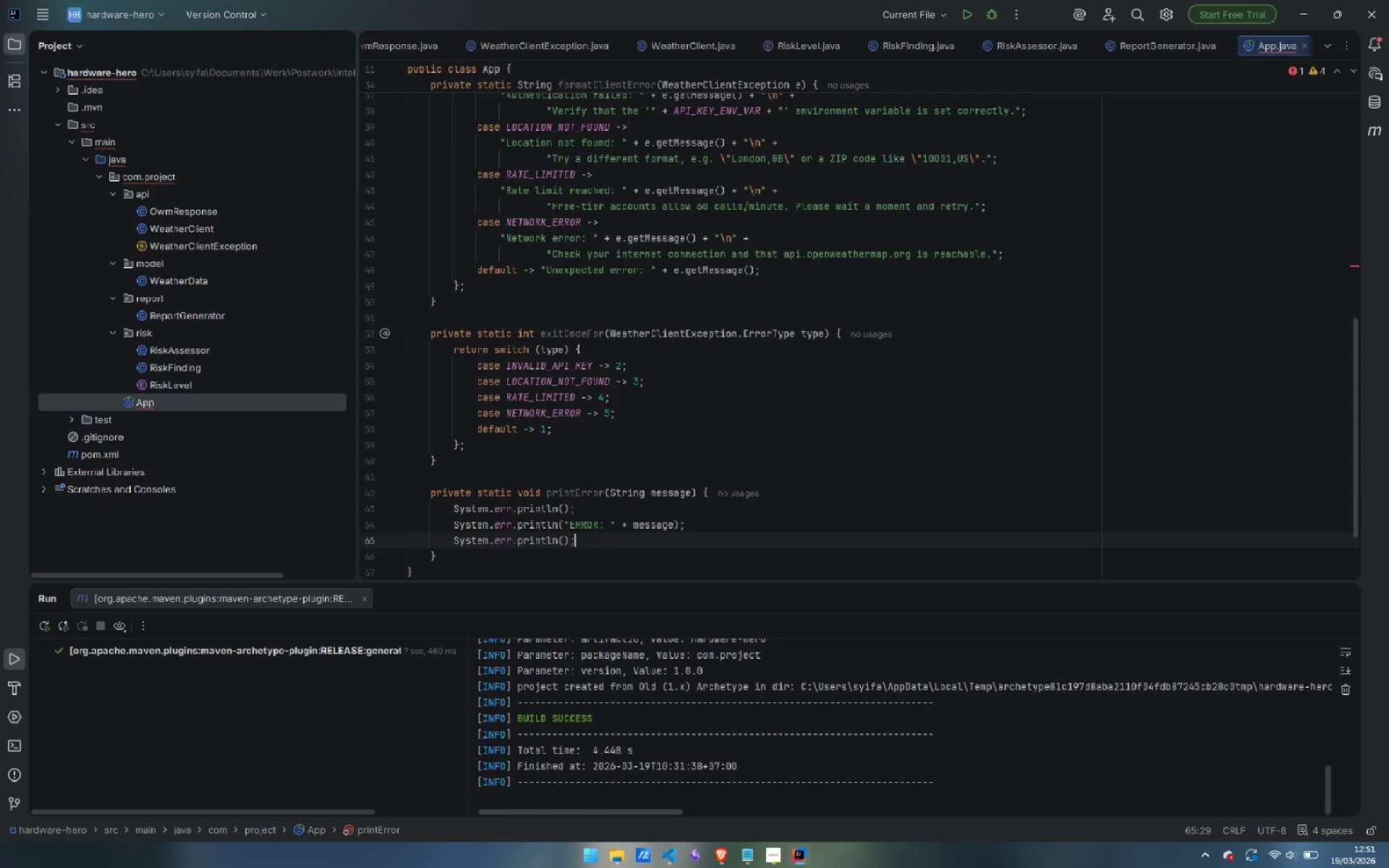 
key(ArrowRight)
 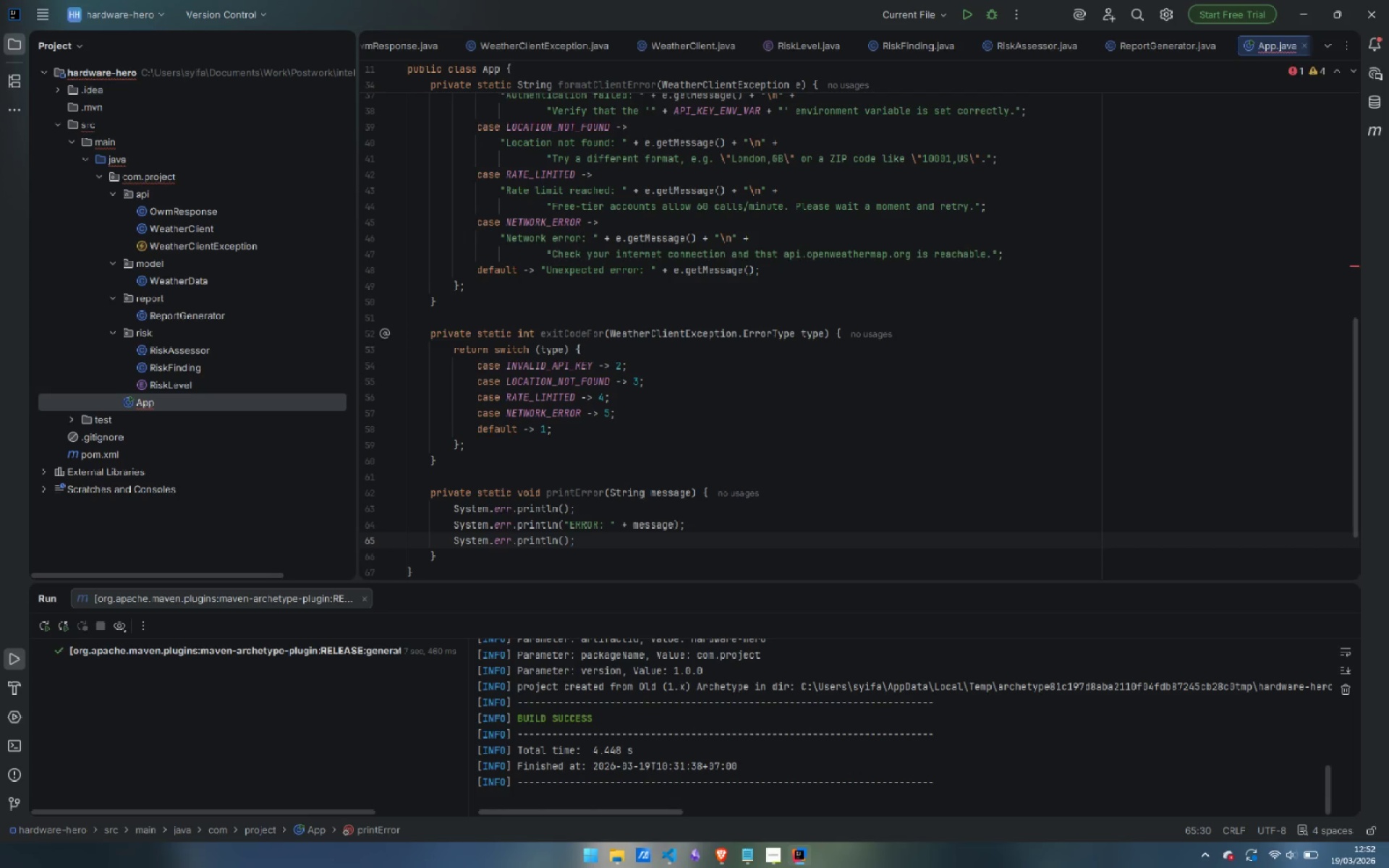 
wait(31.19)
 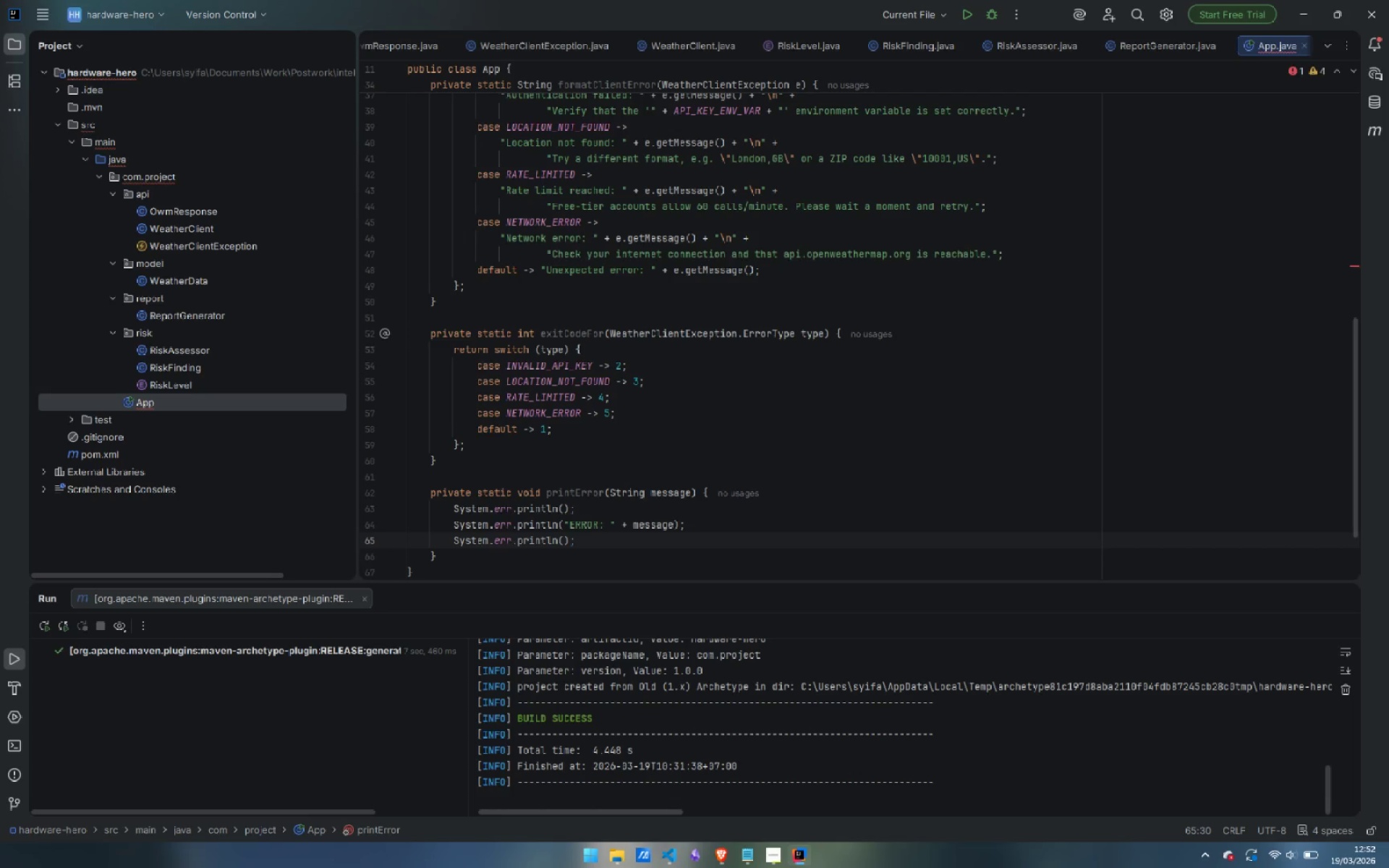 
scroll: coordinate [718, 326], scroll_direction: down, amount: 2.0
 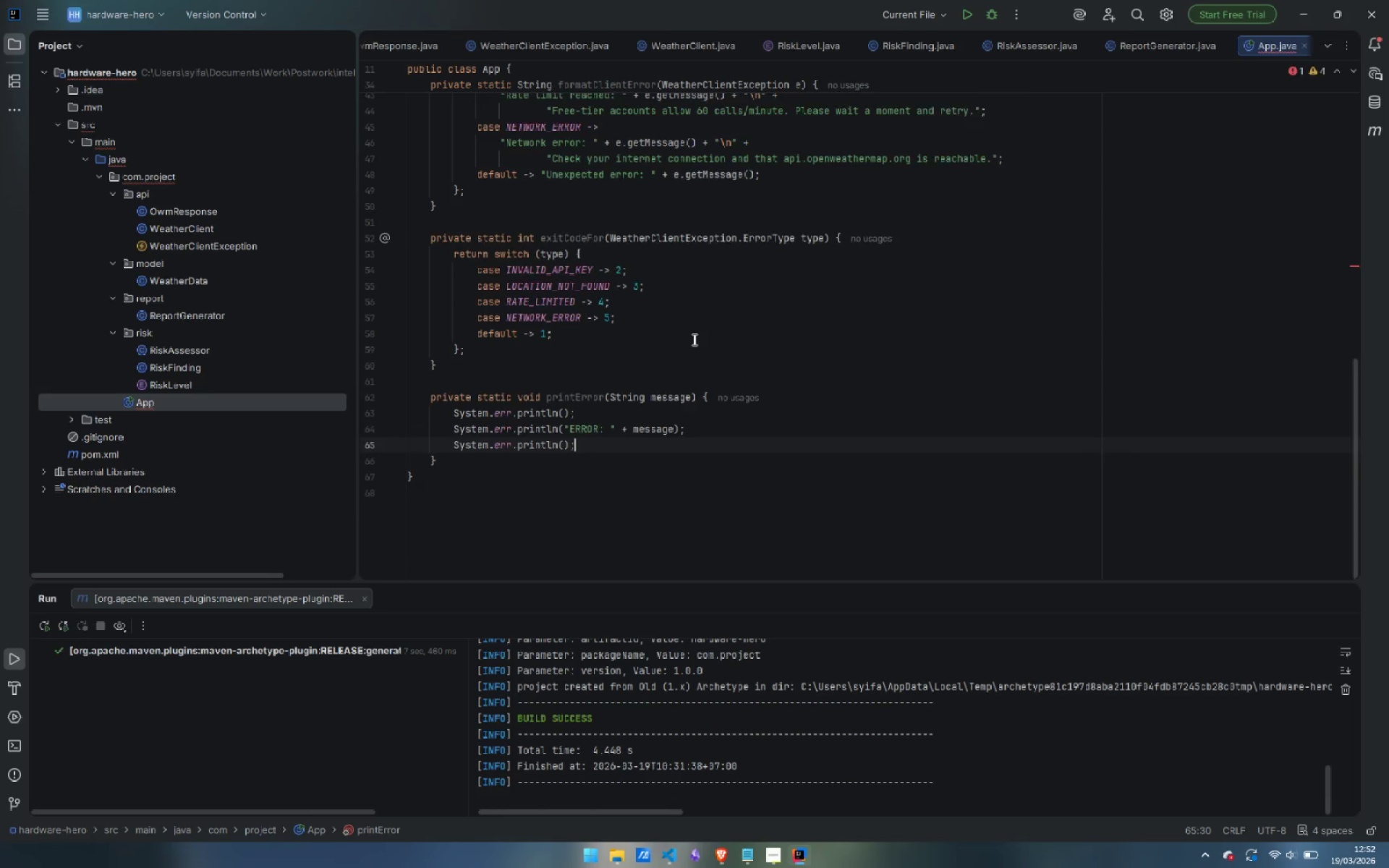 
scroll: coordinate [697, 339], scroll_direction: up, amount: 21.0
 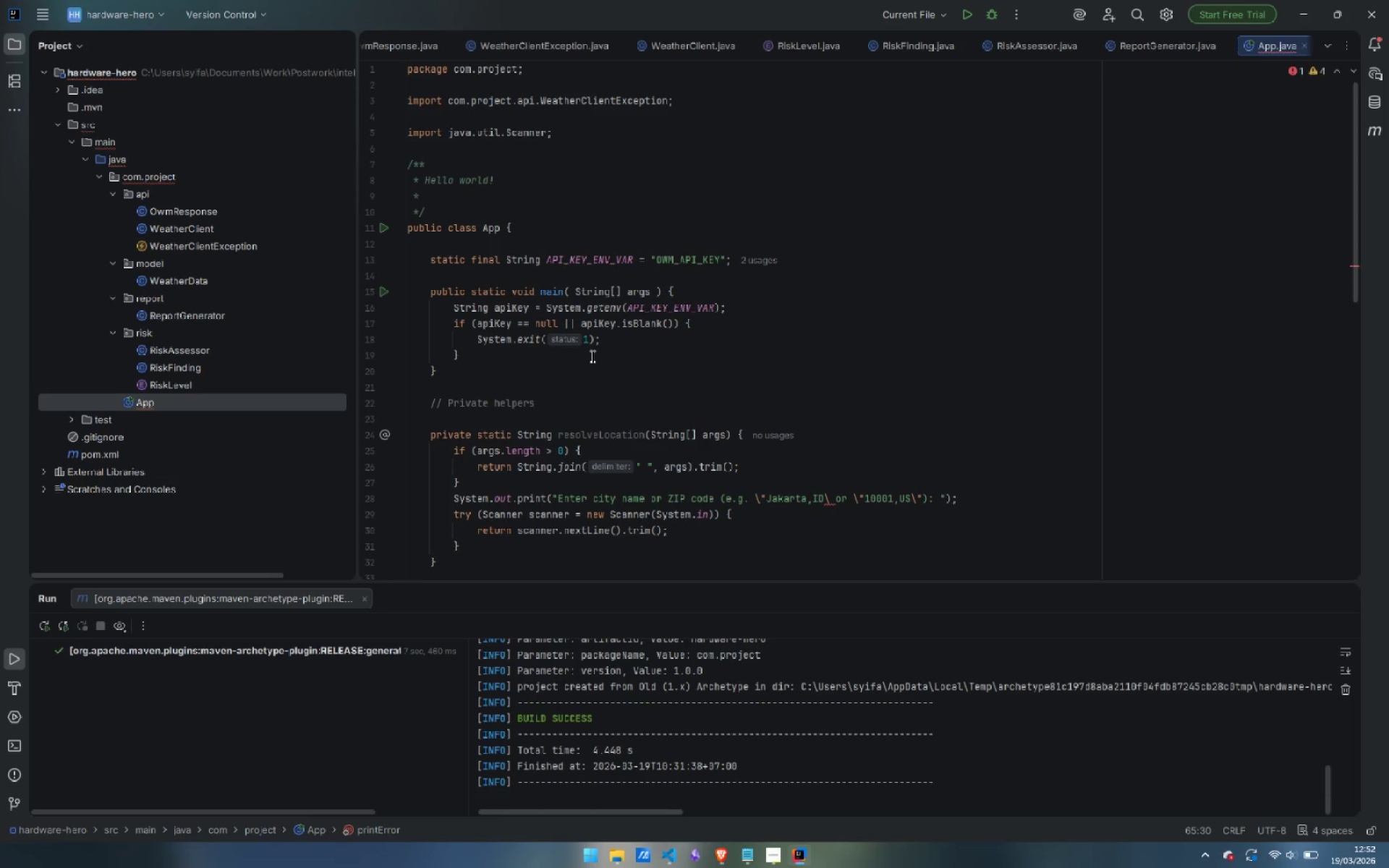 
wait(6.29)
 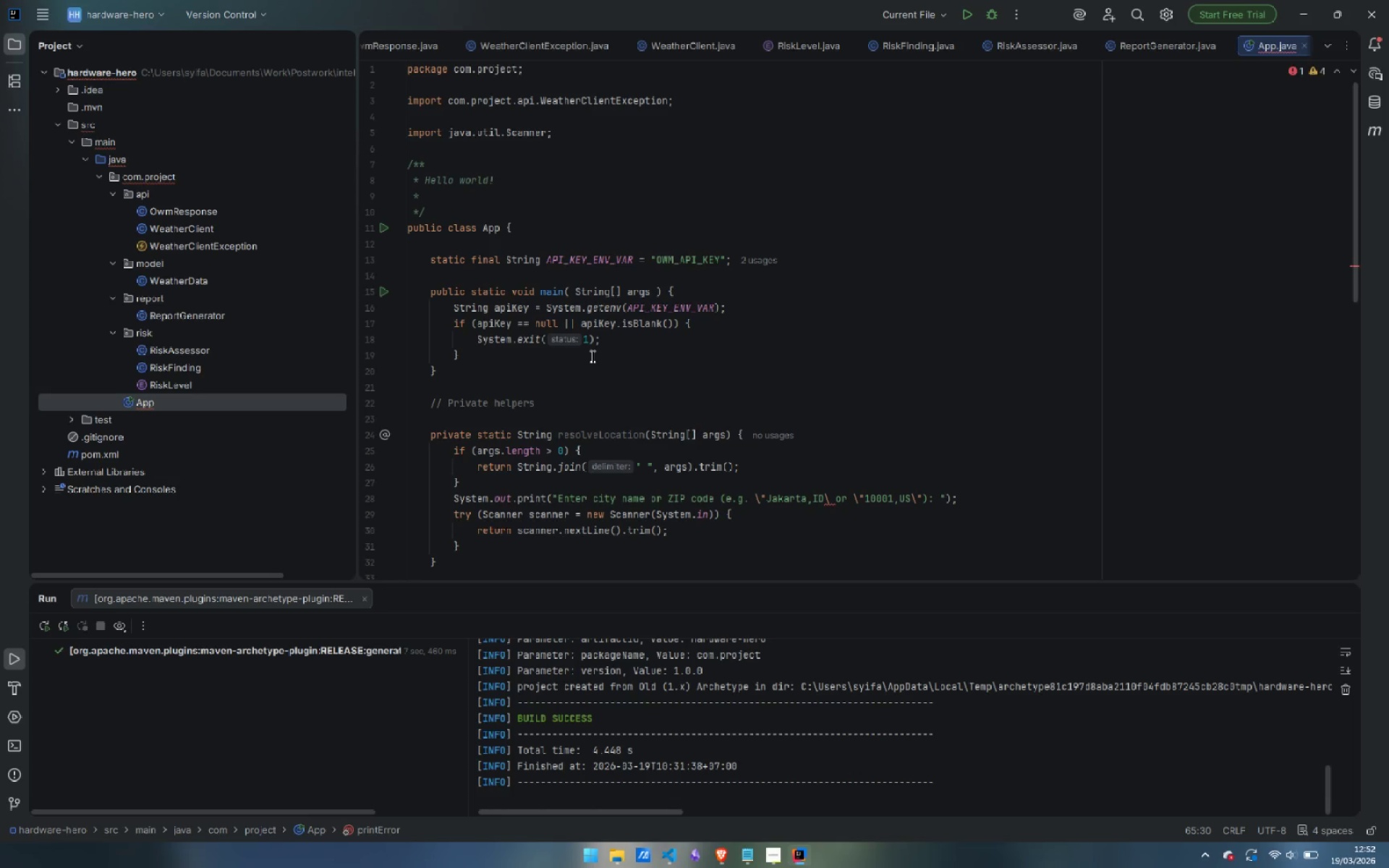 
left_click([727, 326])
 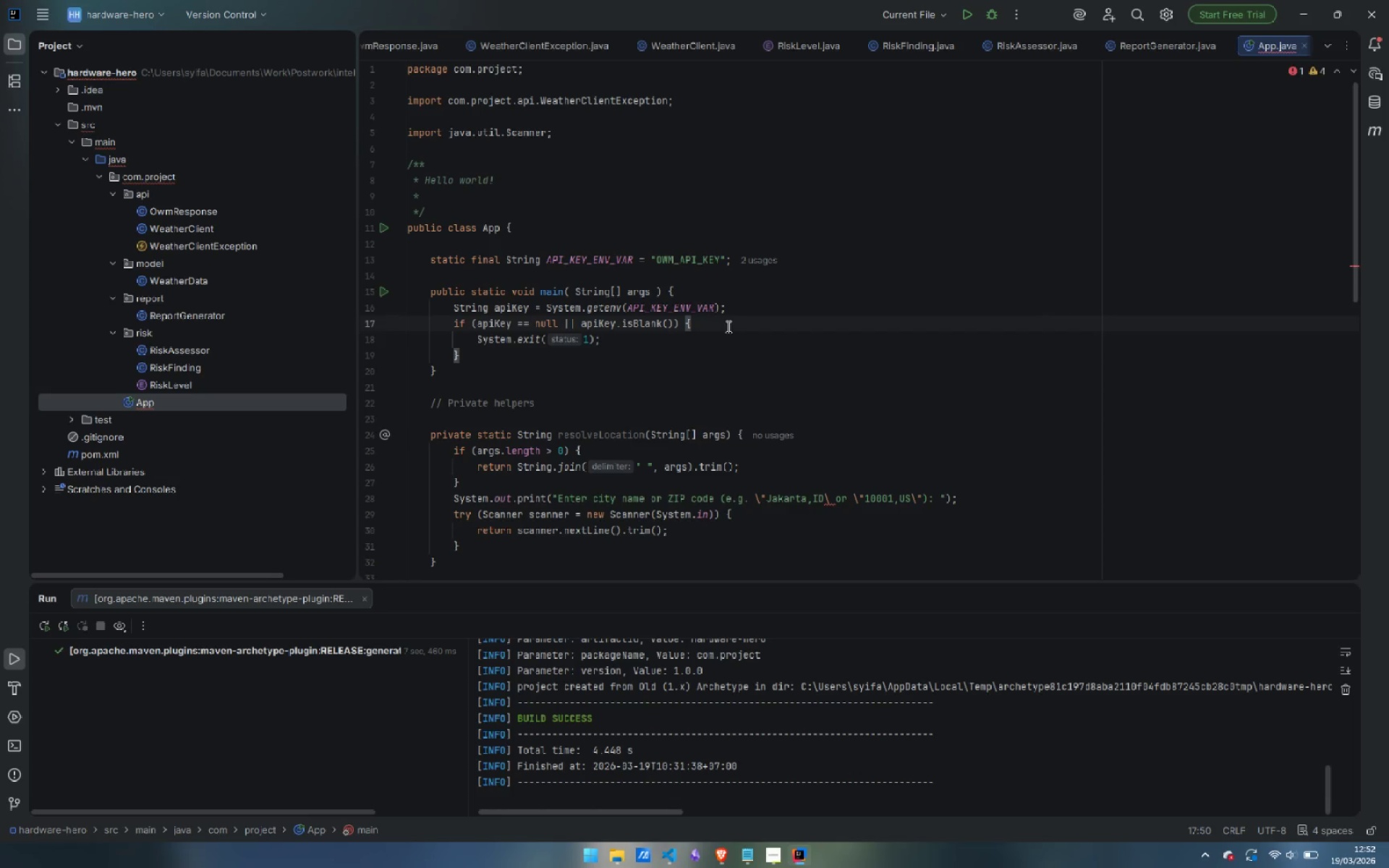 
key(Enter)
 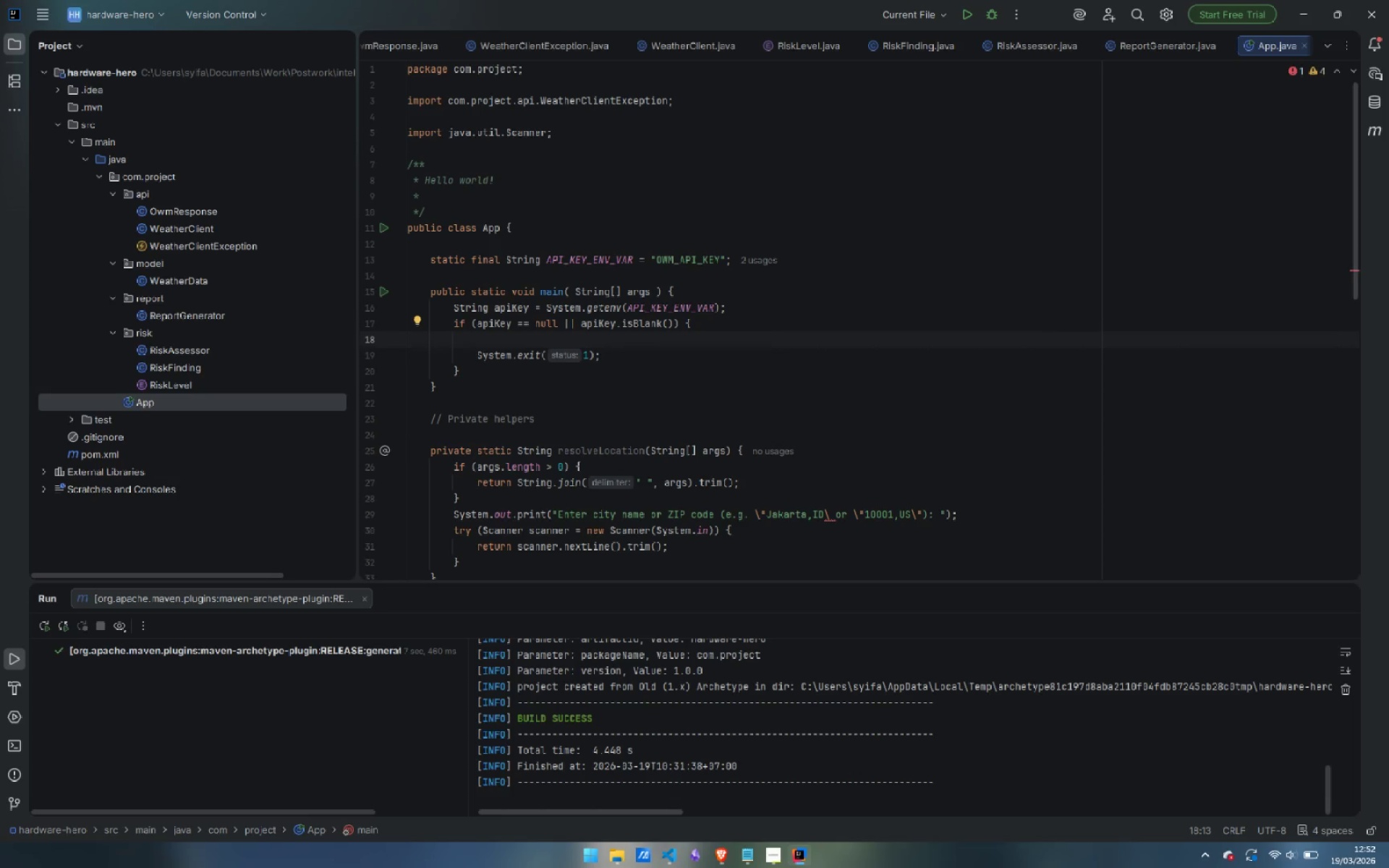 
type(print)
 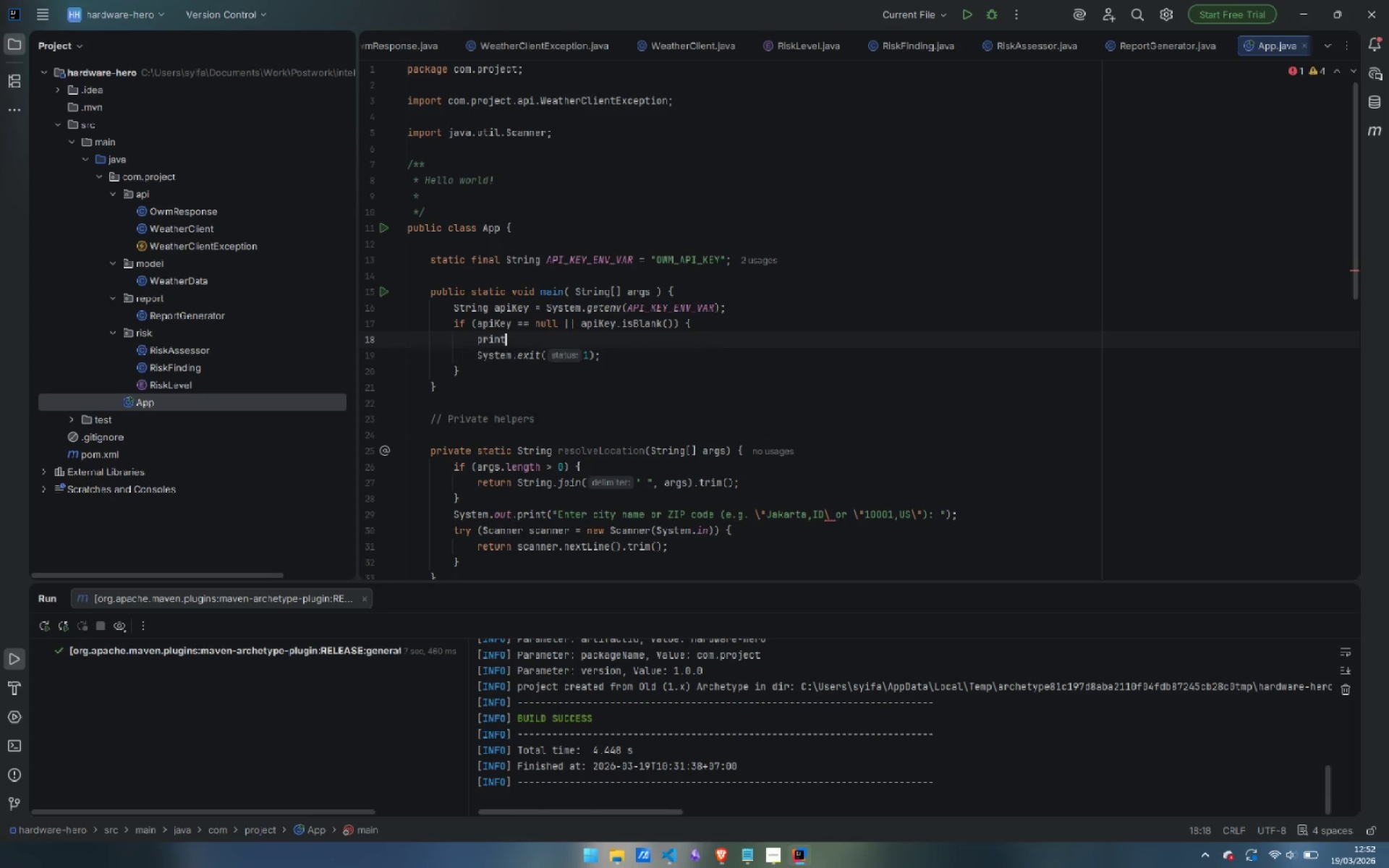 
key(Enter)
 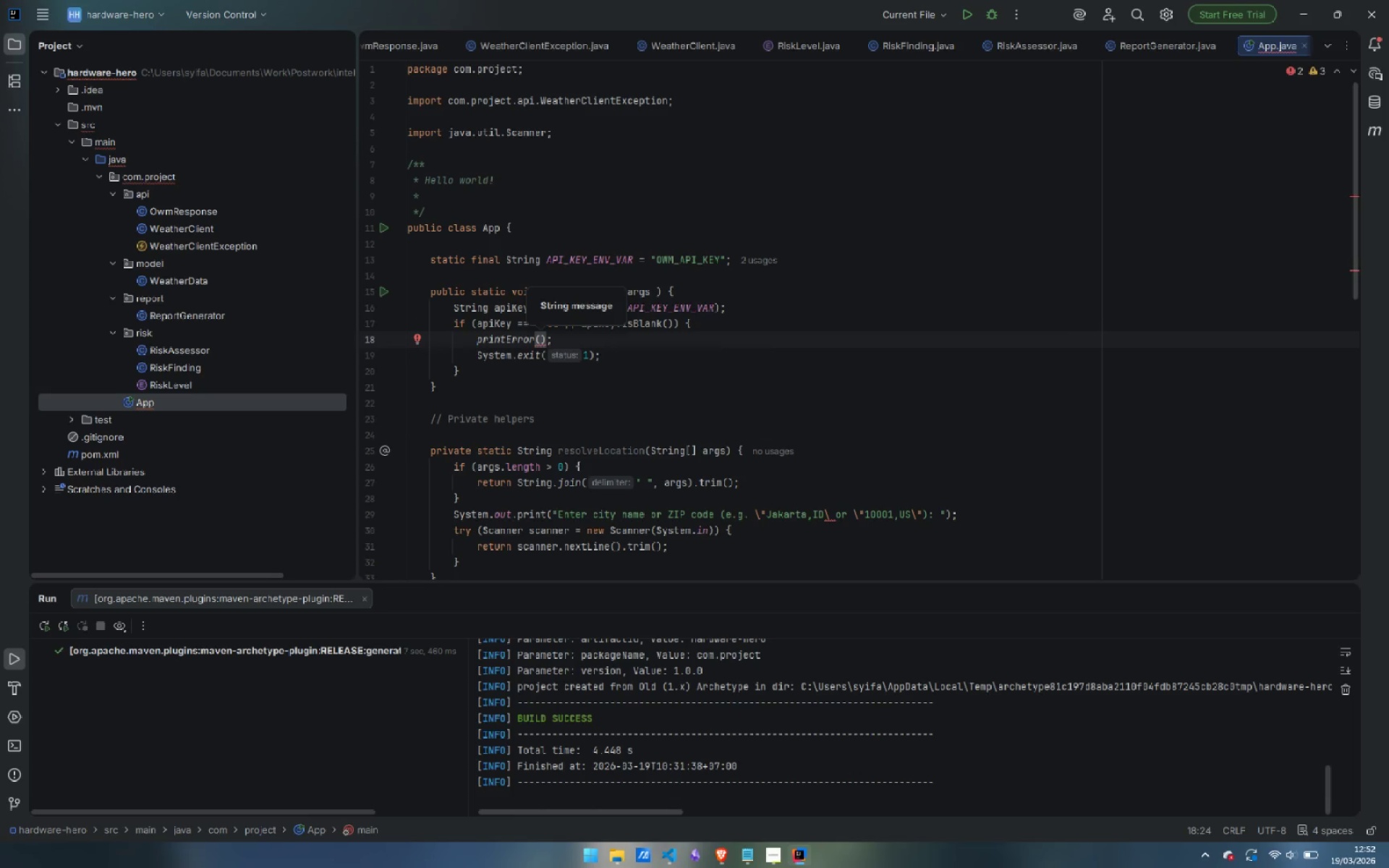 
key(Enter)
 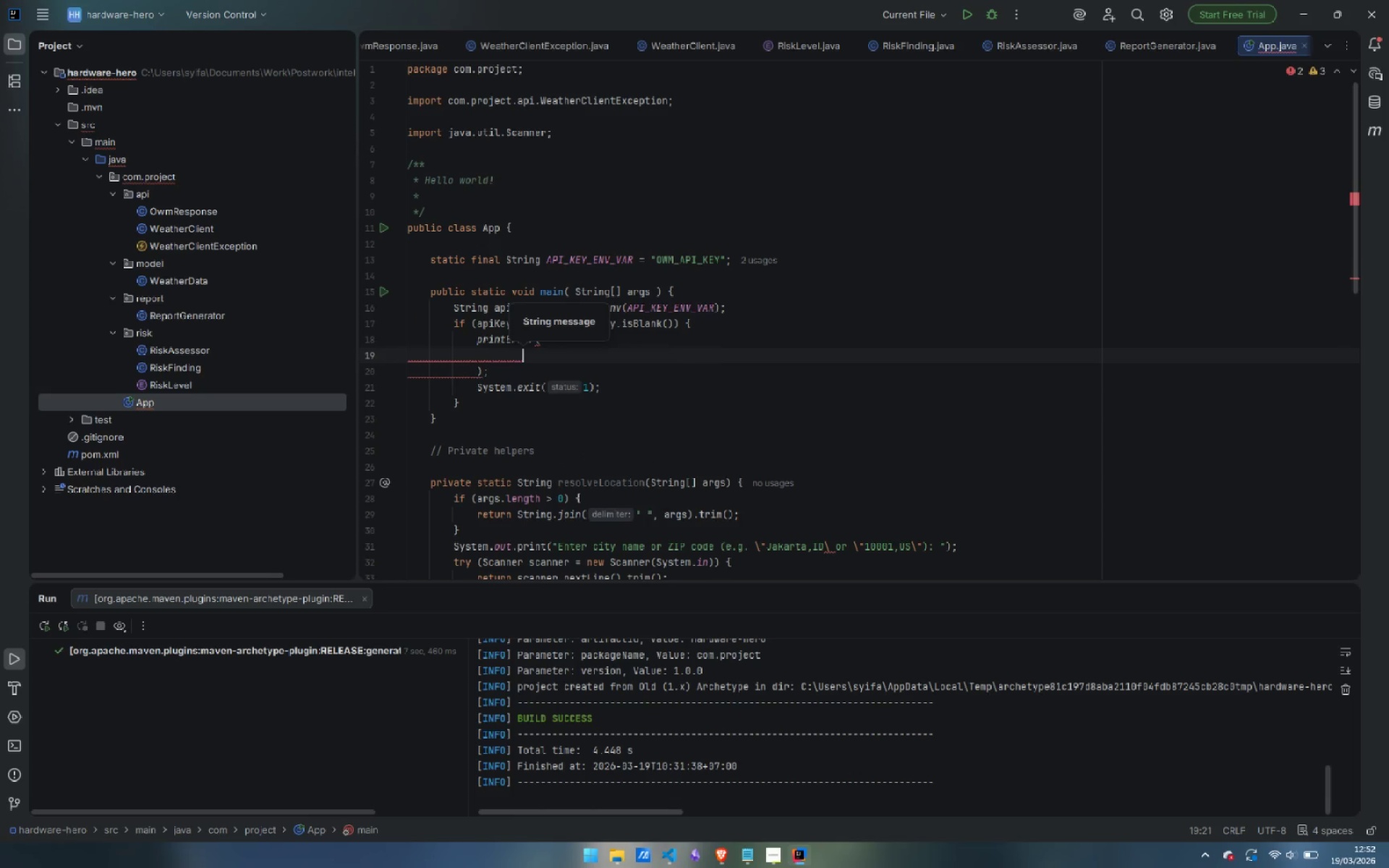 
type("API key not dound)
 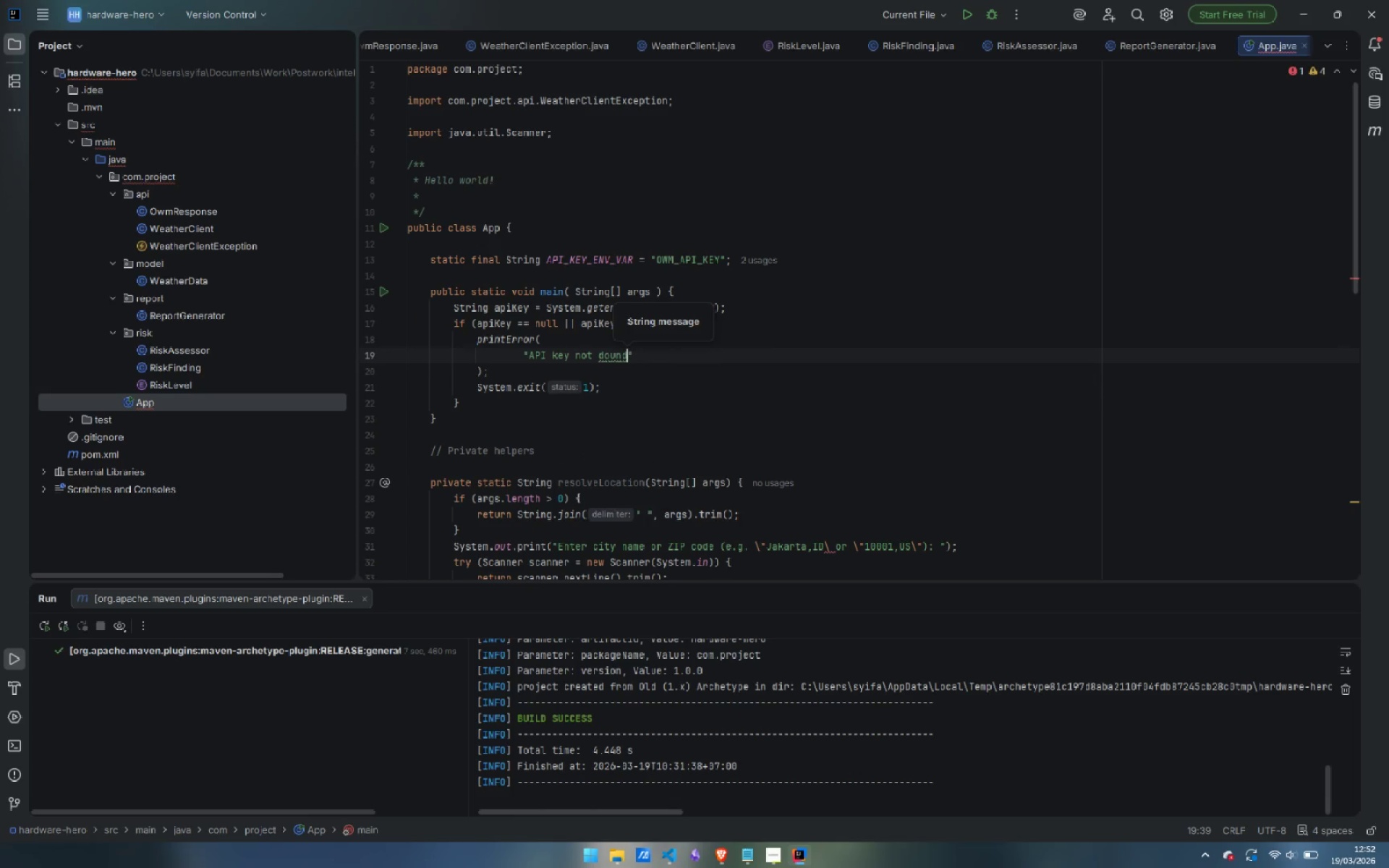 
key(Control+ControlLeft)
 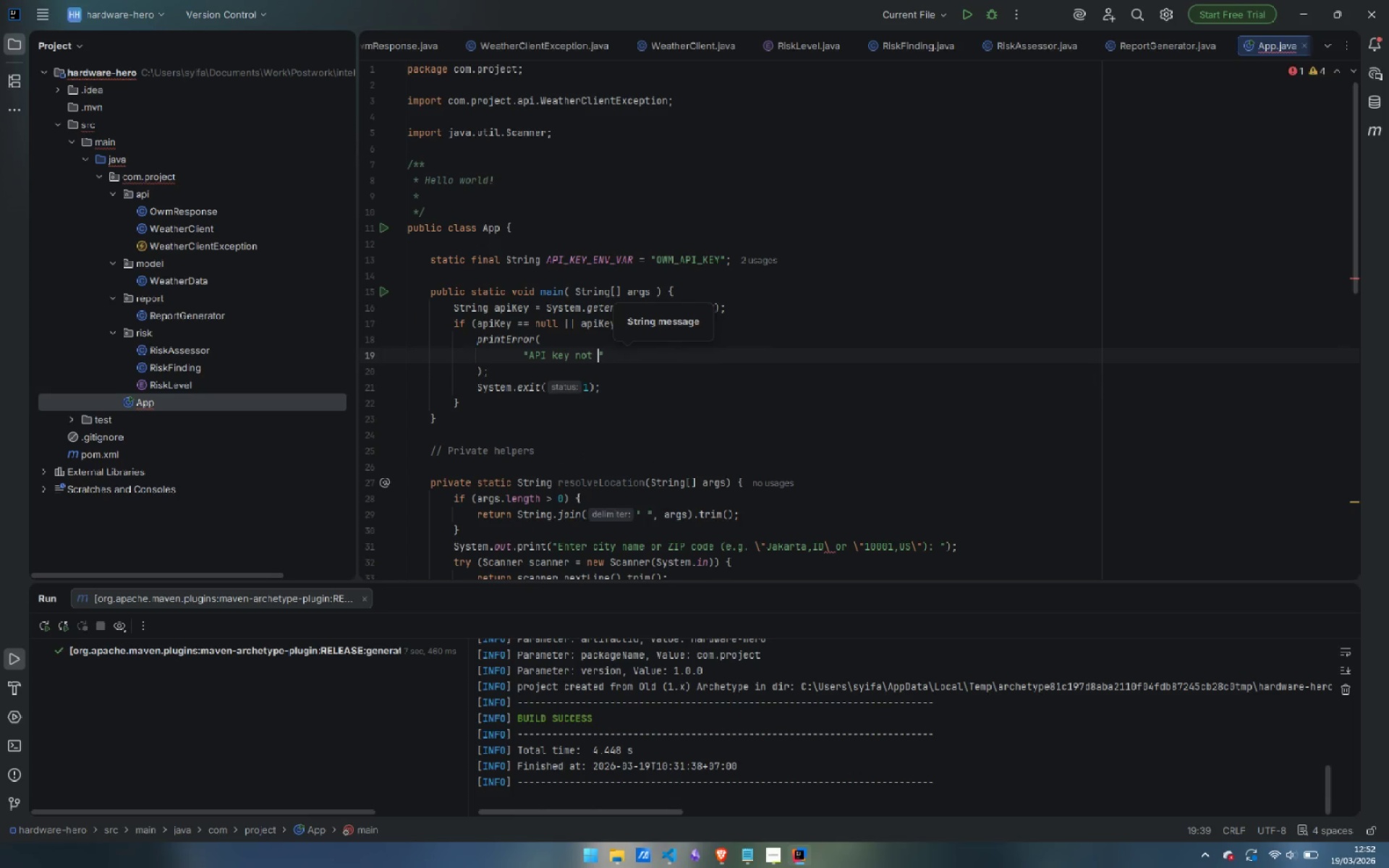 
key(Control+Backspace)
 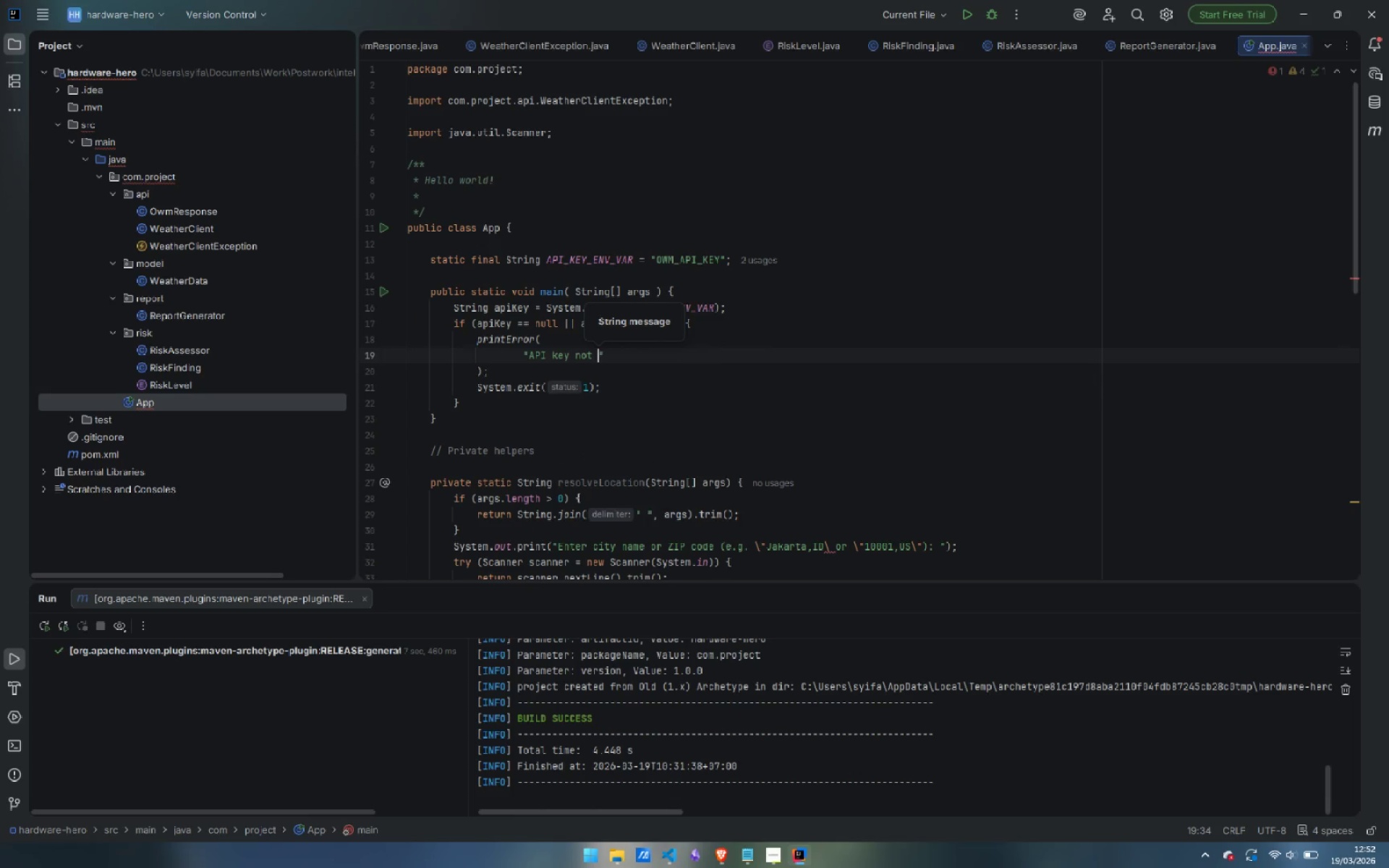 
type(found. Please set the ')
 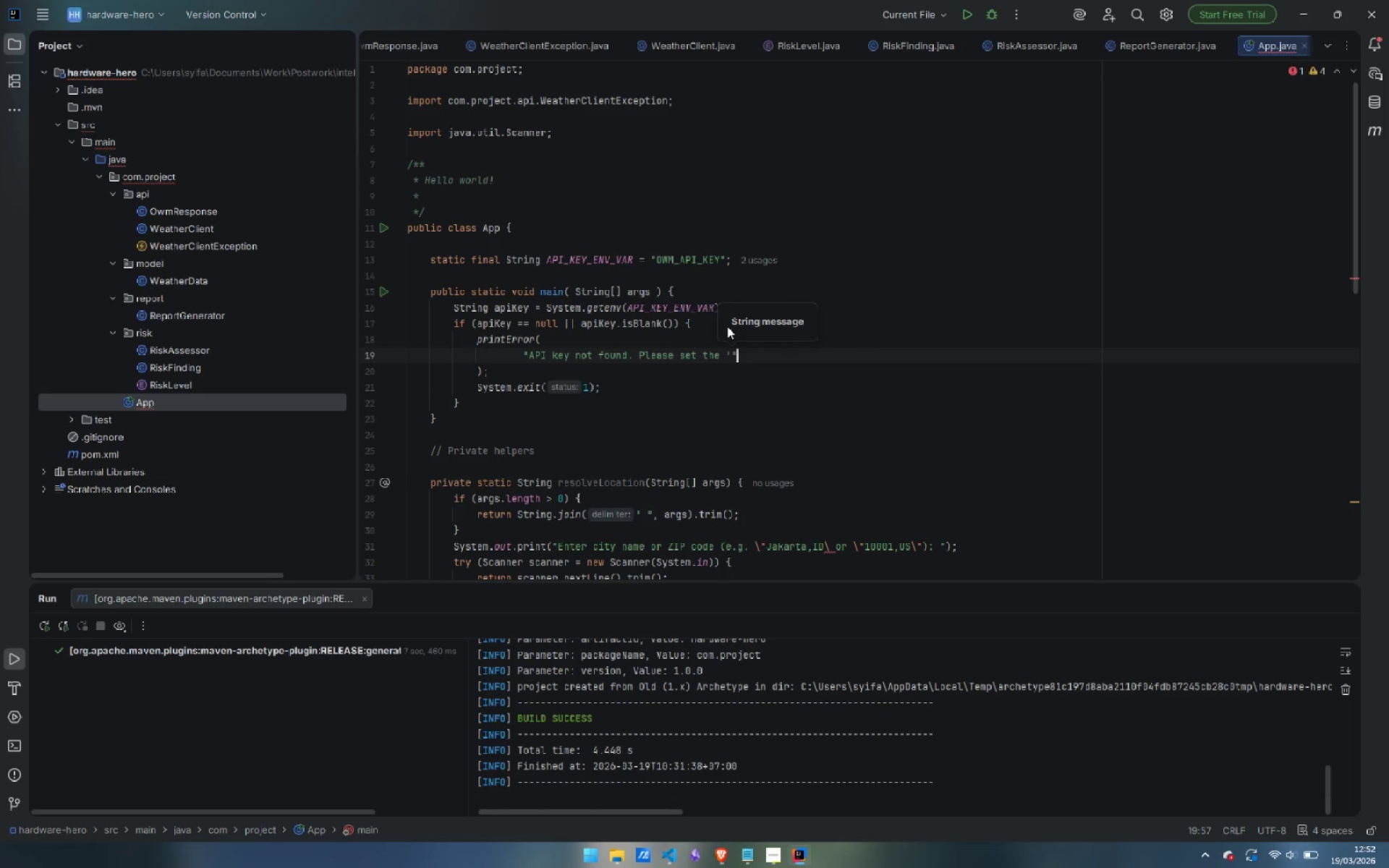 
 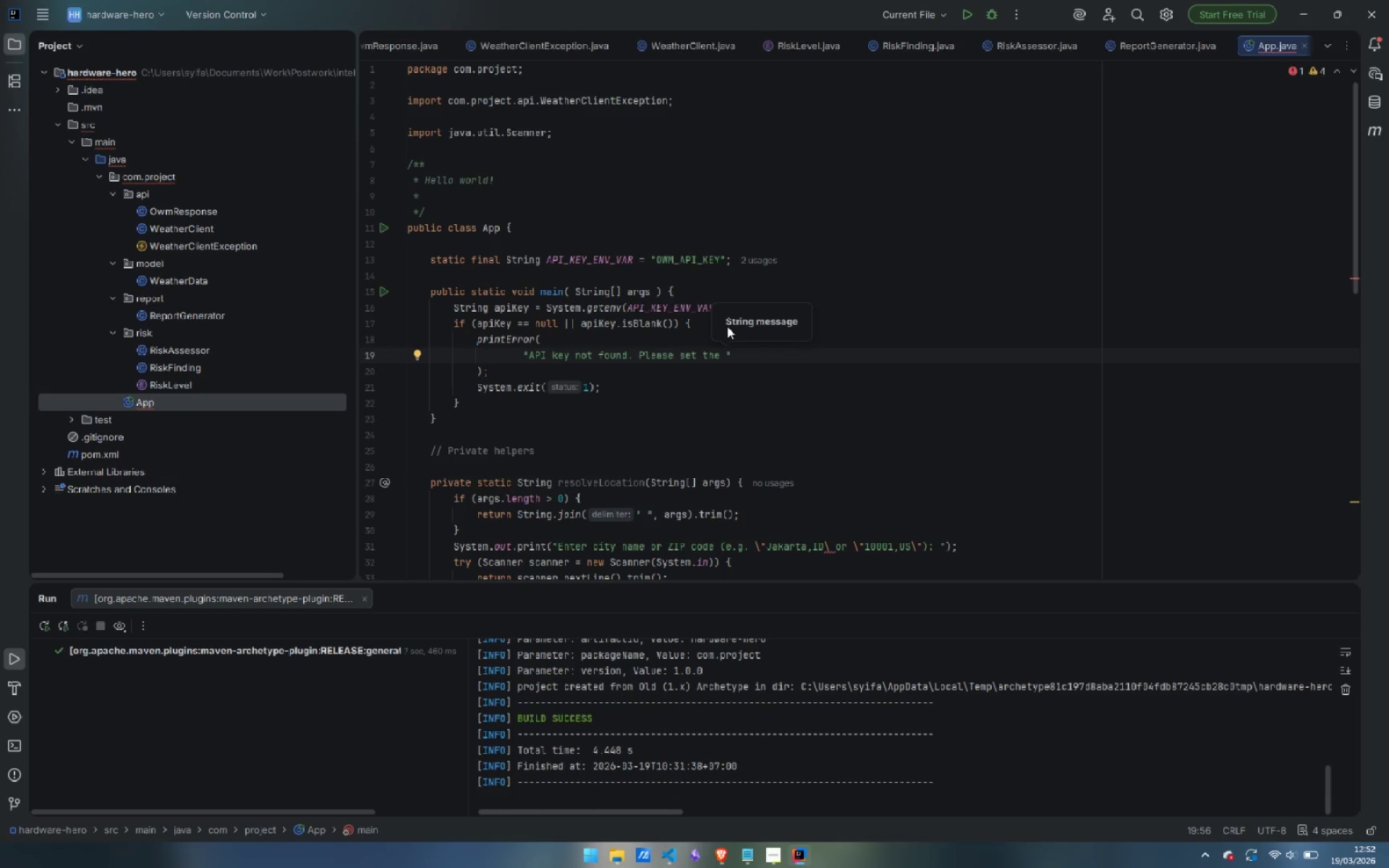 
key(ArrowRight)
 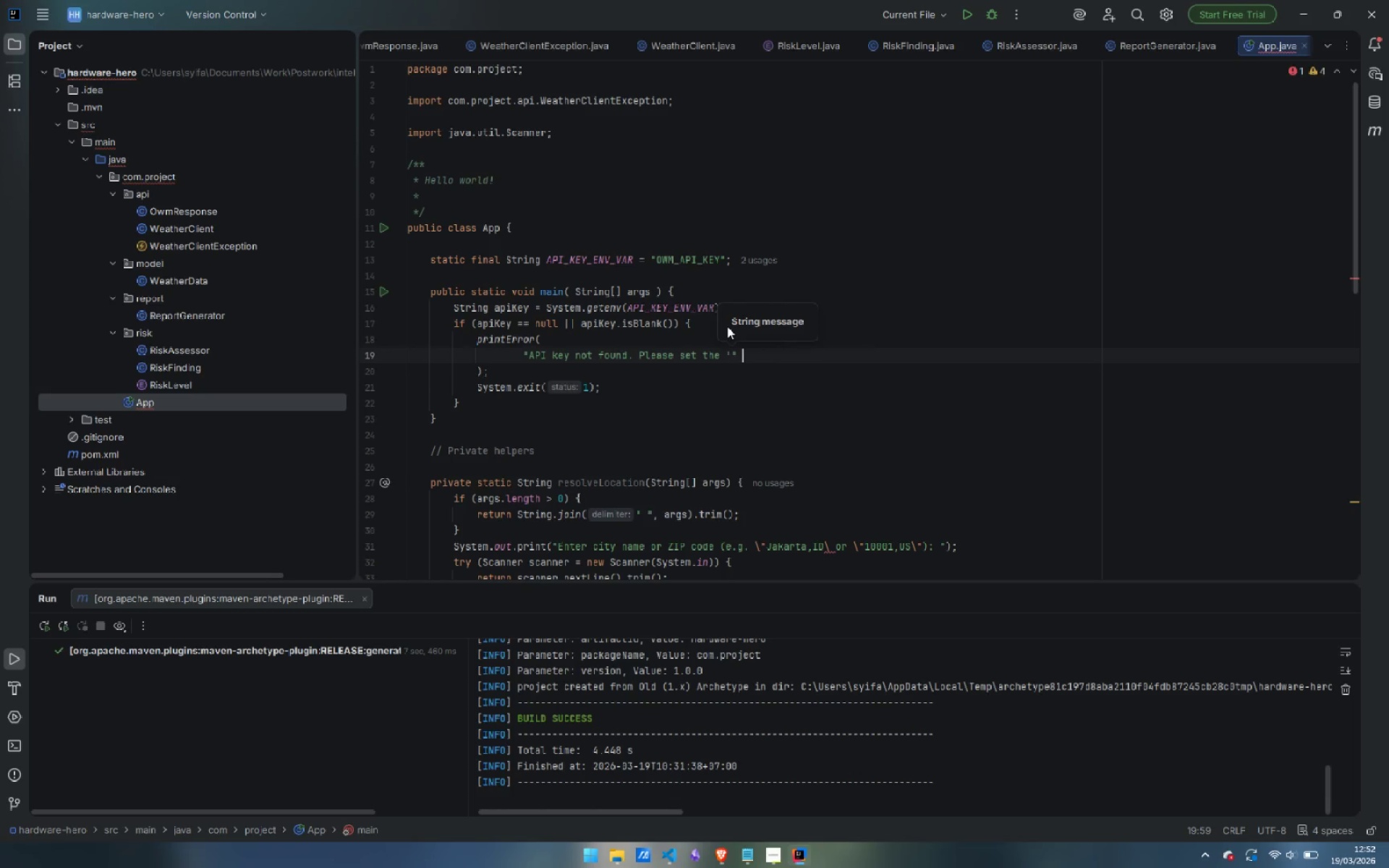 
type( + API)
 